 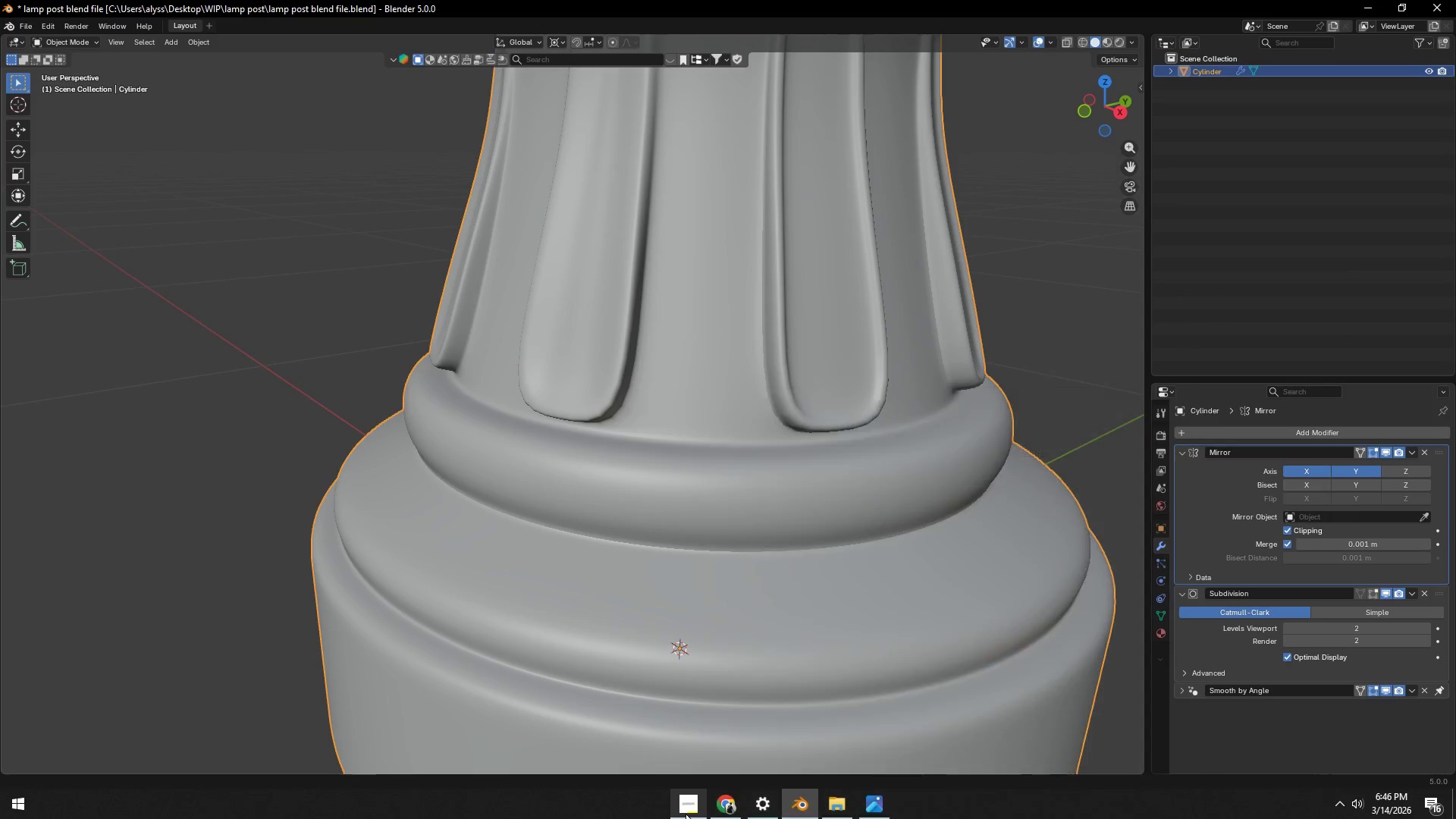 
scroll: coordinate [748, 434], scroll_direction: down, amount: 3.0
 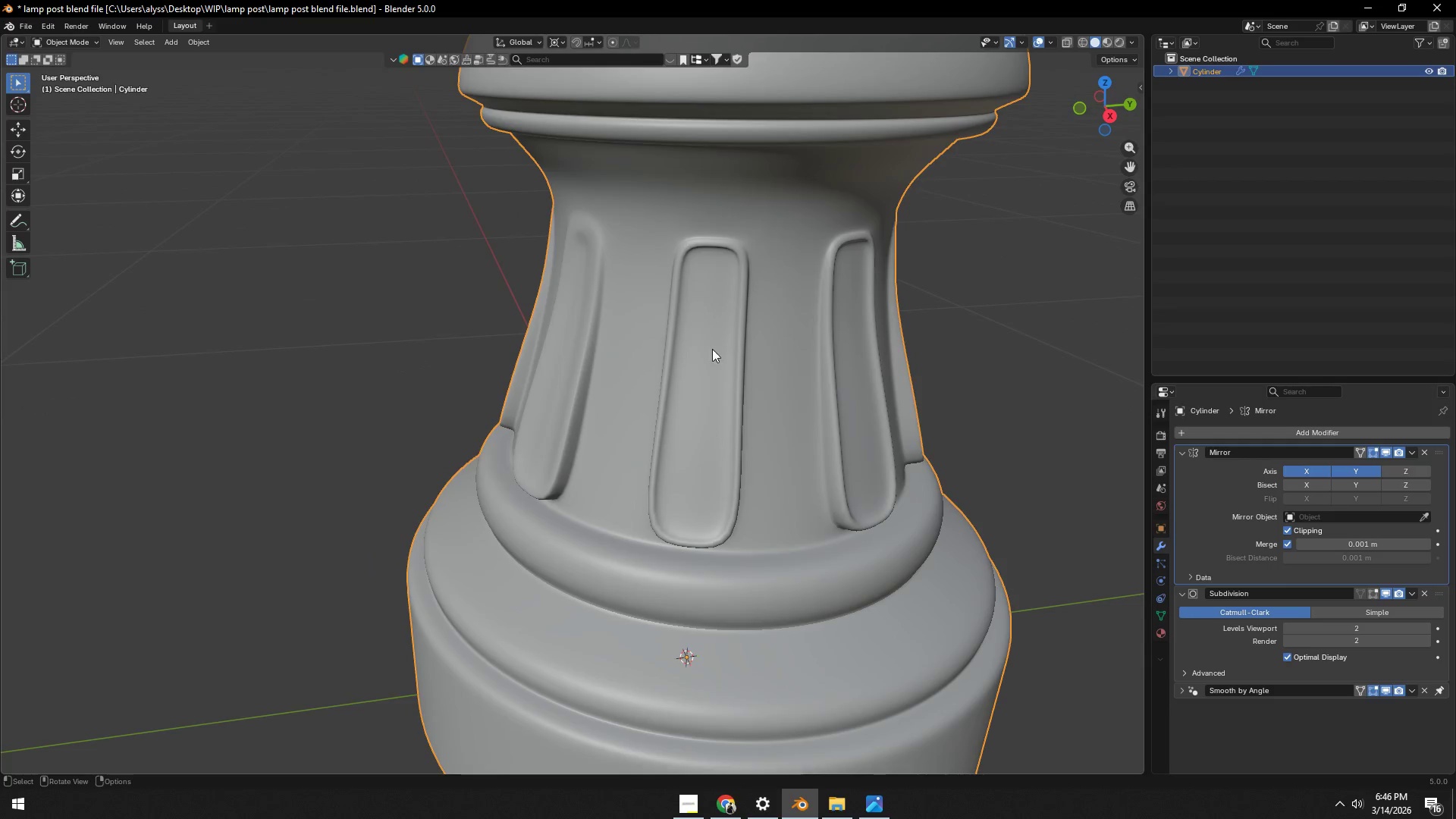 
left_click([712, 344])
 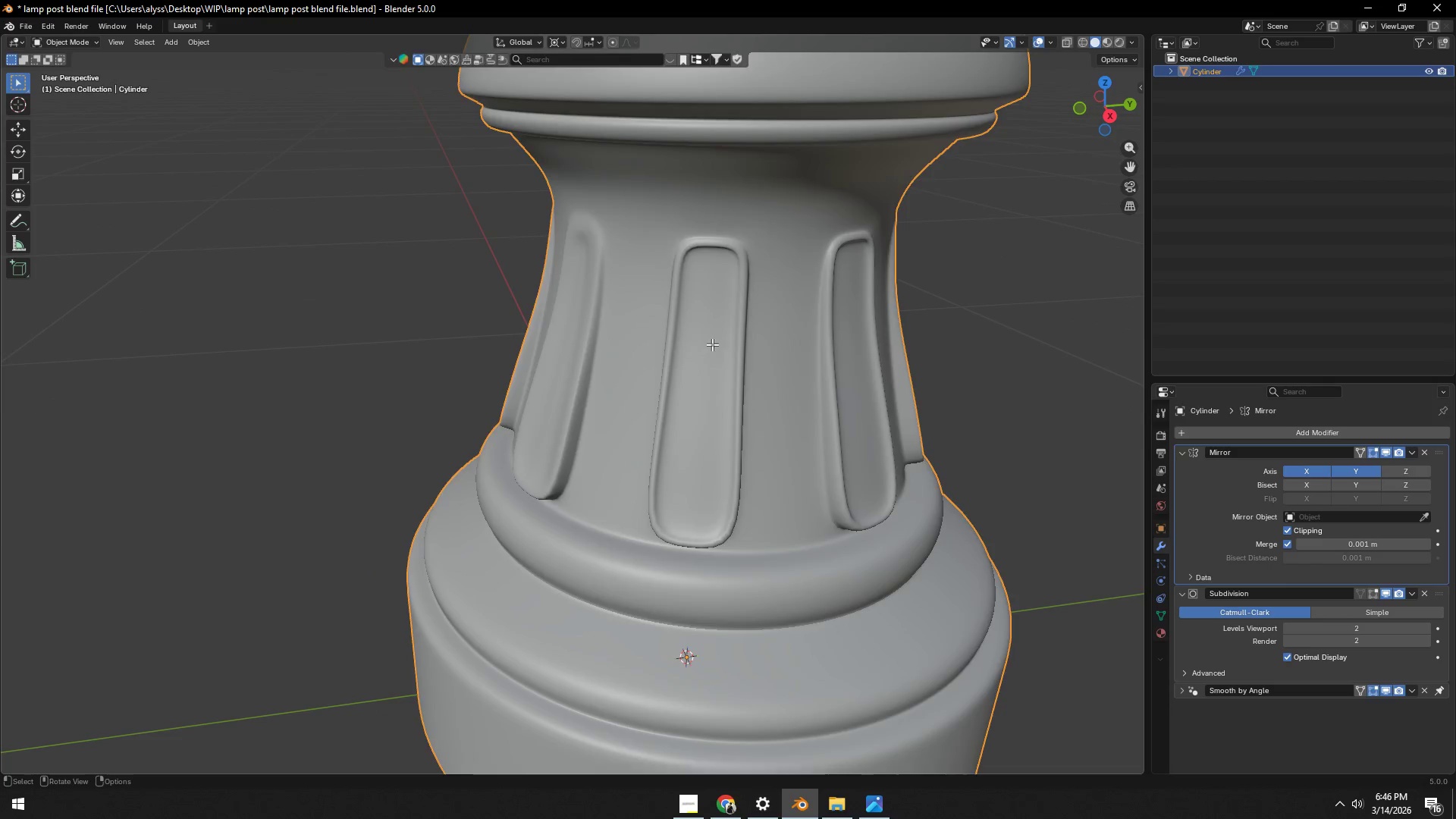 
key(Tab)
 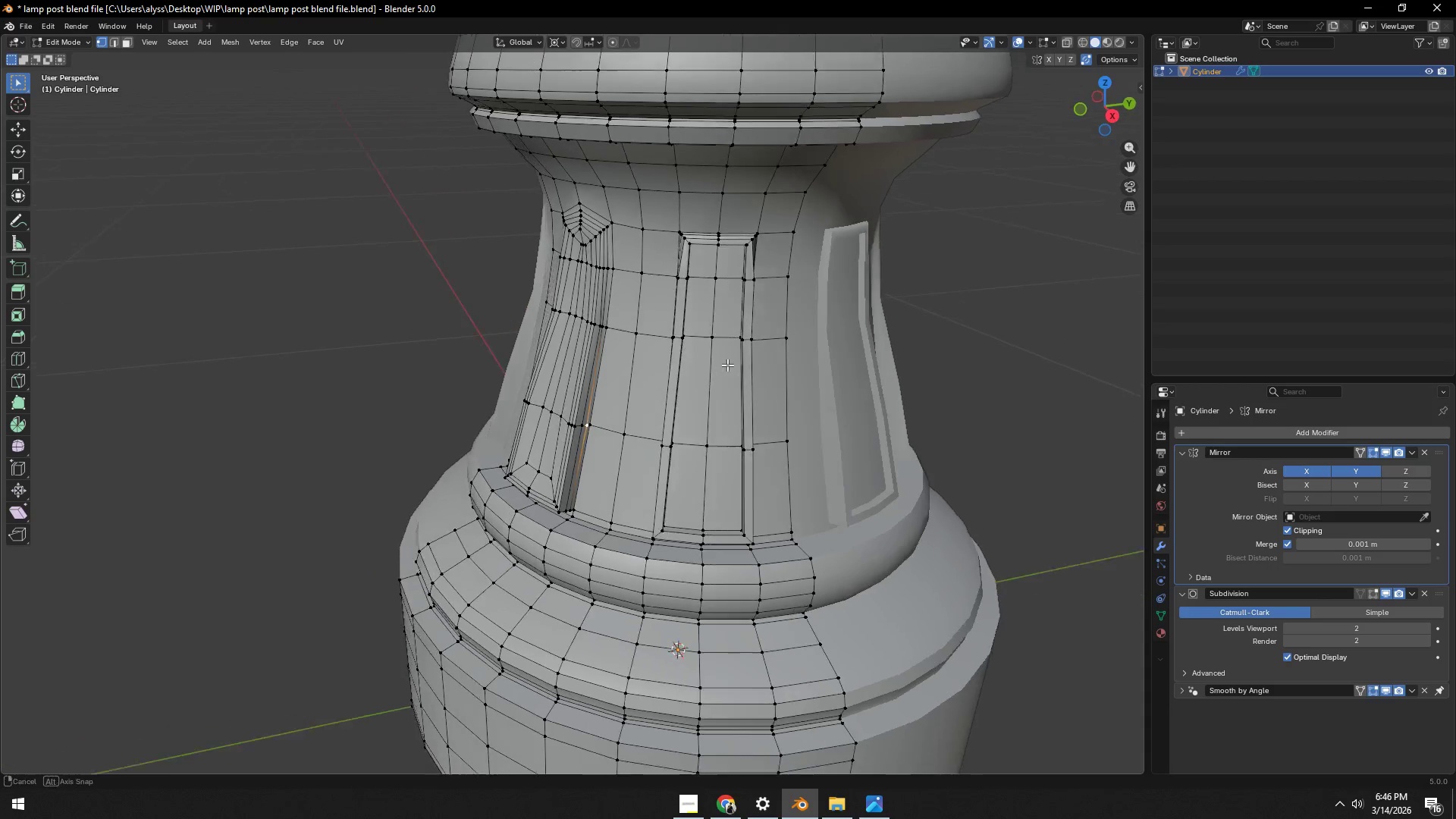 
scroll: coordinate [728, 375], scroll_direction: up, amount: 4.0
 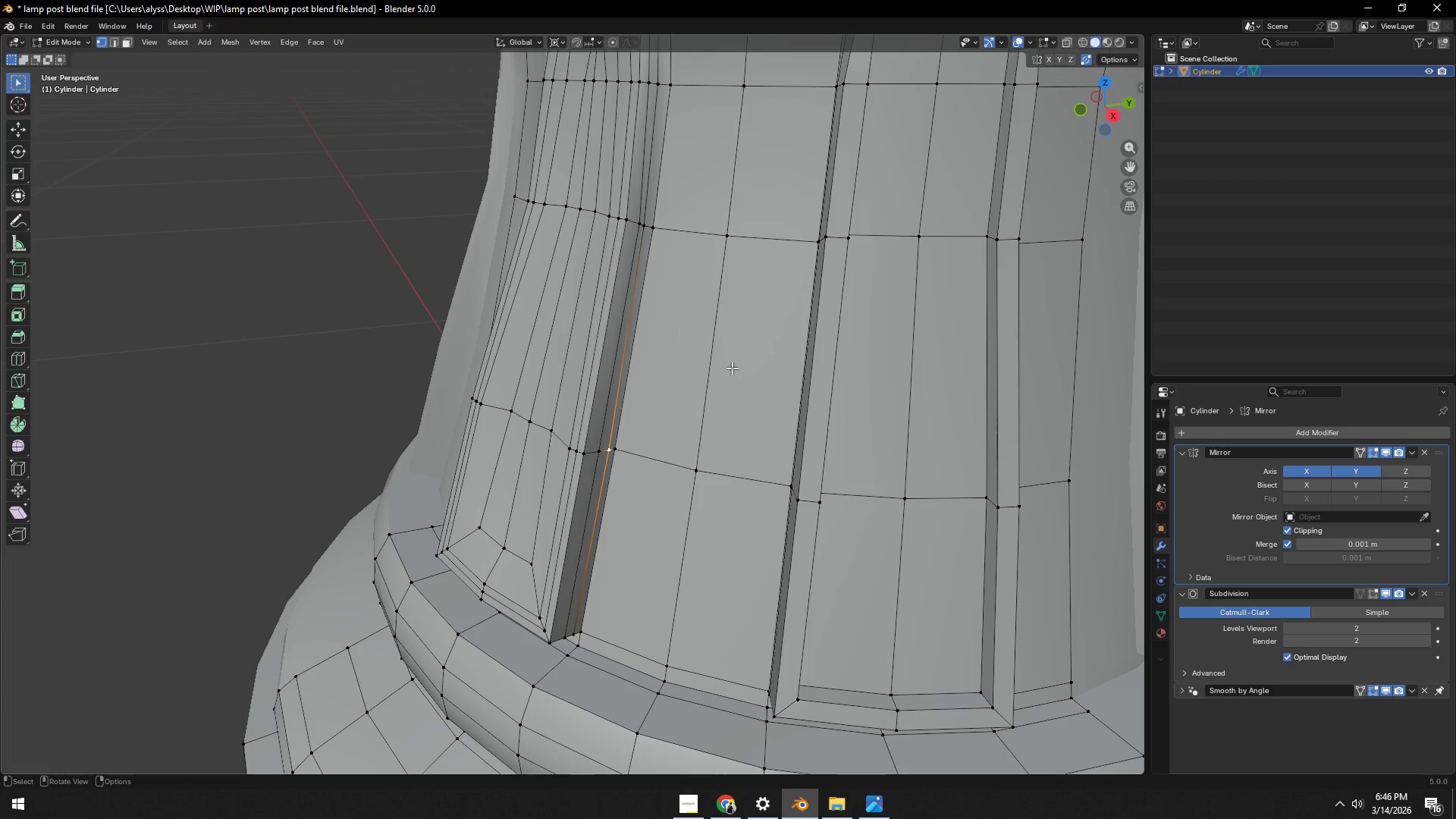 
scroll: coordinate [730, 362], scroll_direction: down, amount: 3.0
 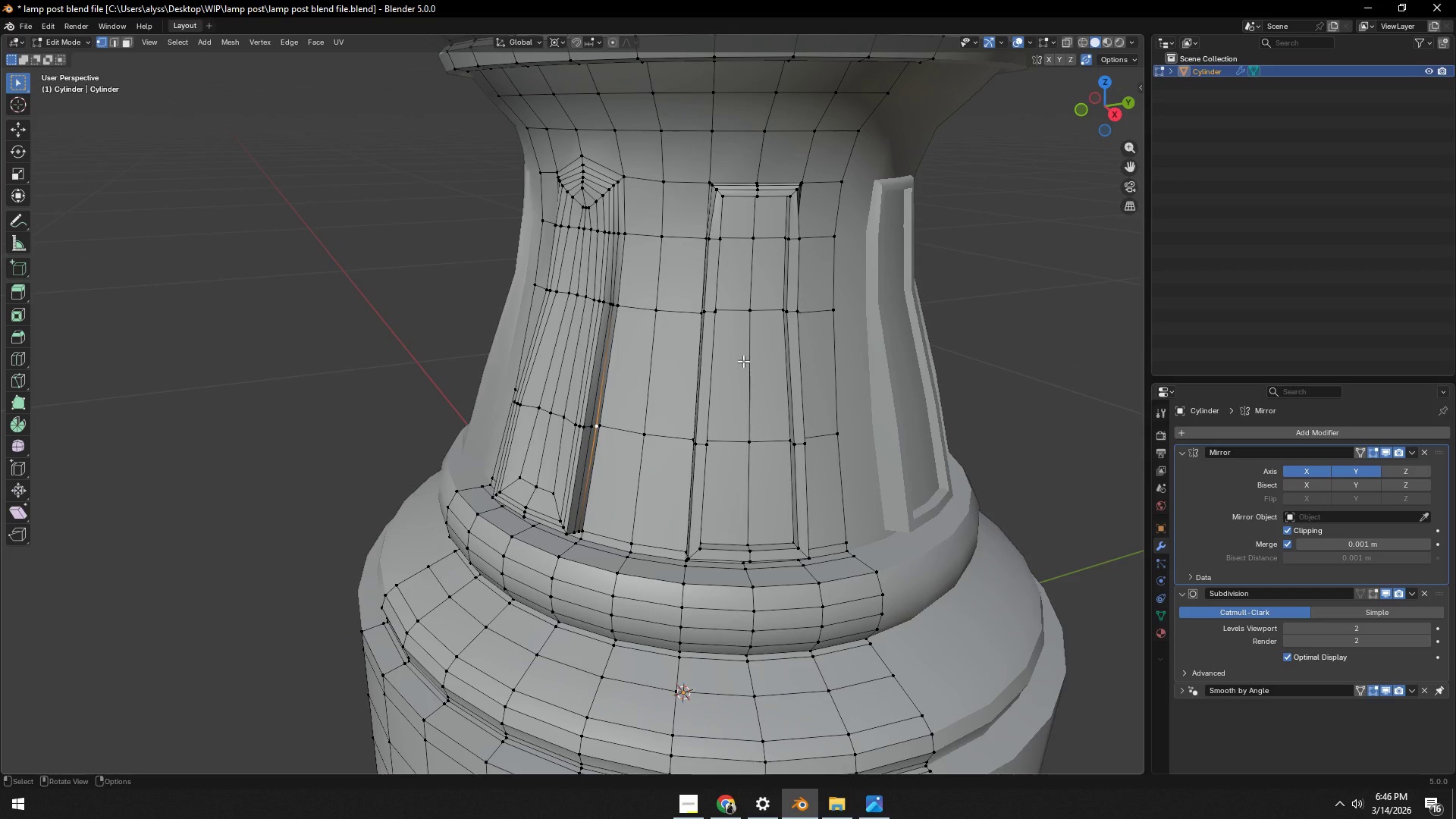 
wait(10.43)
 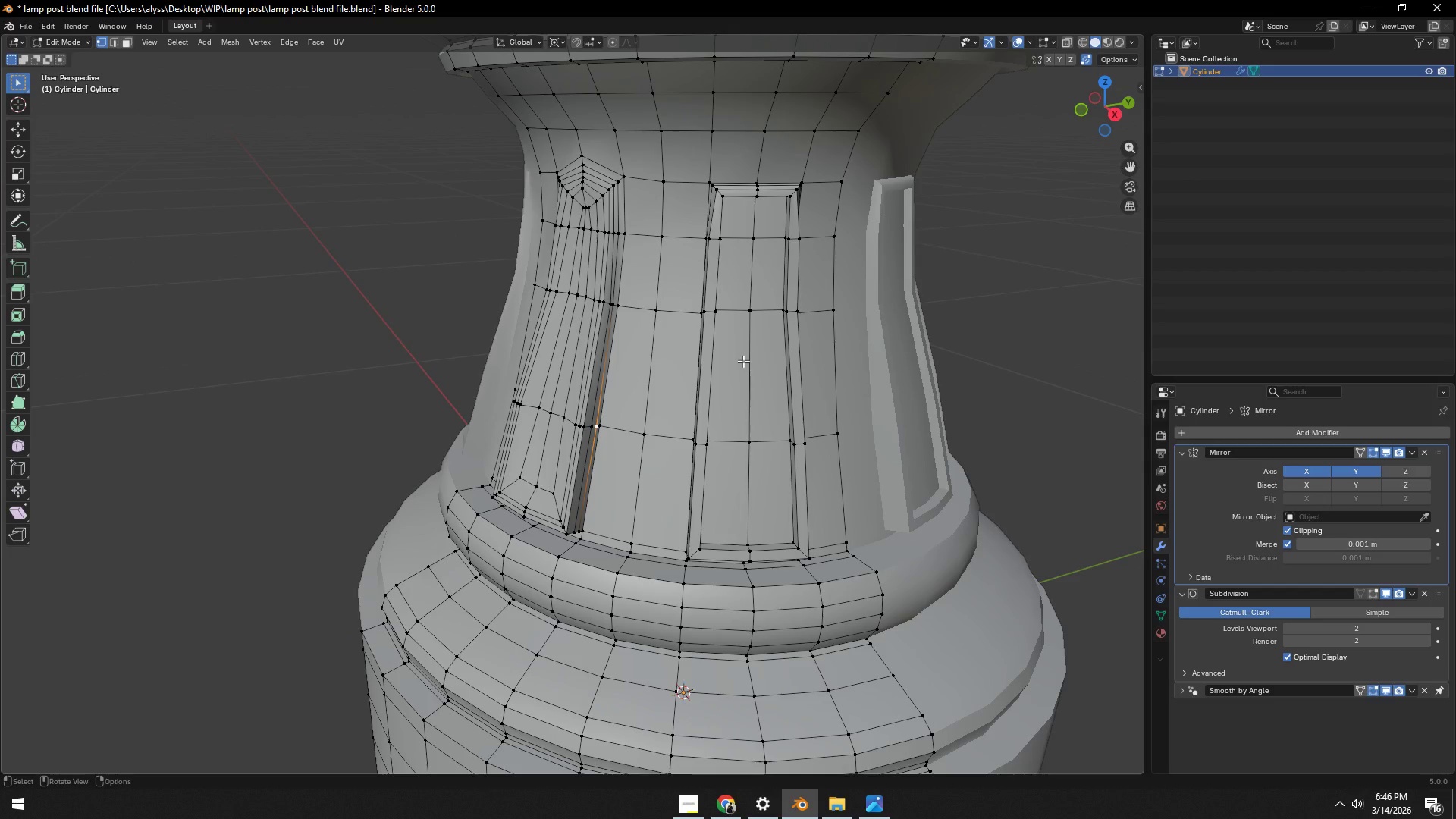 
scroll: coordinate [681, 407], scroll_direction: up, amount: 3.0
 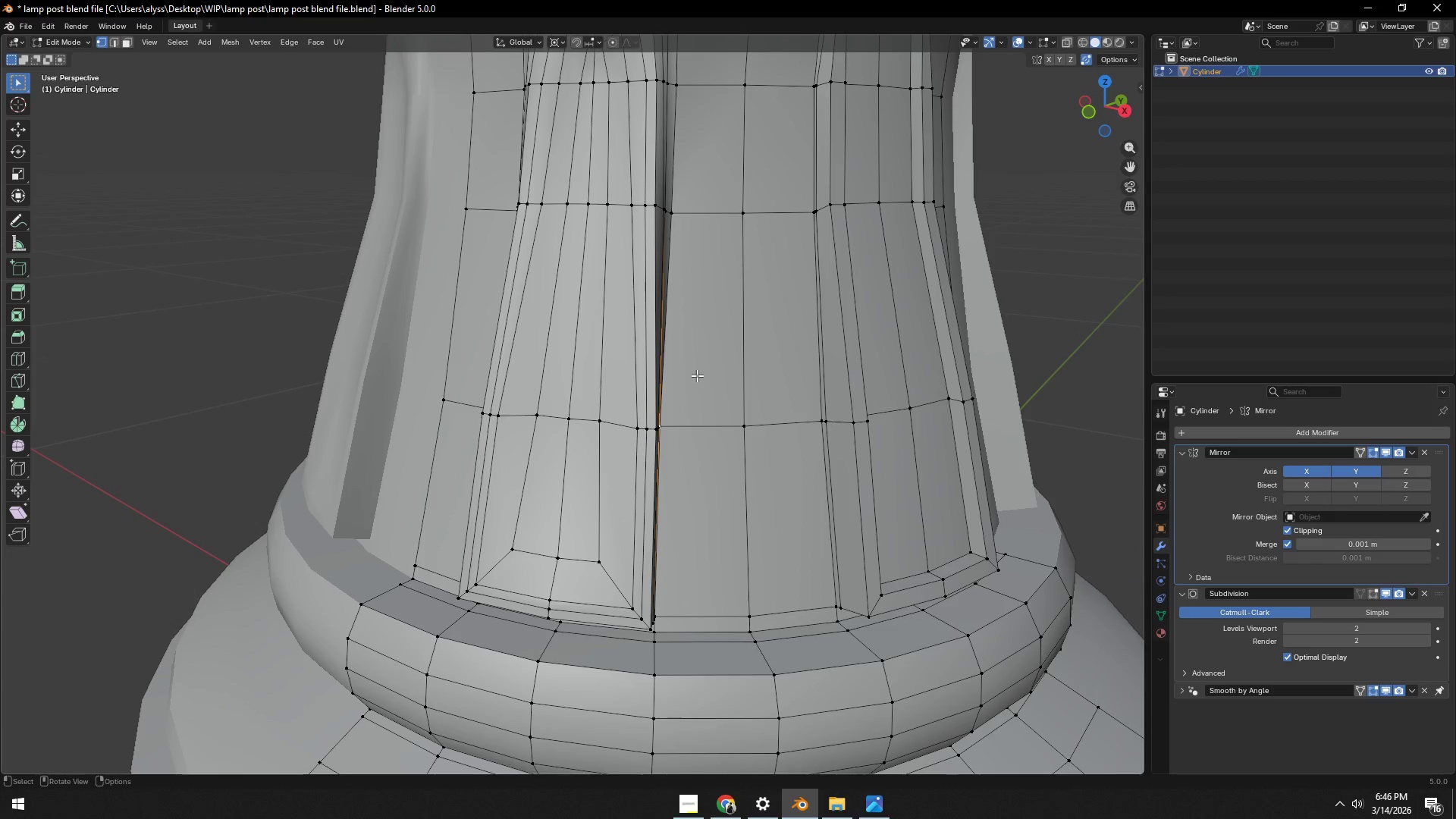 
hold_key(key=ShiftLeft, duration=0.62)
 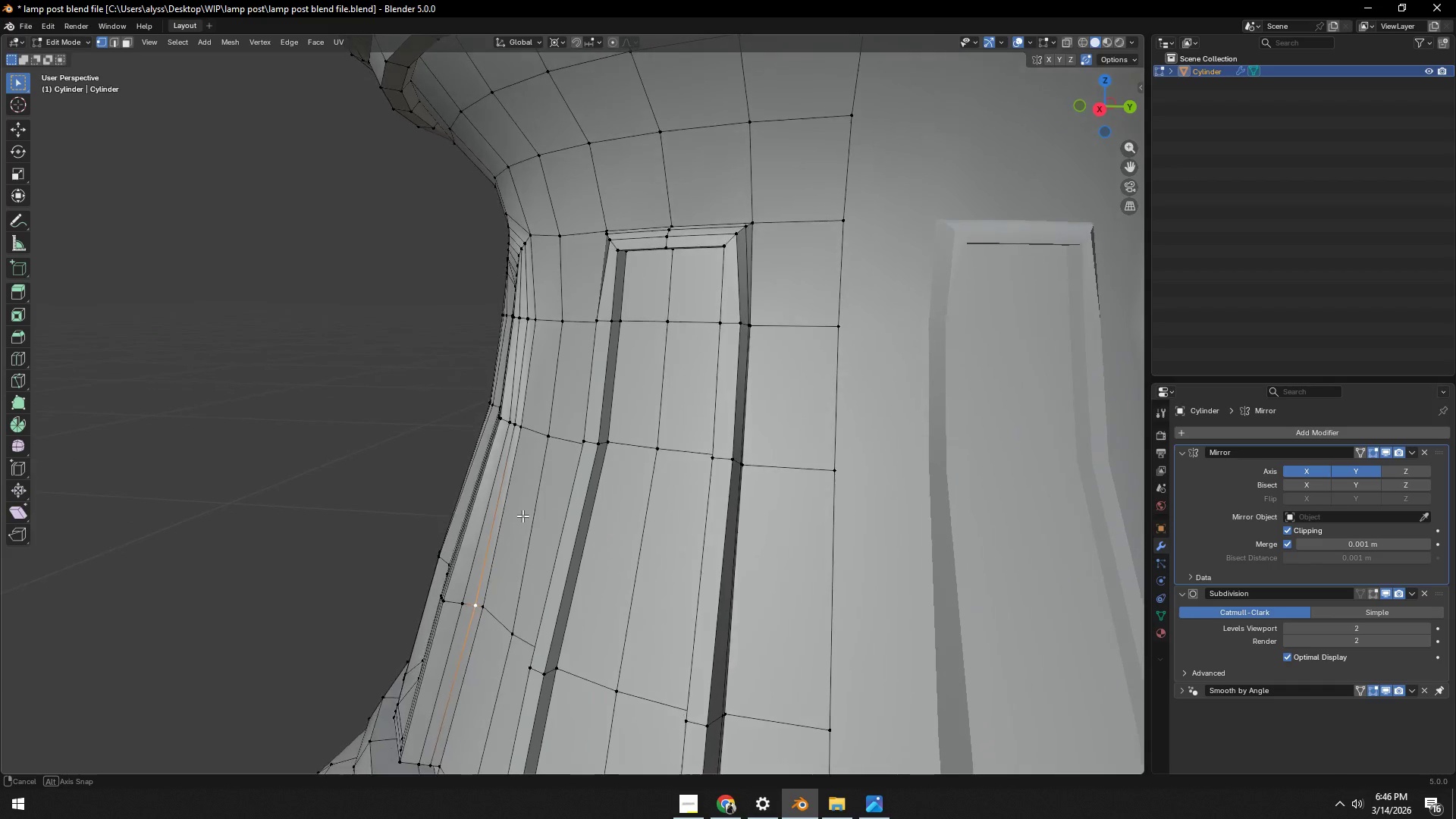 
scroll: coordinate [657, 538], scroll_direction: down, amount: 3.0
 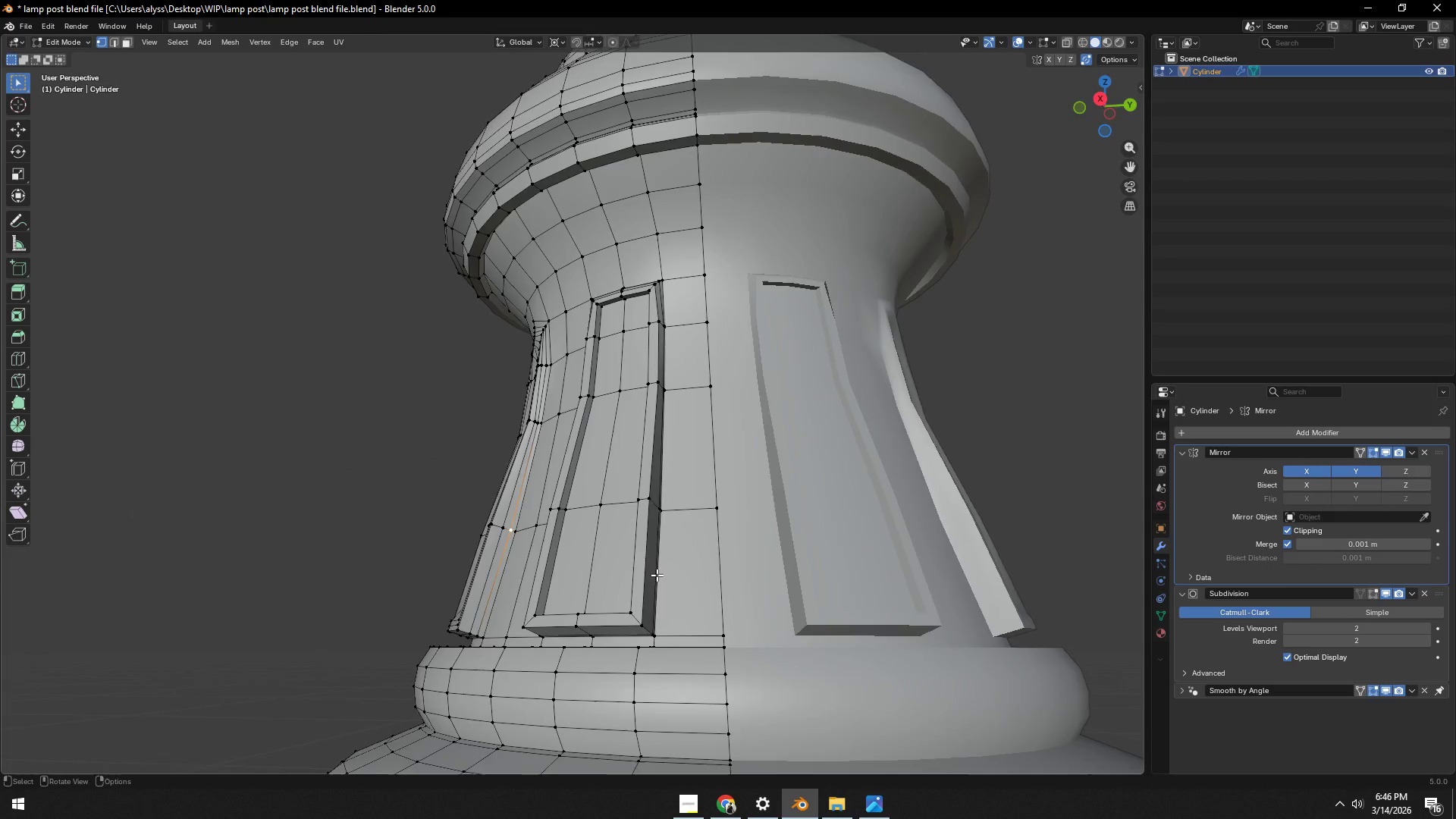 
key(Control+R)
 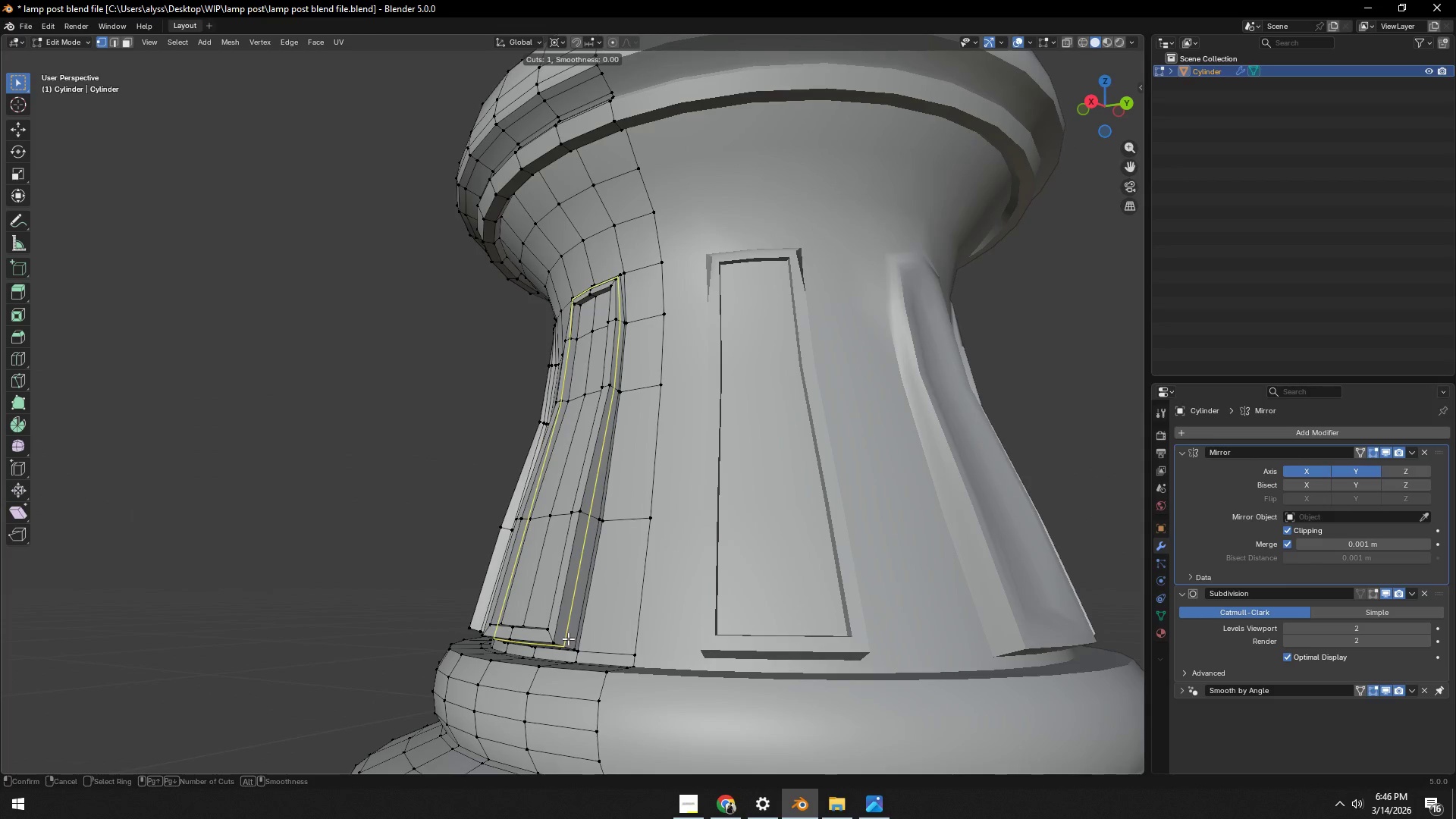 
left_click([568, 639])
 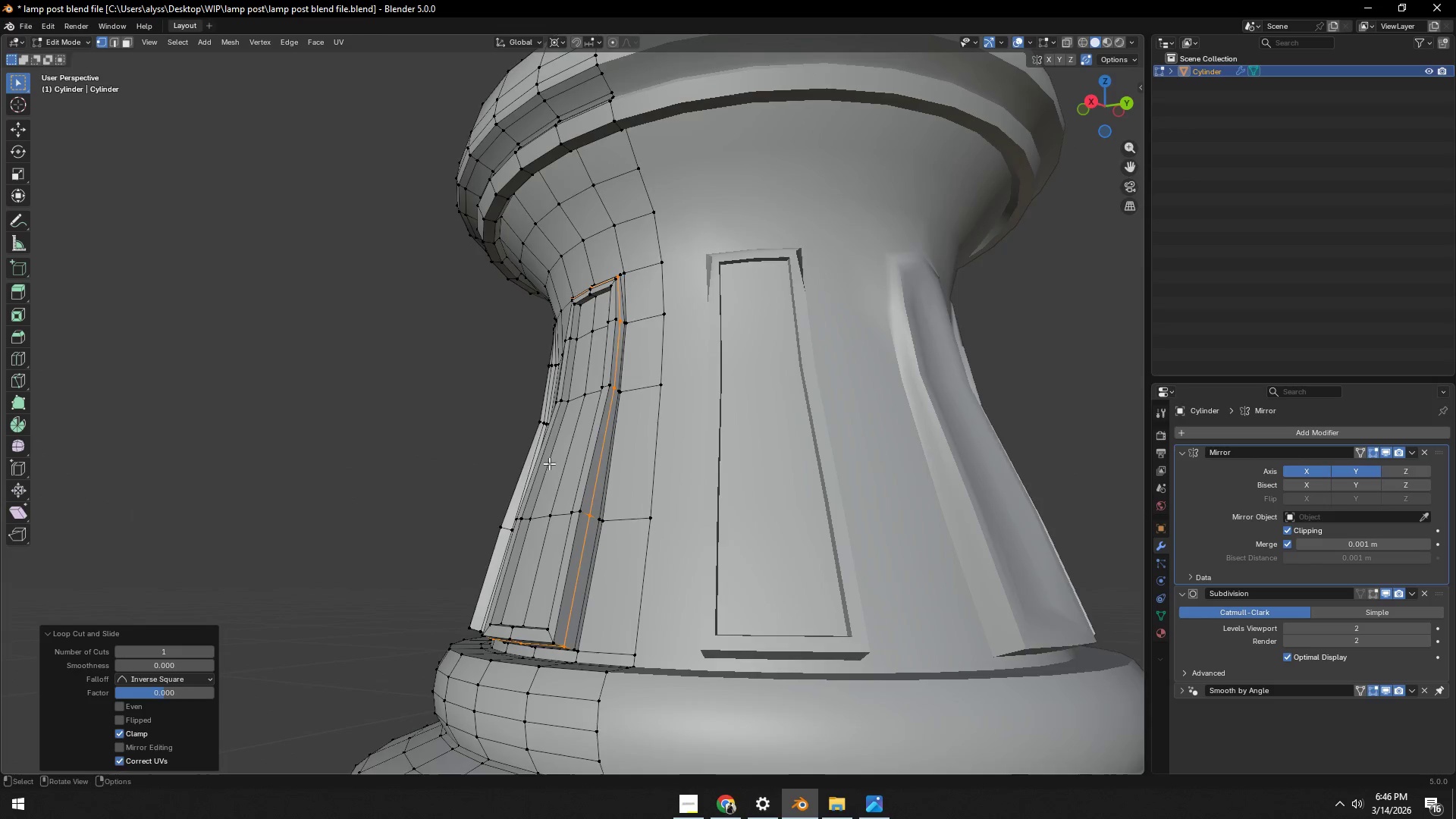 
right_click([568, 639])
 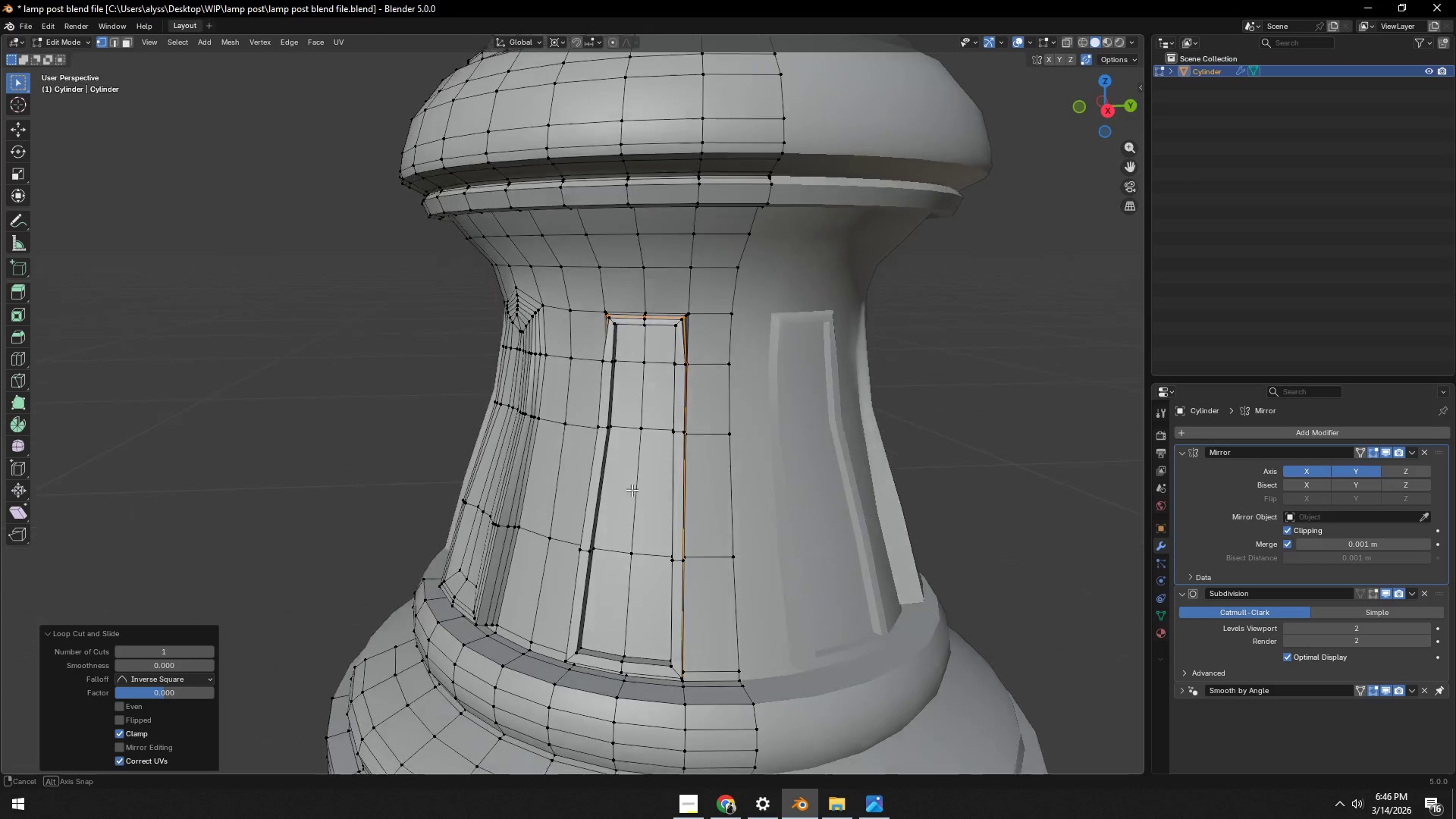 
scroll: coordinate [632, 493], scroll_direction: up, amount: 4.0
 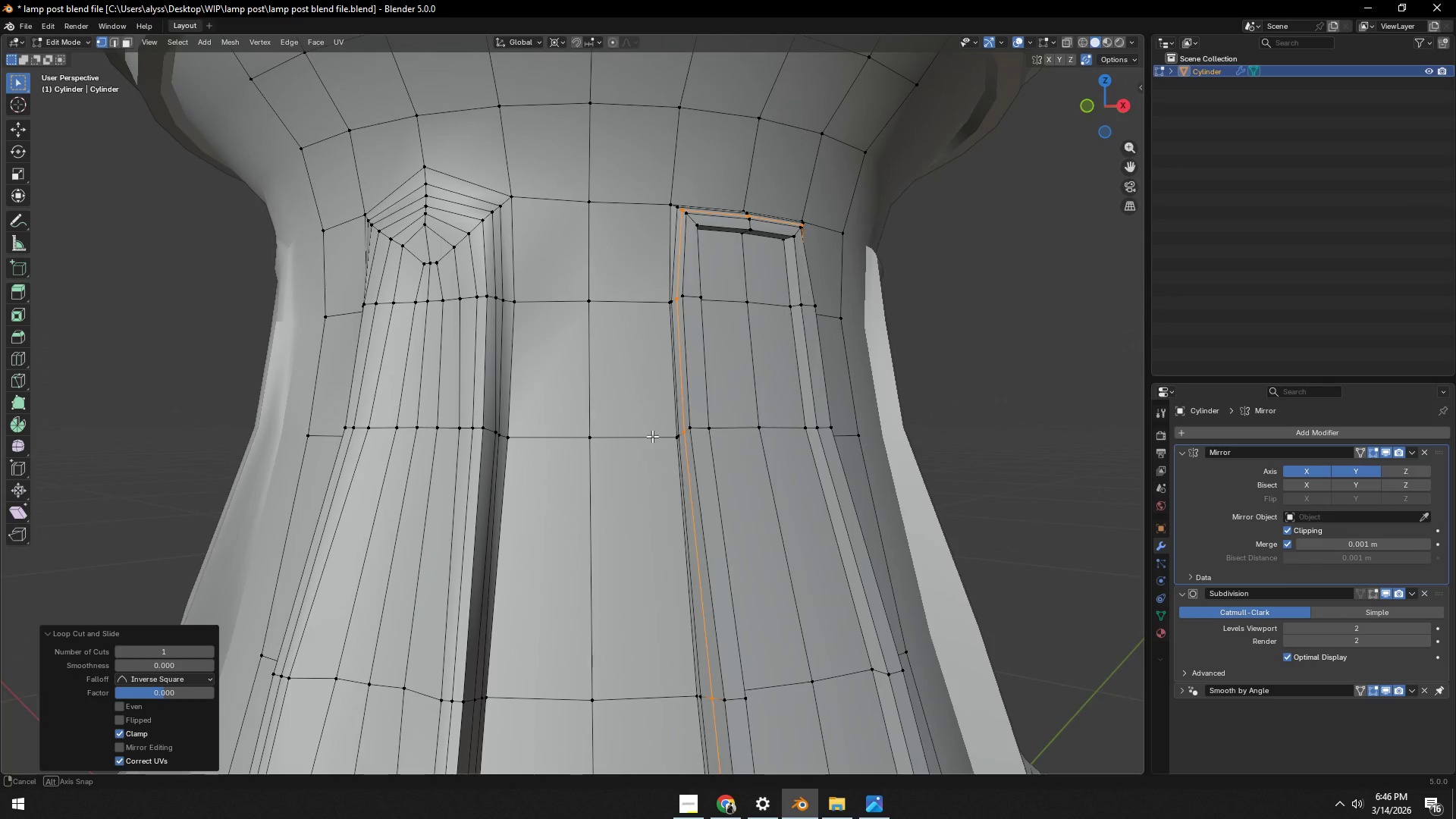 
scroll: coordinate [652, 438], scroll_direction: down, amount: 3.0
 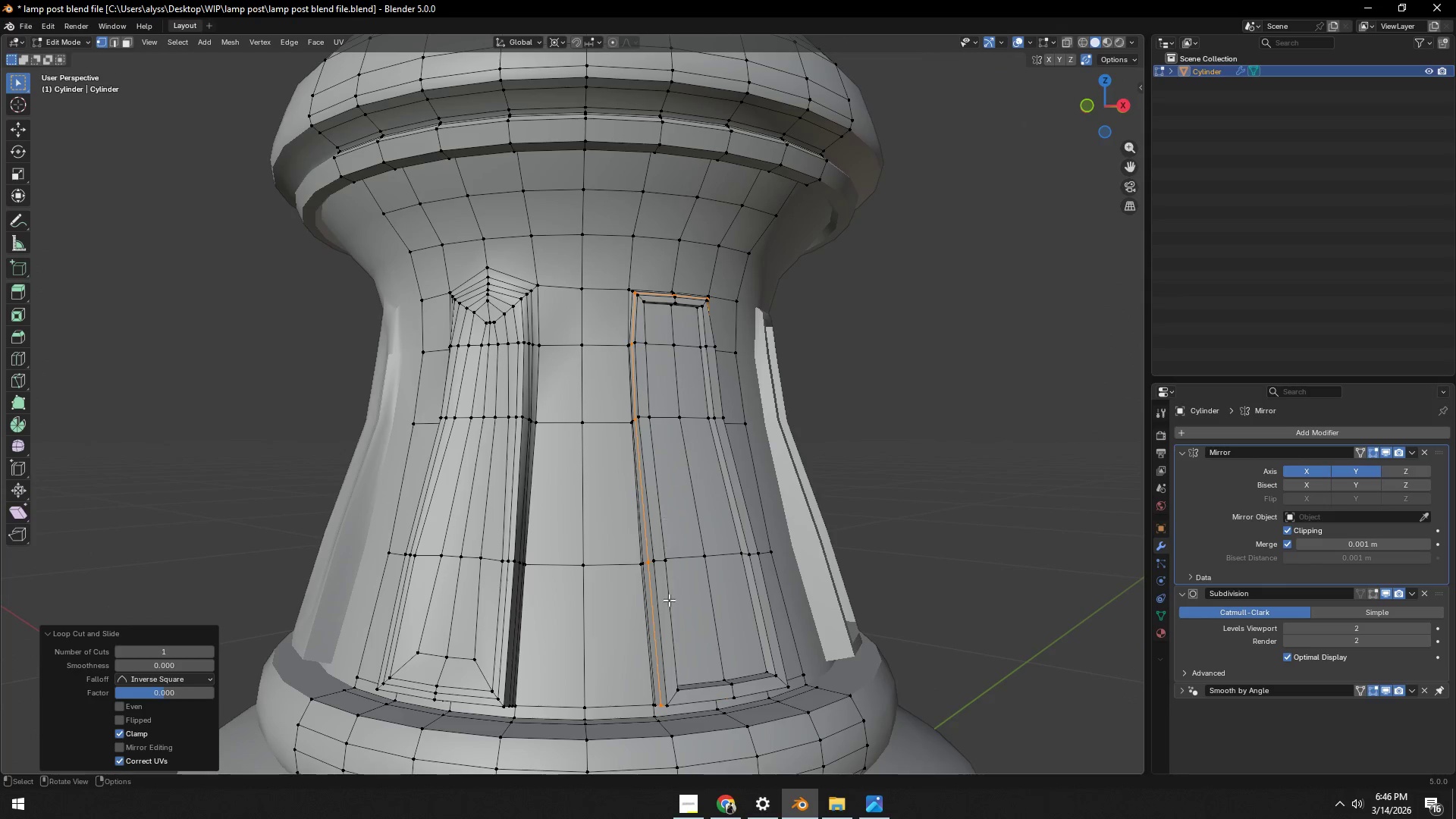 
key(Control+R)
 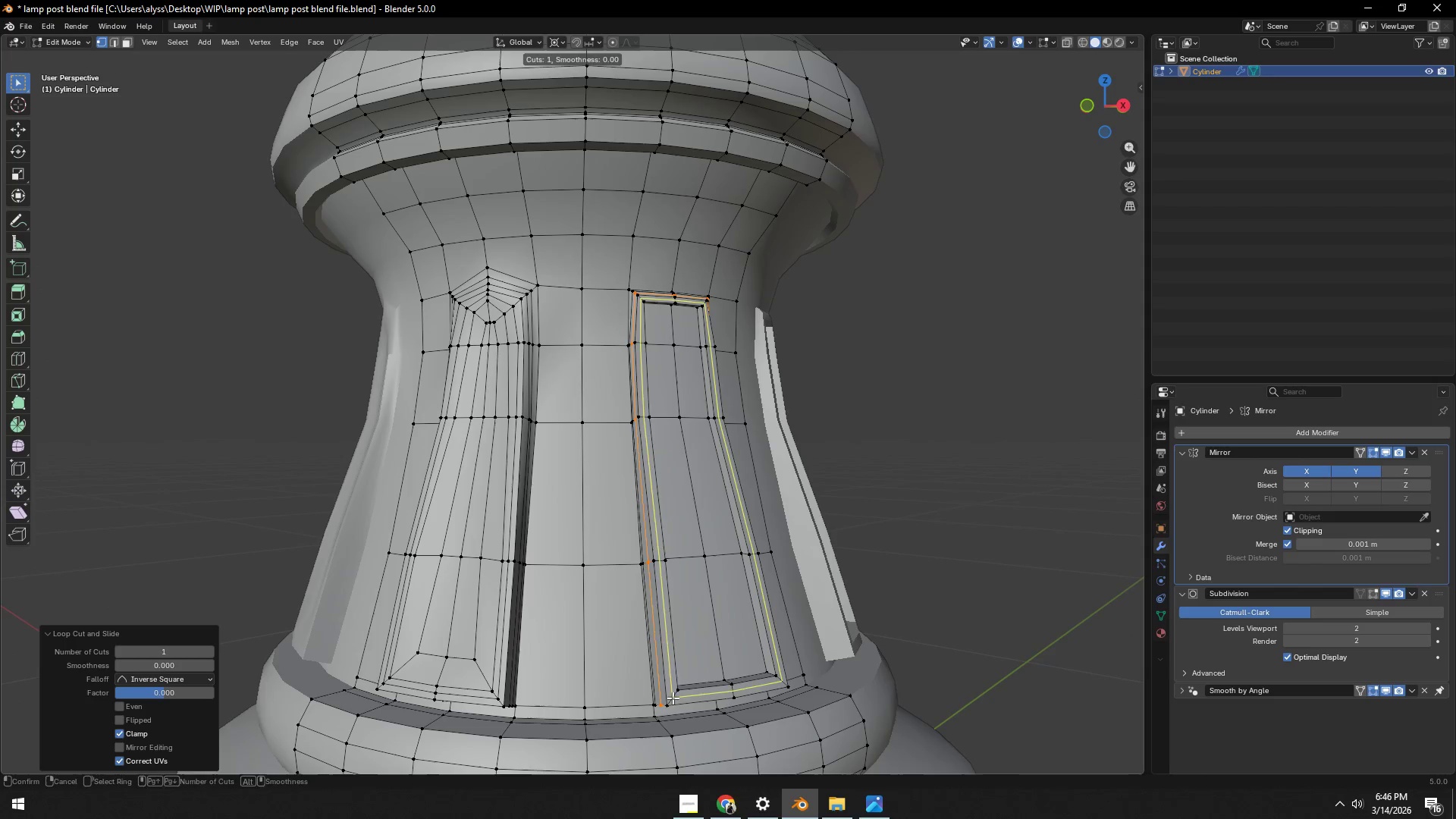 
right_click([673, 698])
 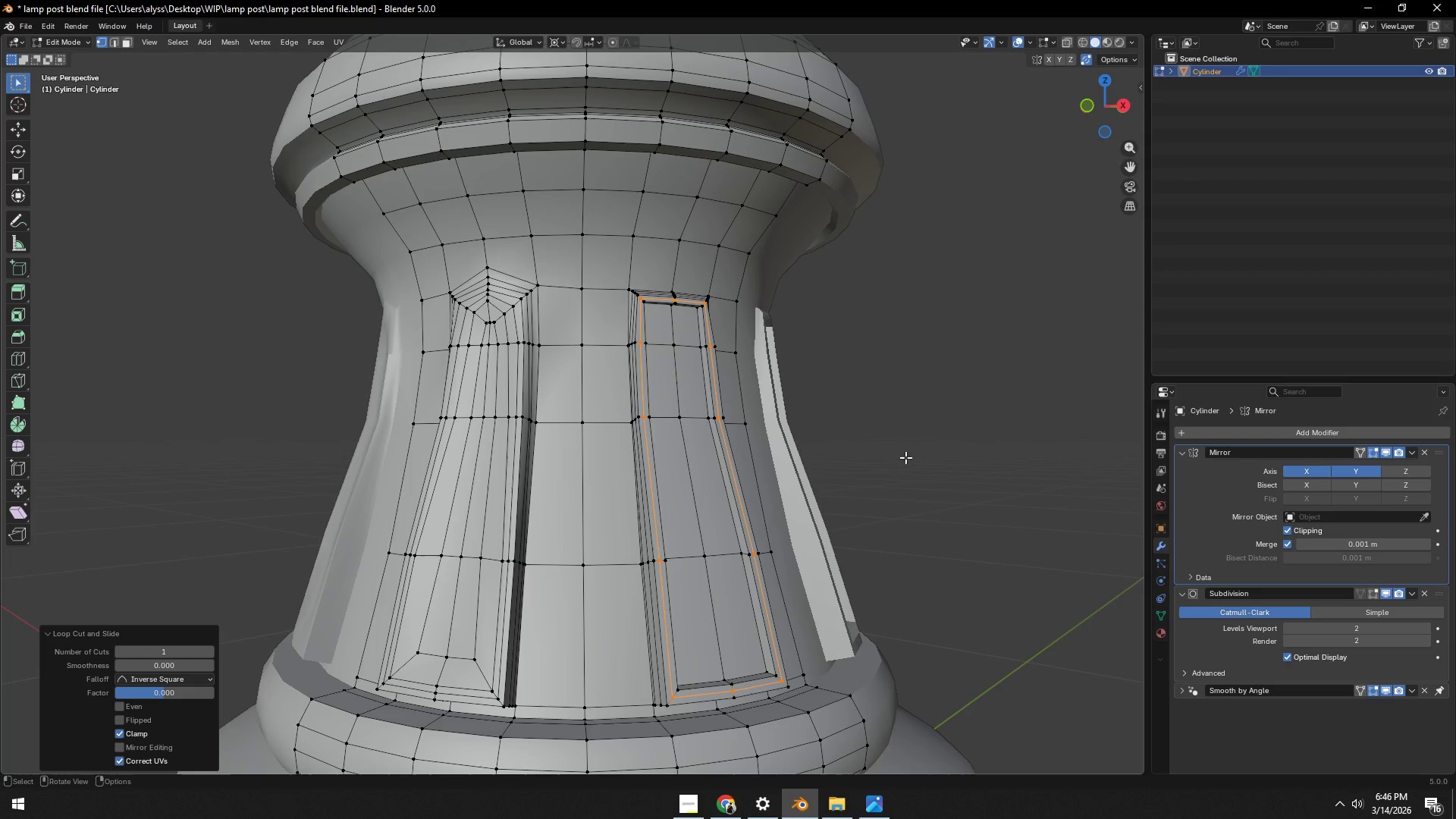 
left_click([673, 698])
 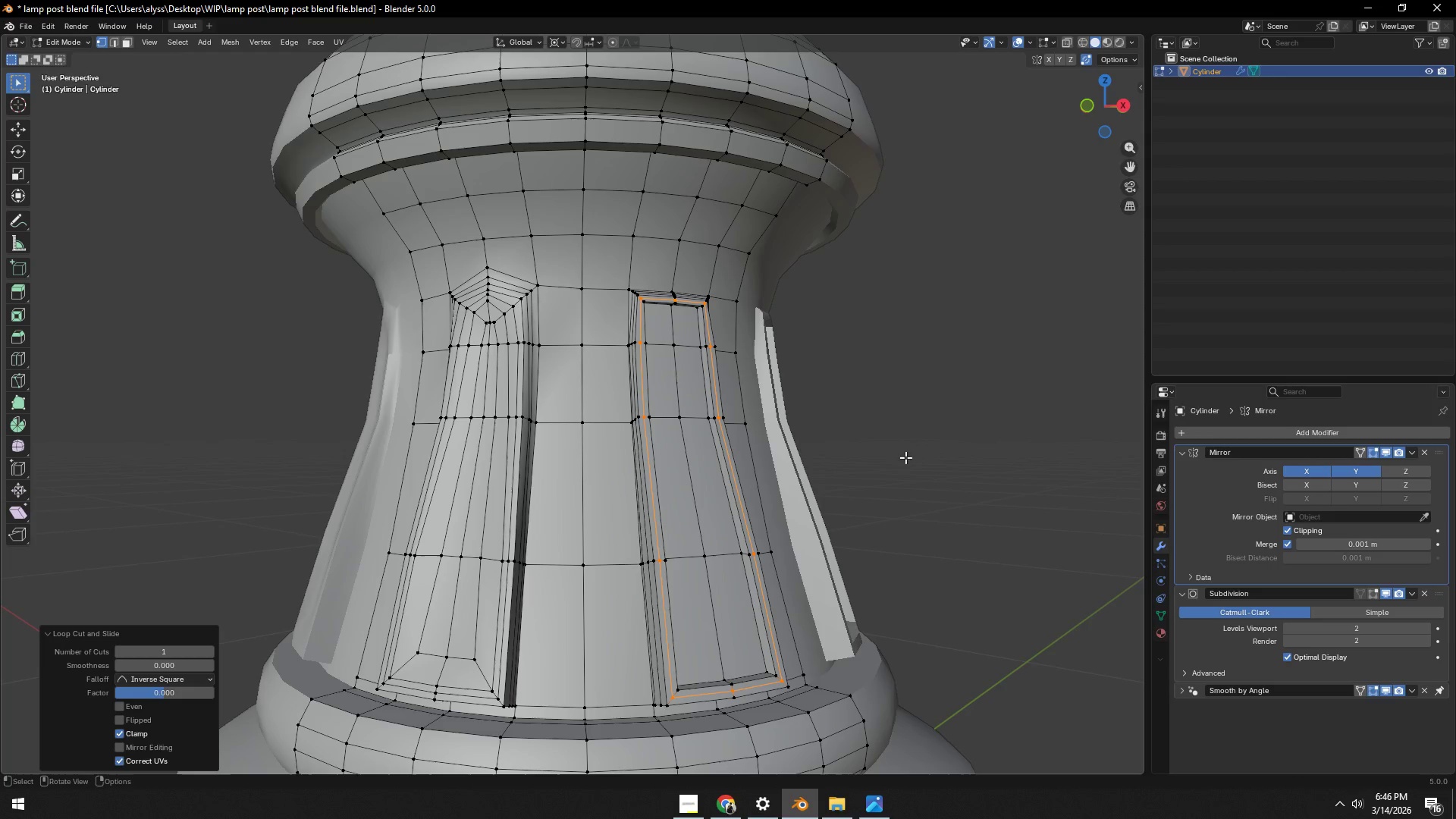 
left_click([959, 382])
 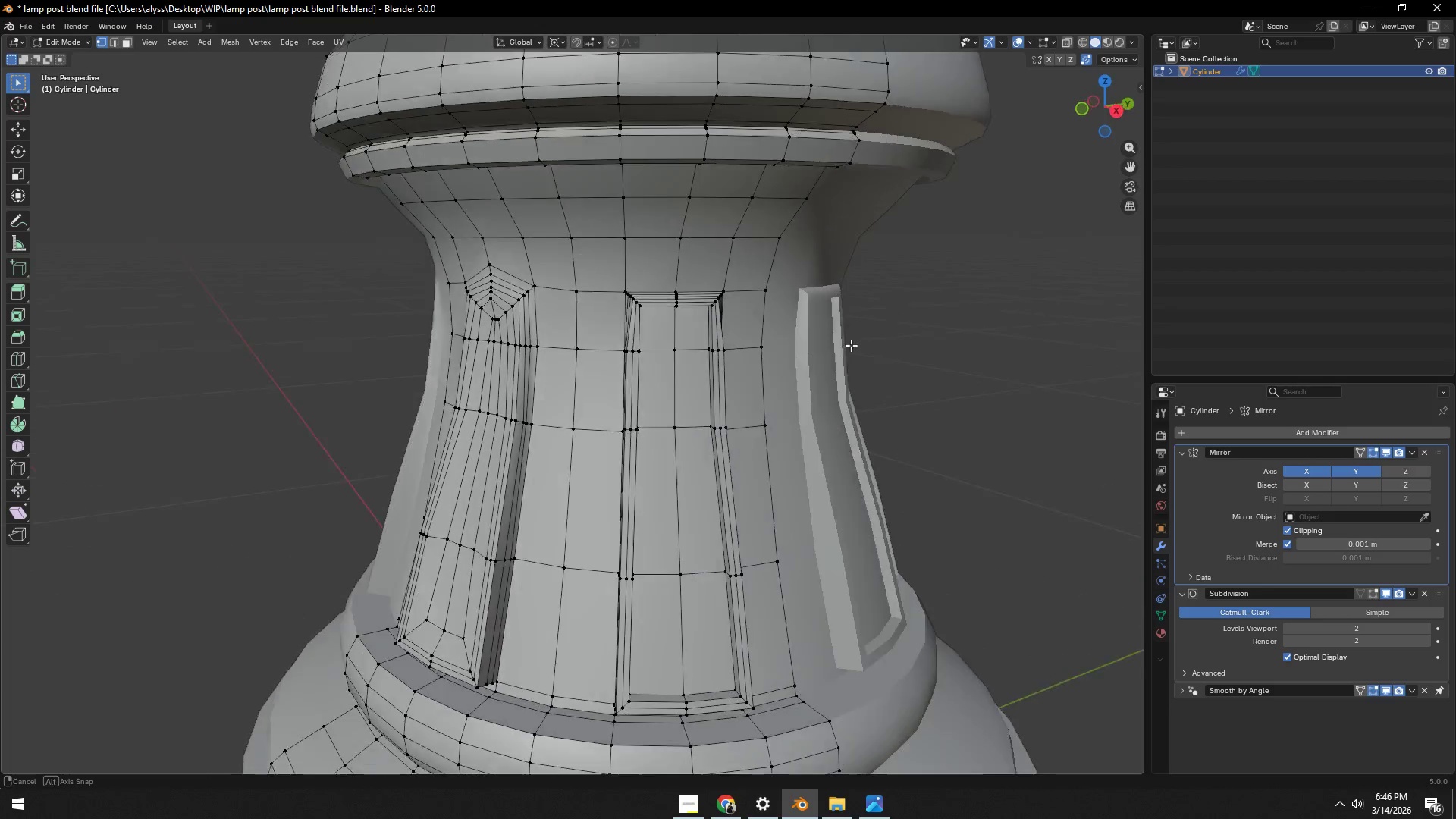 
hold_key(key=ShiftLeft, duration=0.69)
 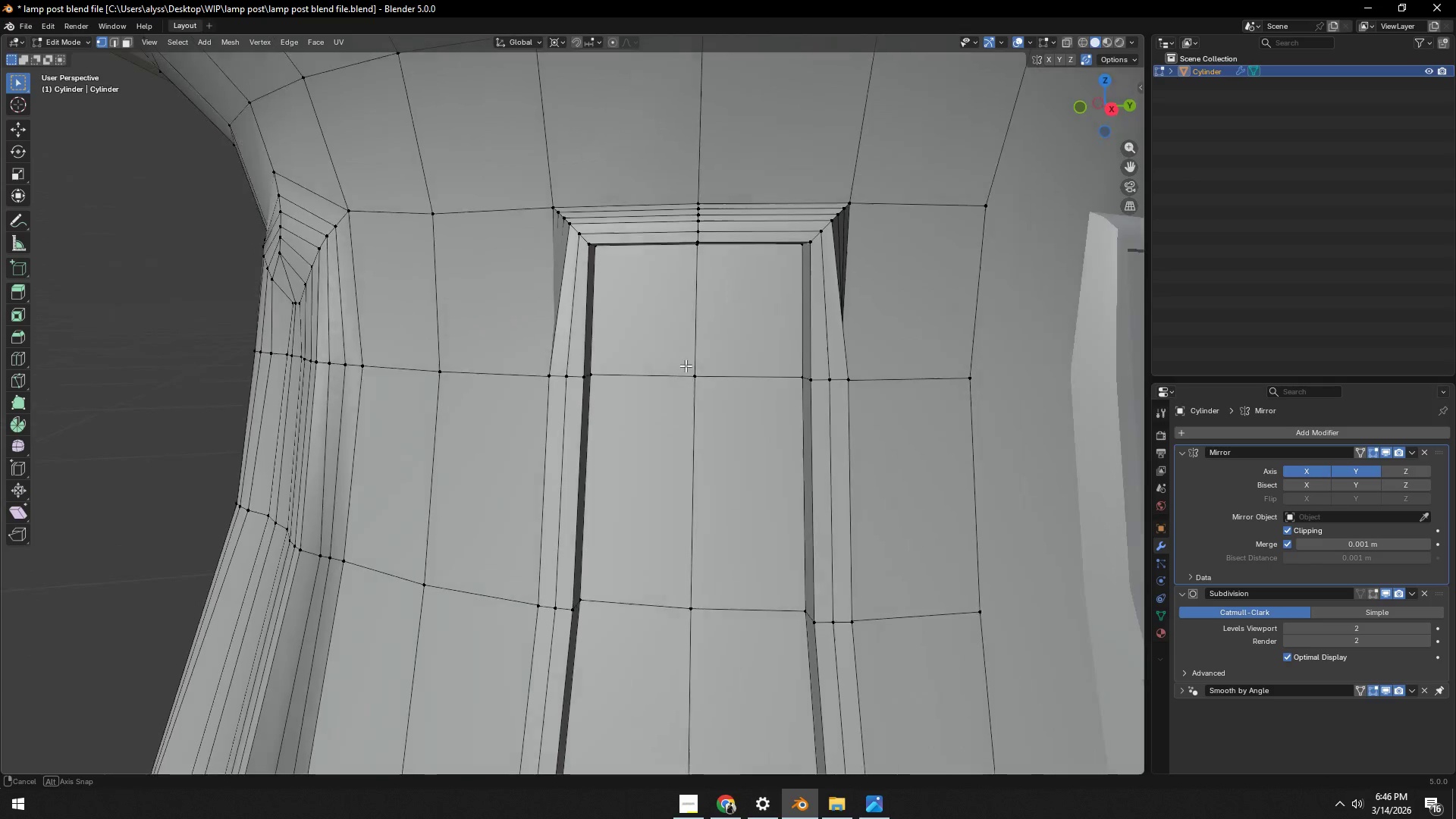 
scroll: coordinate [813, 355], scroll_direction: up, amount: 5.0
 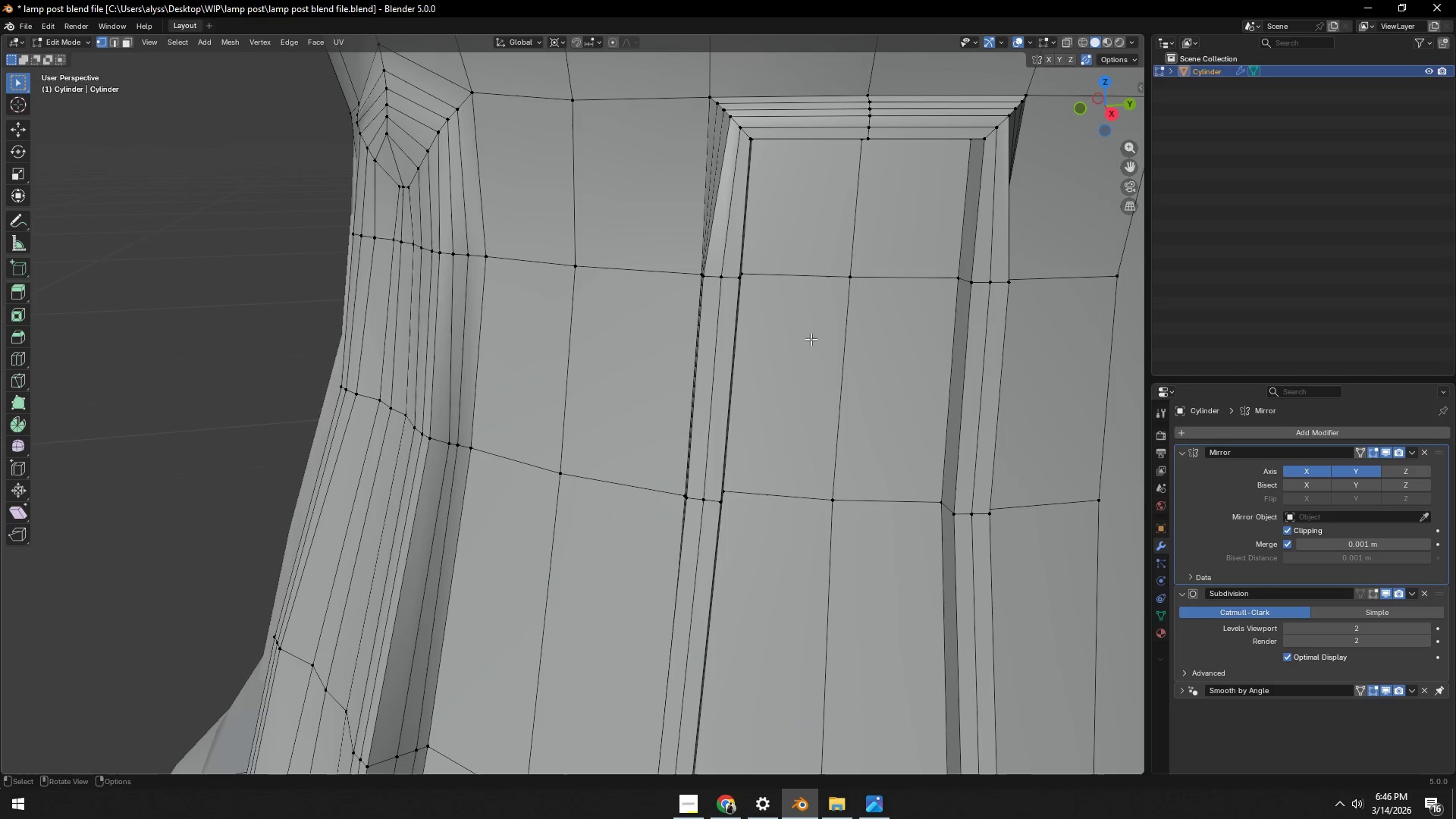 
scroll: coordinate [688, 409], scroll_direction: down, amount: 1.0
 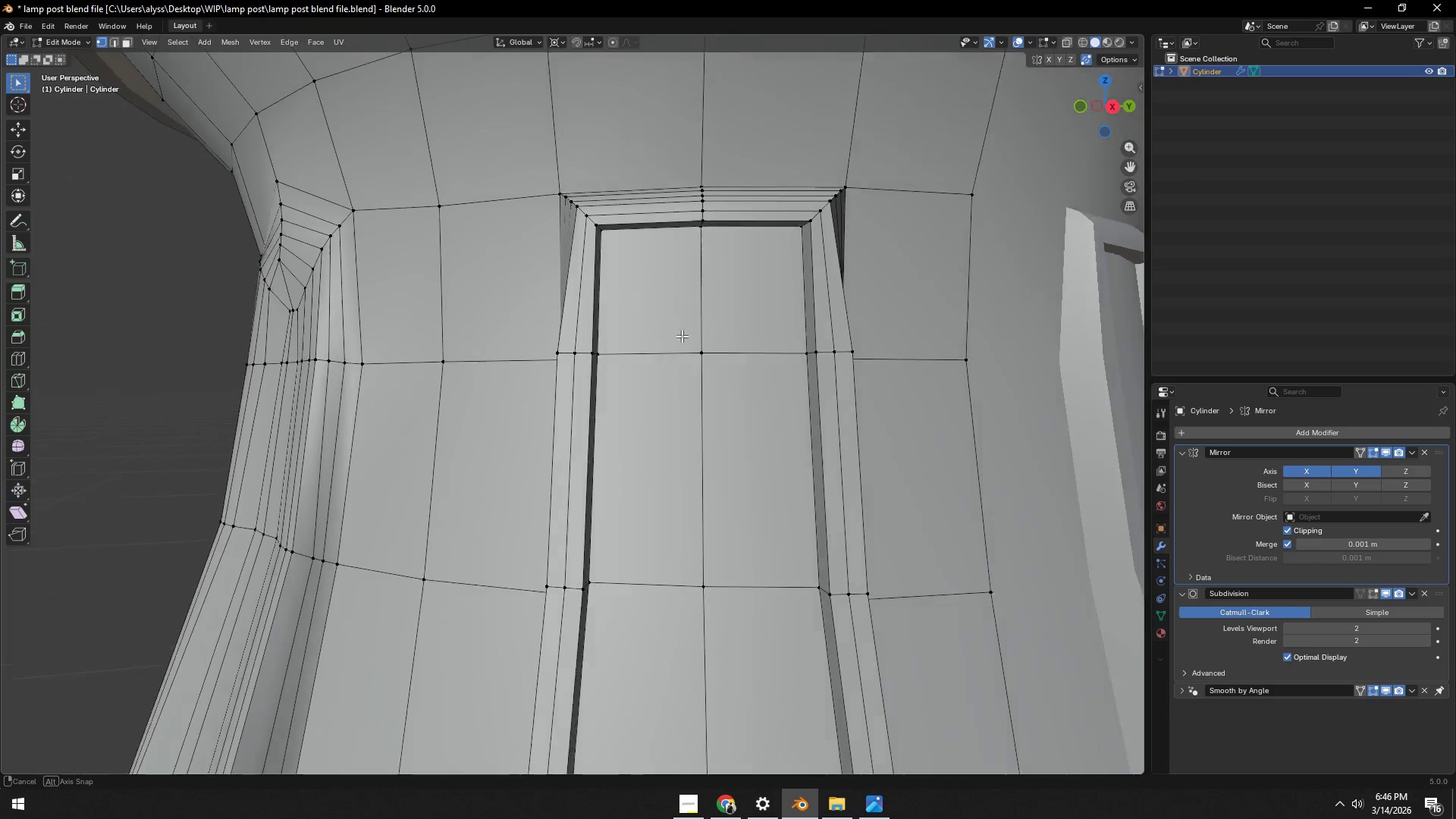 
left_click([598, 236])
 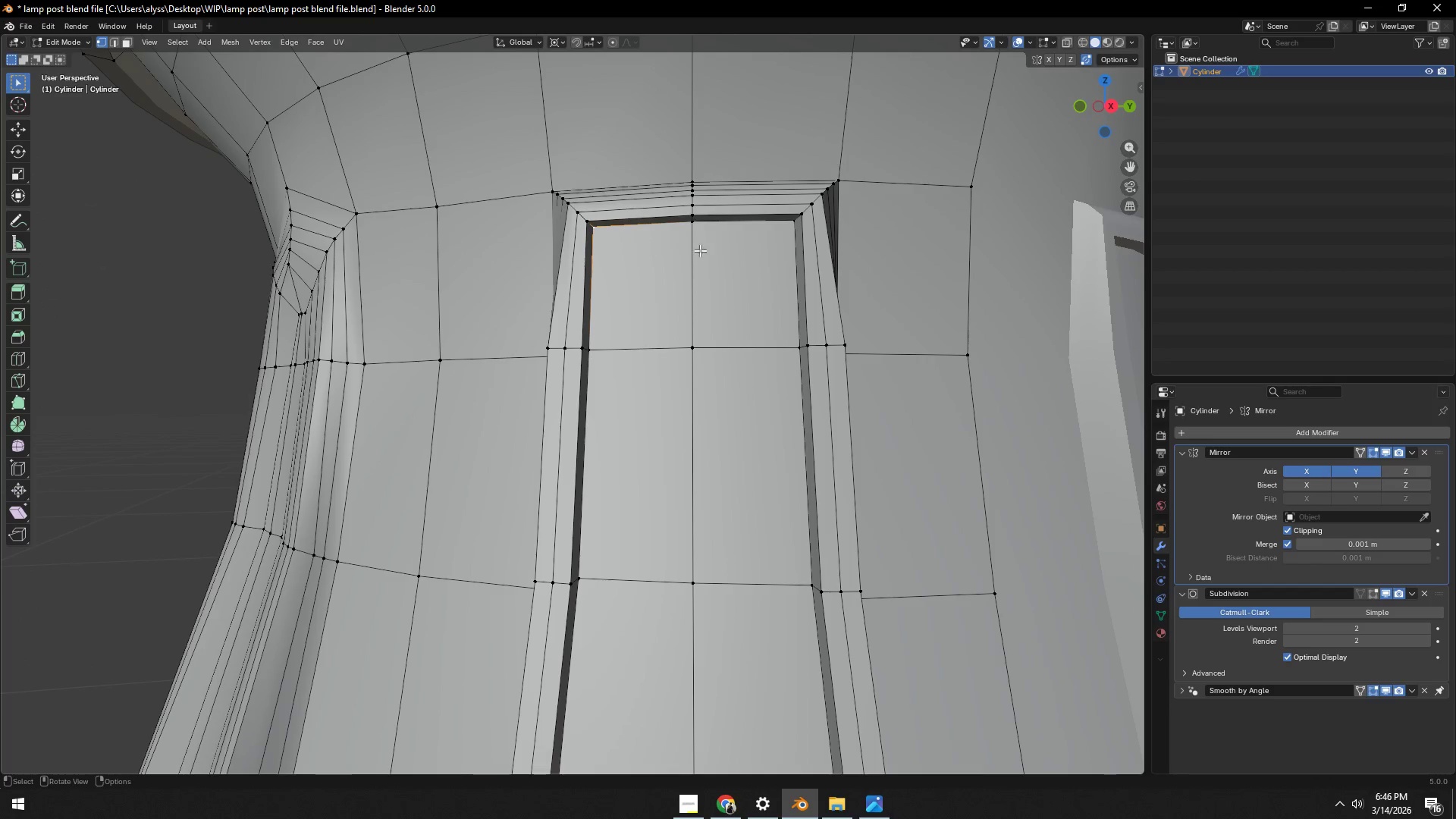 
hold_key(key=ShiftLeft, duration=0.61)
left_click([787, 227])
 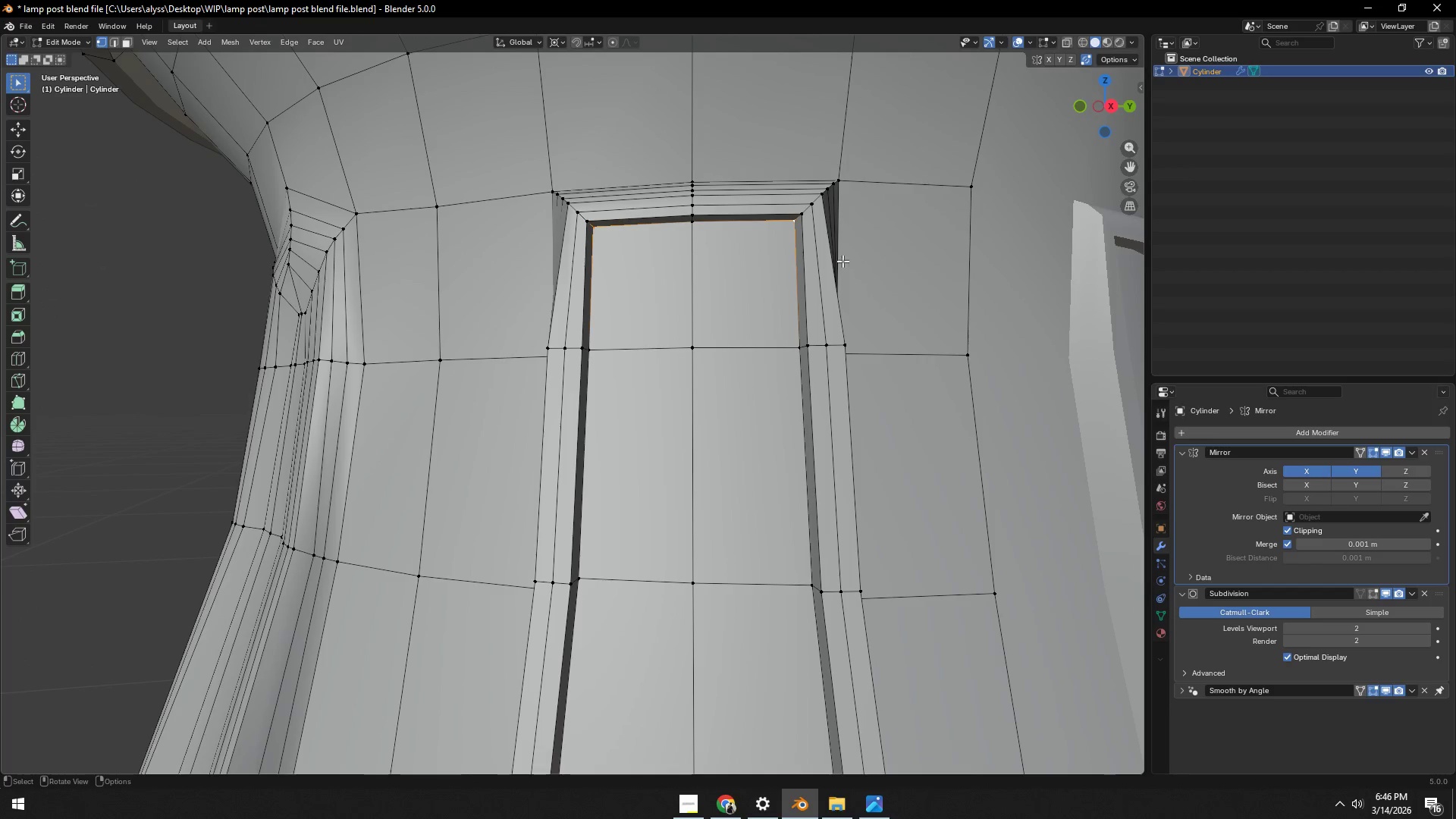 
left_click([792, 233])
 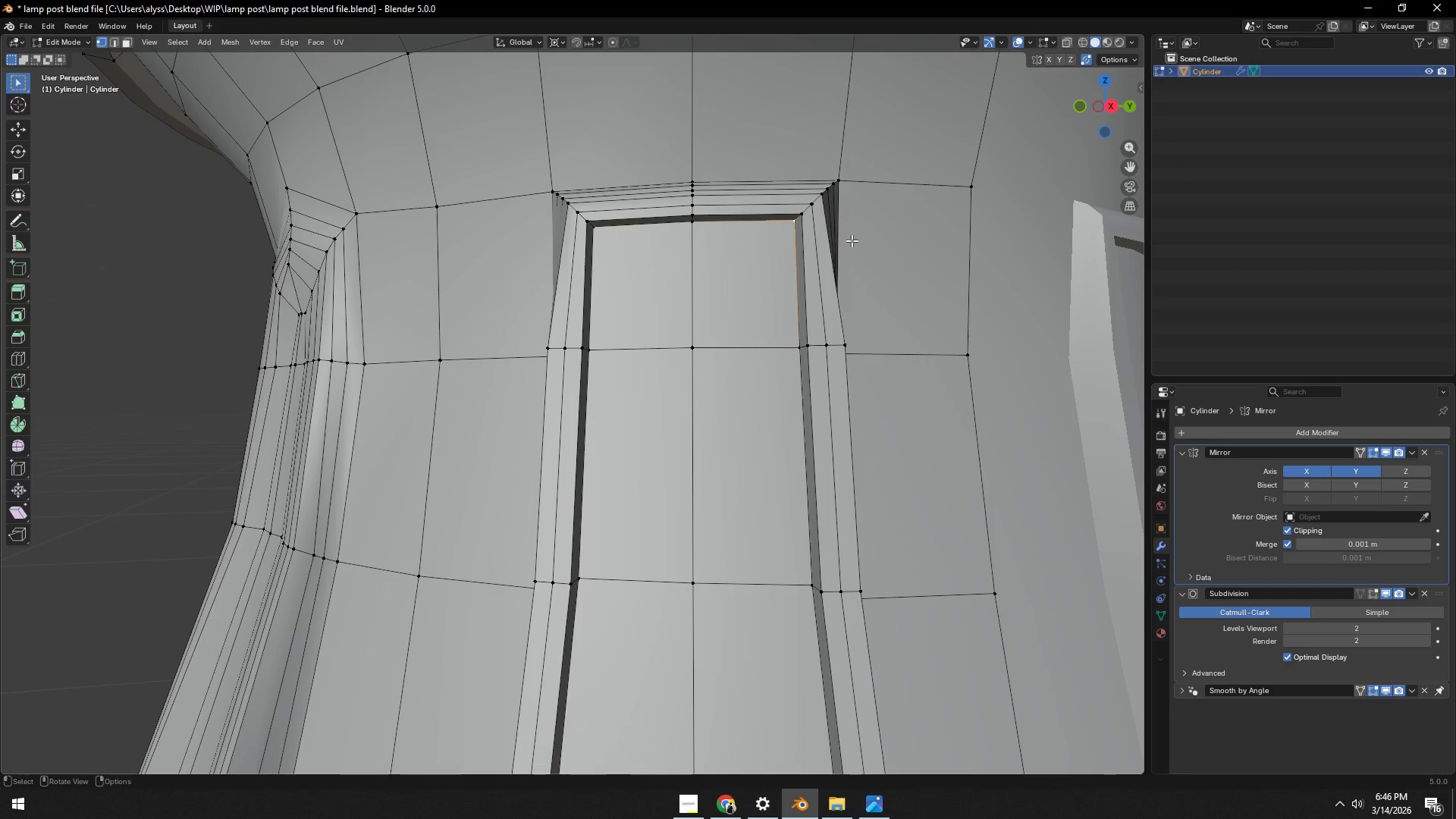 
type(gg)
 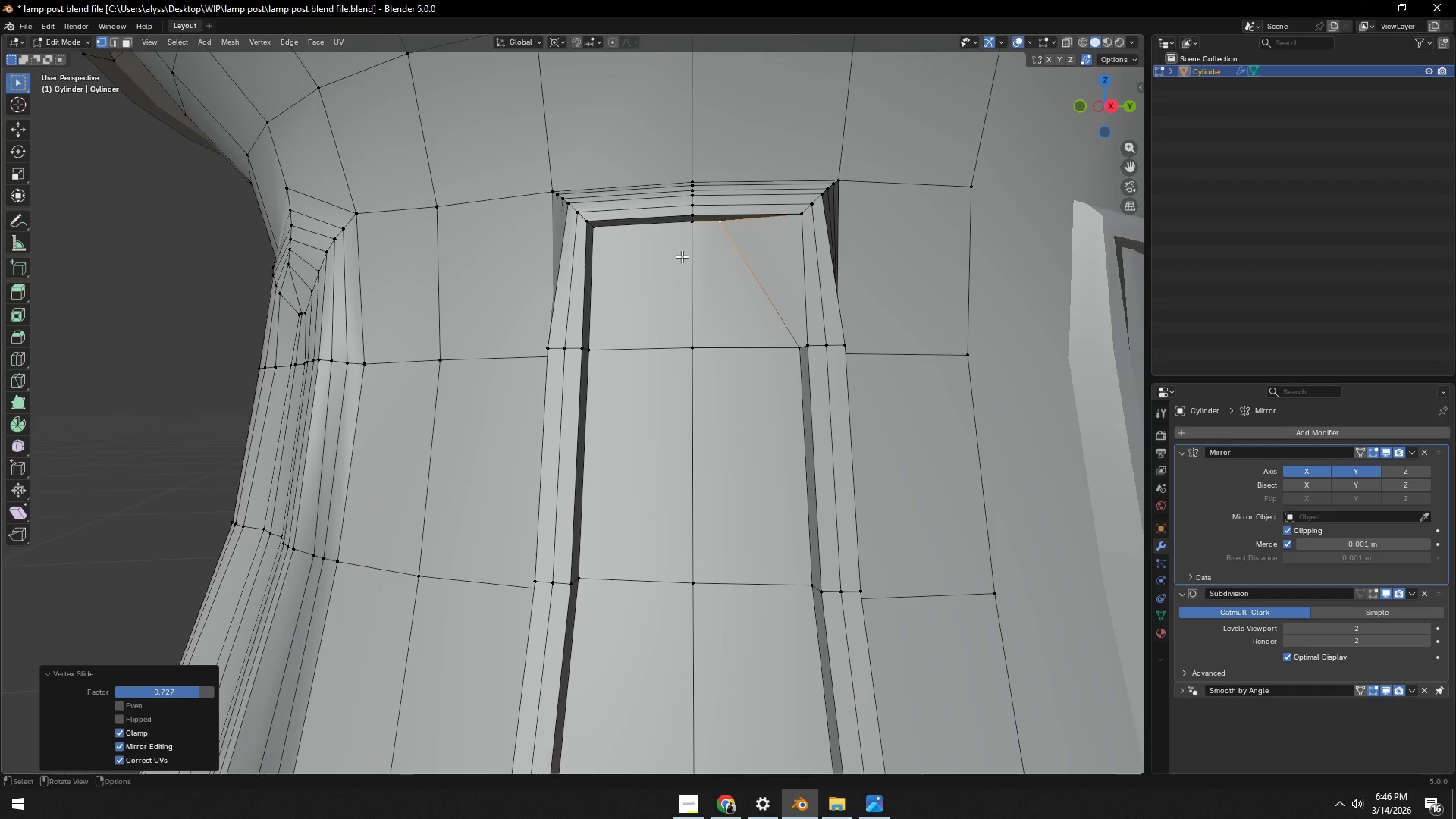 
left_click([600, 240])
 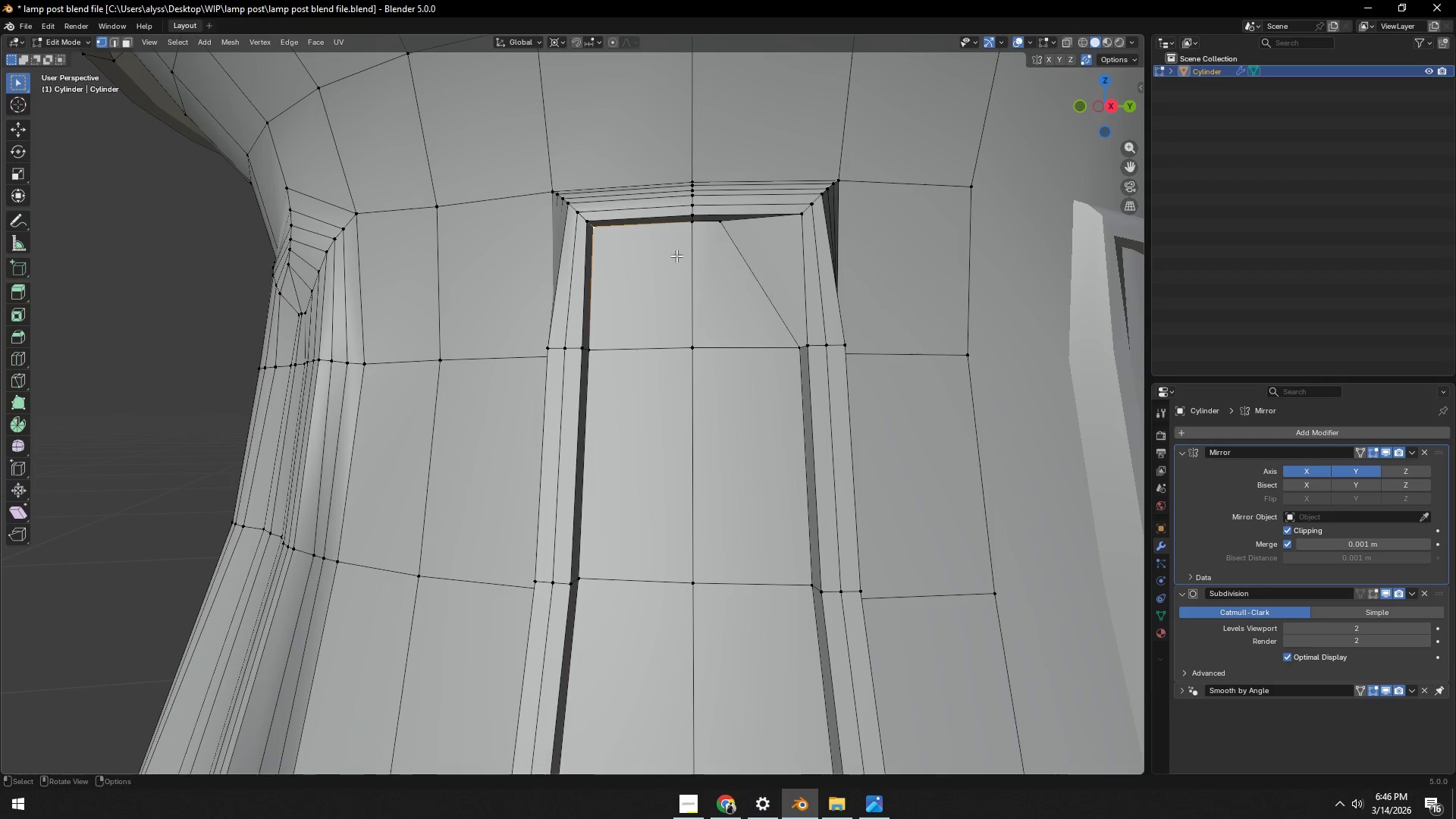 
type(gg)
 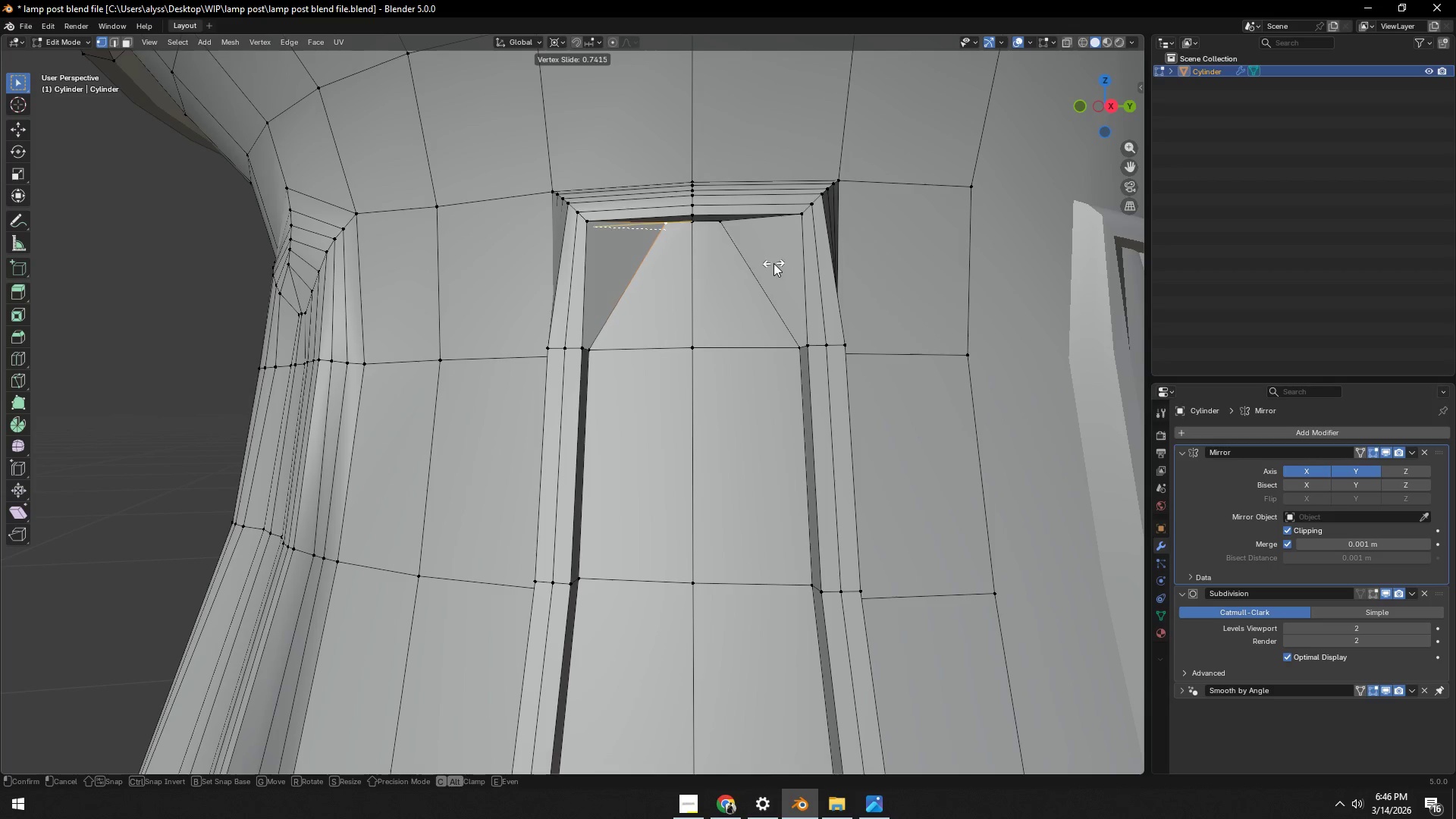 
left_click([773, 263])
 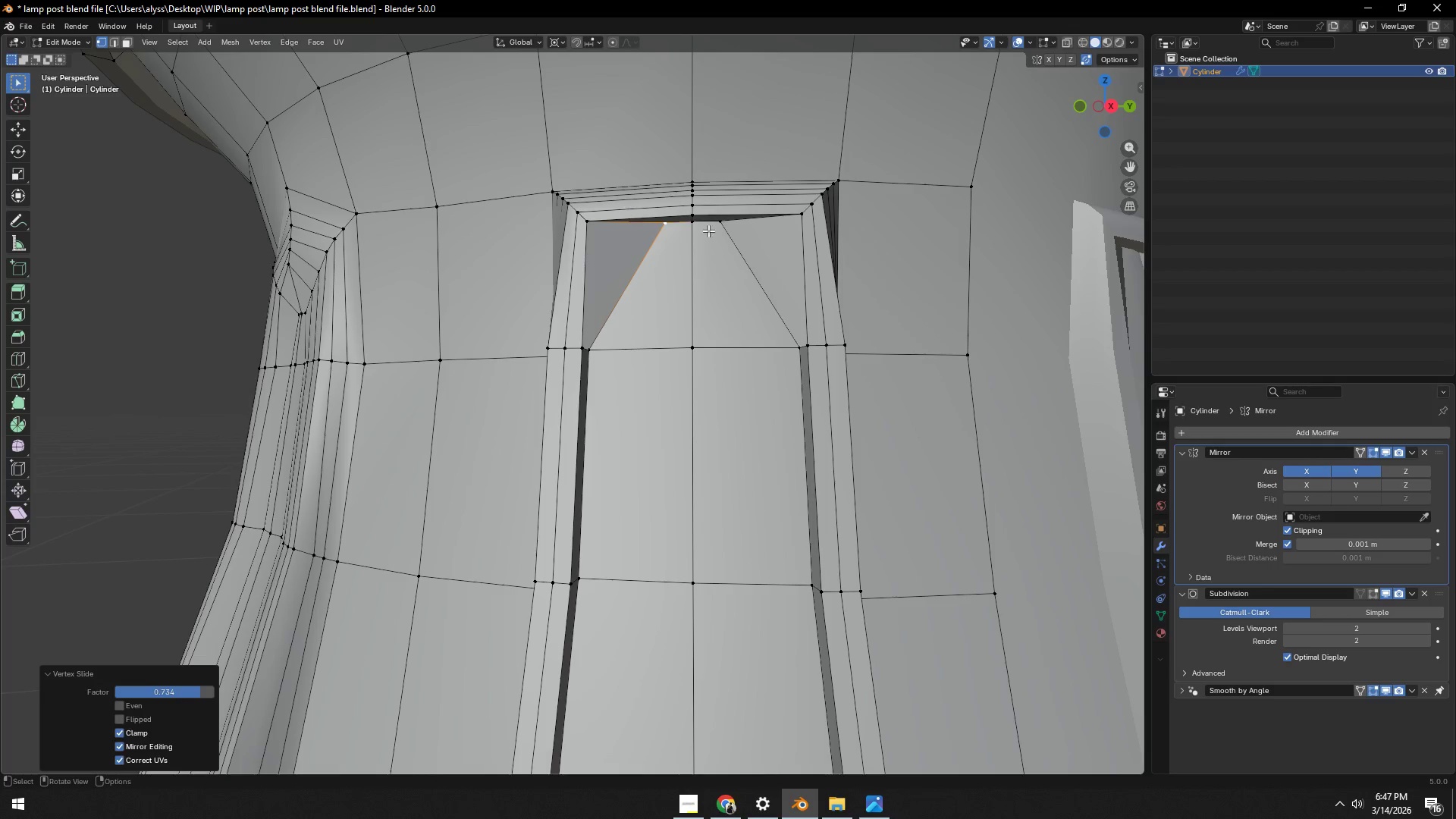 
key(Control+ControlLeft)
 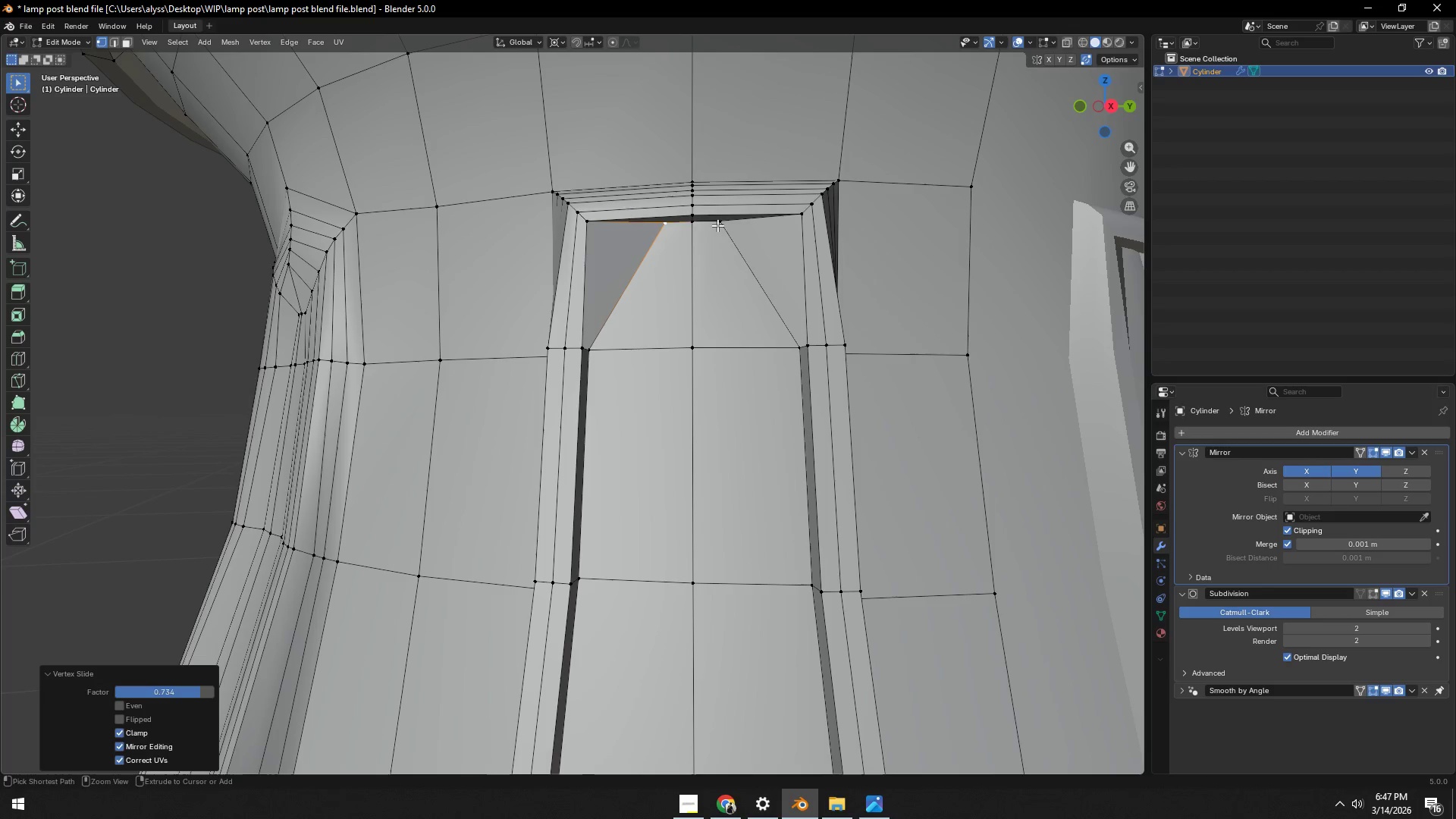 
left_click([717, 225])
 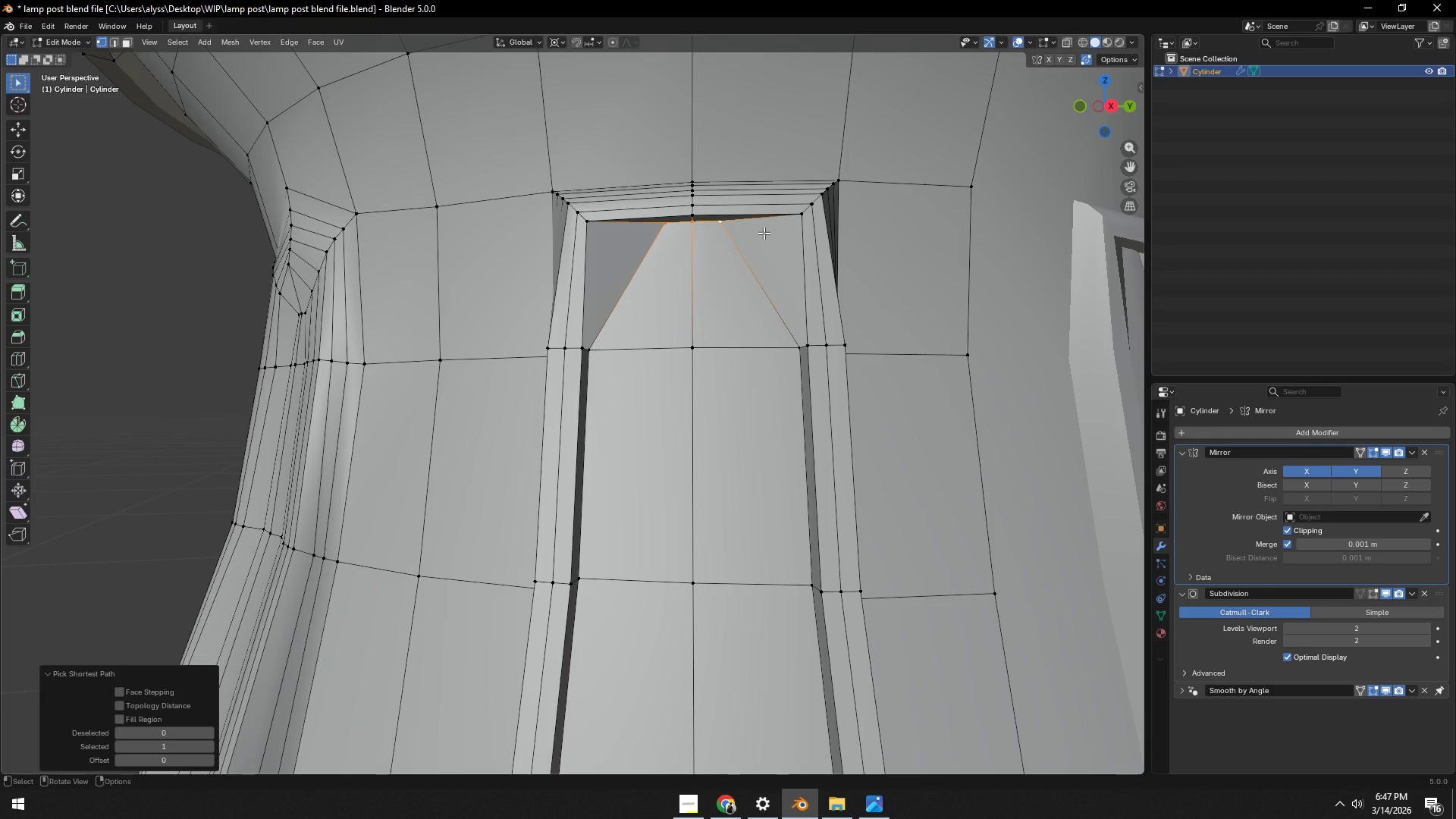 
type(gg)
 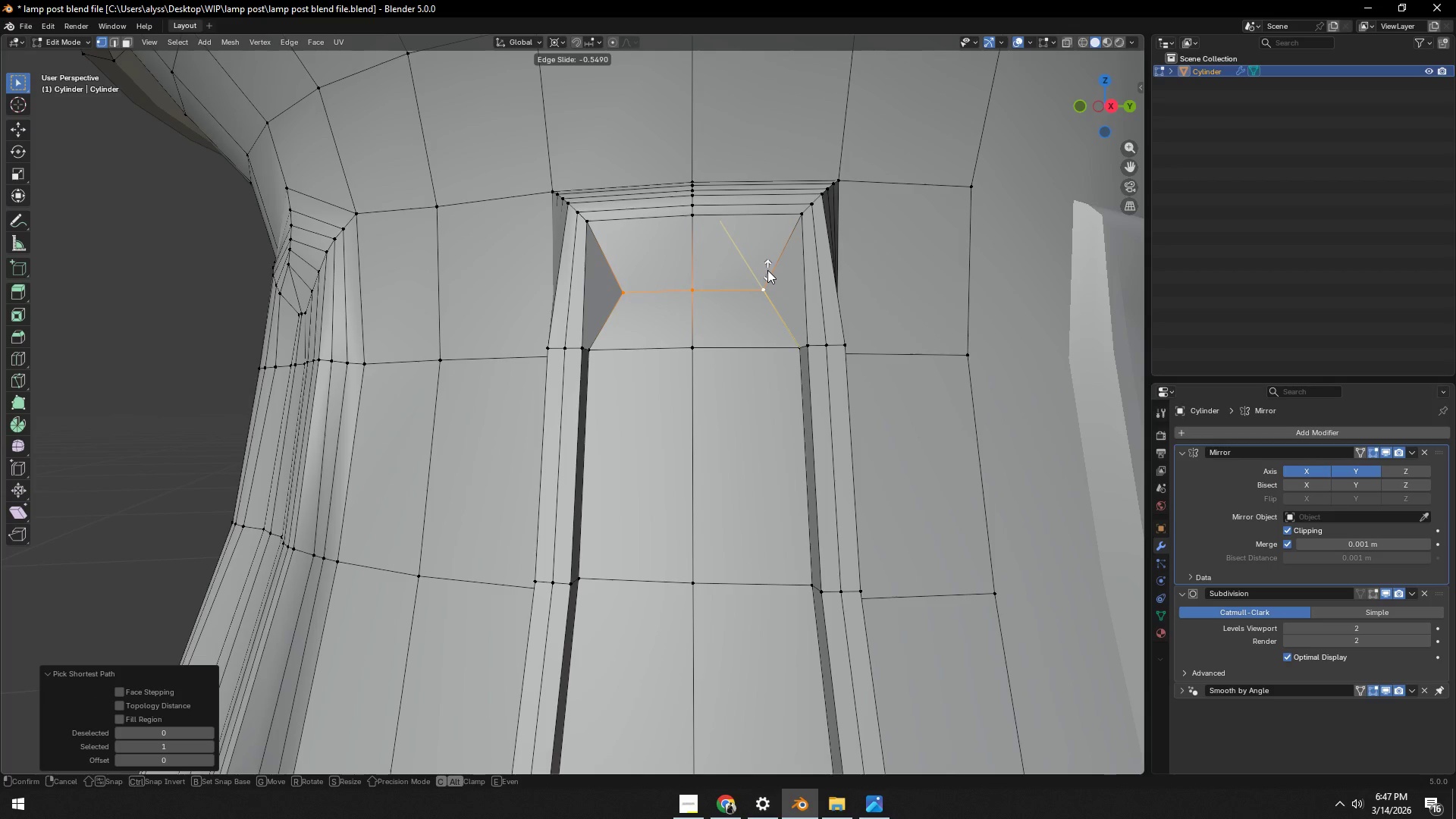 
left_click([768, 267])
 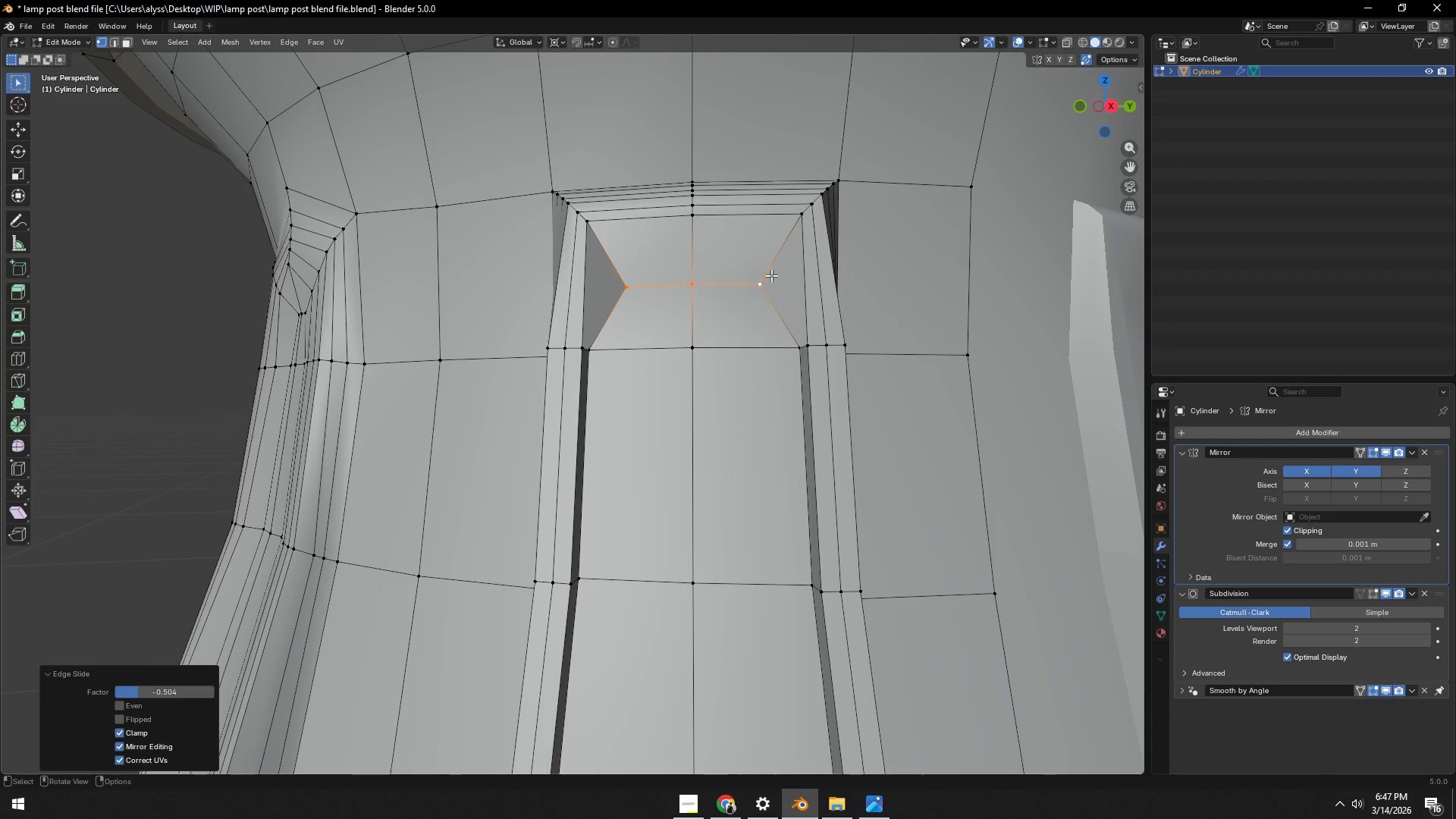 
hold_key(key=Backquote, duration=0.33)
 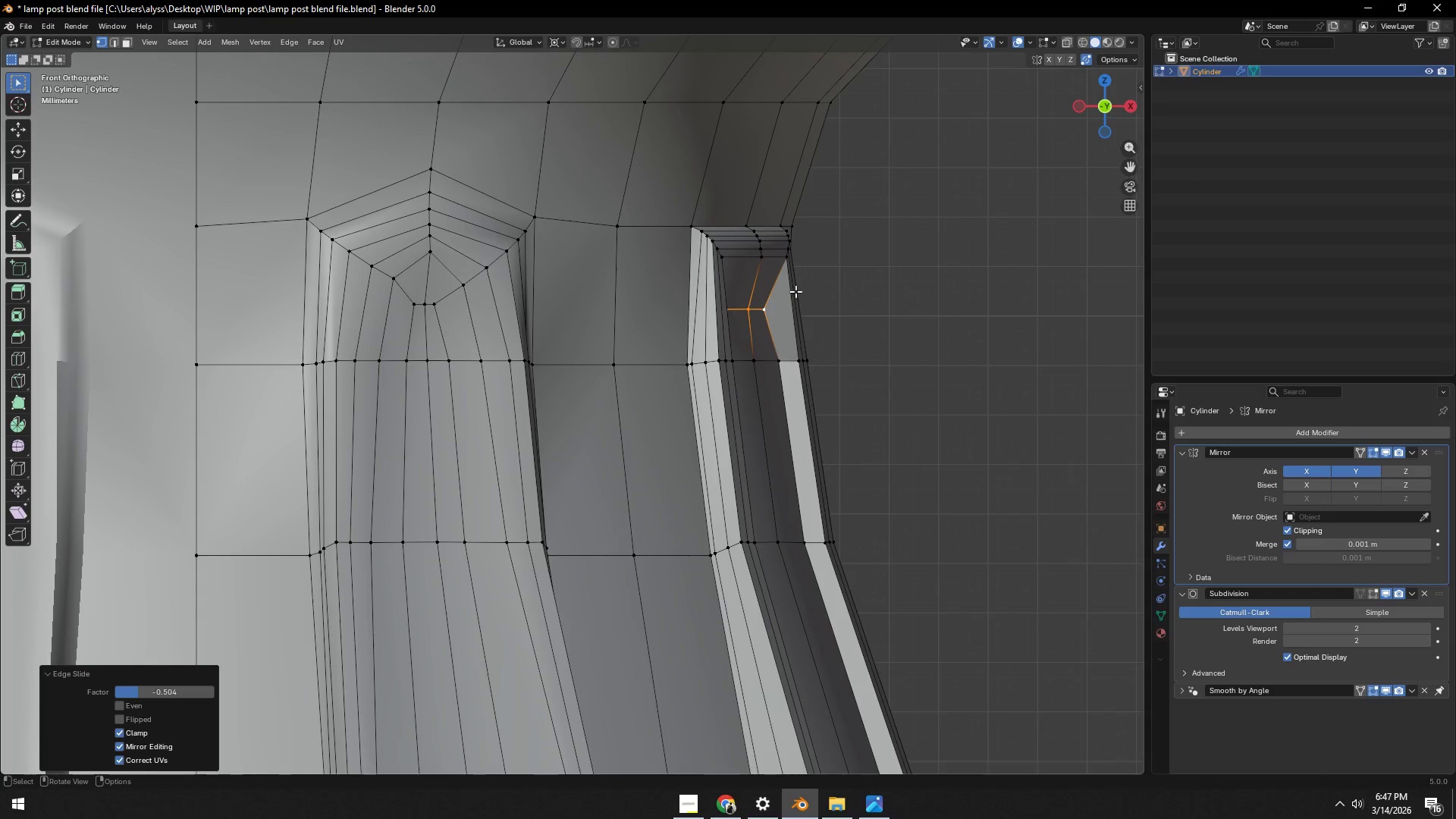 
type(gg)
 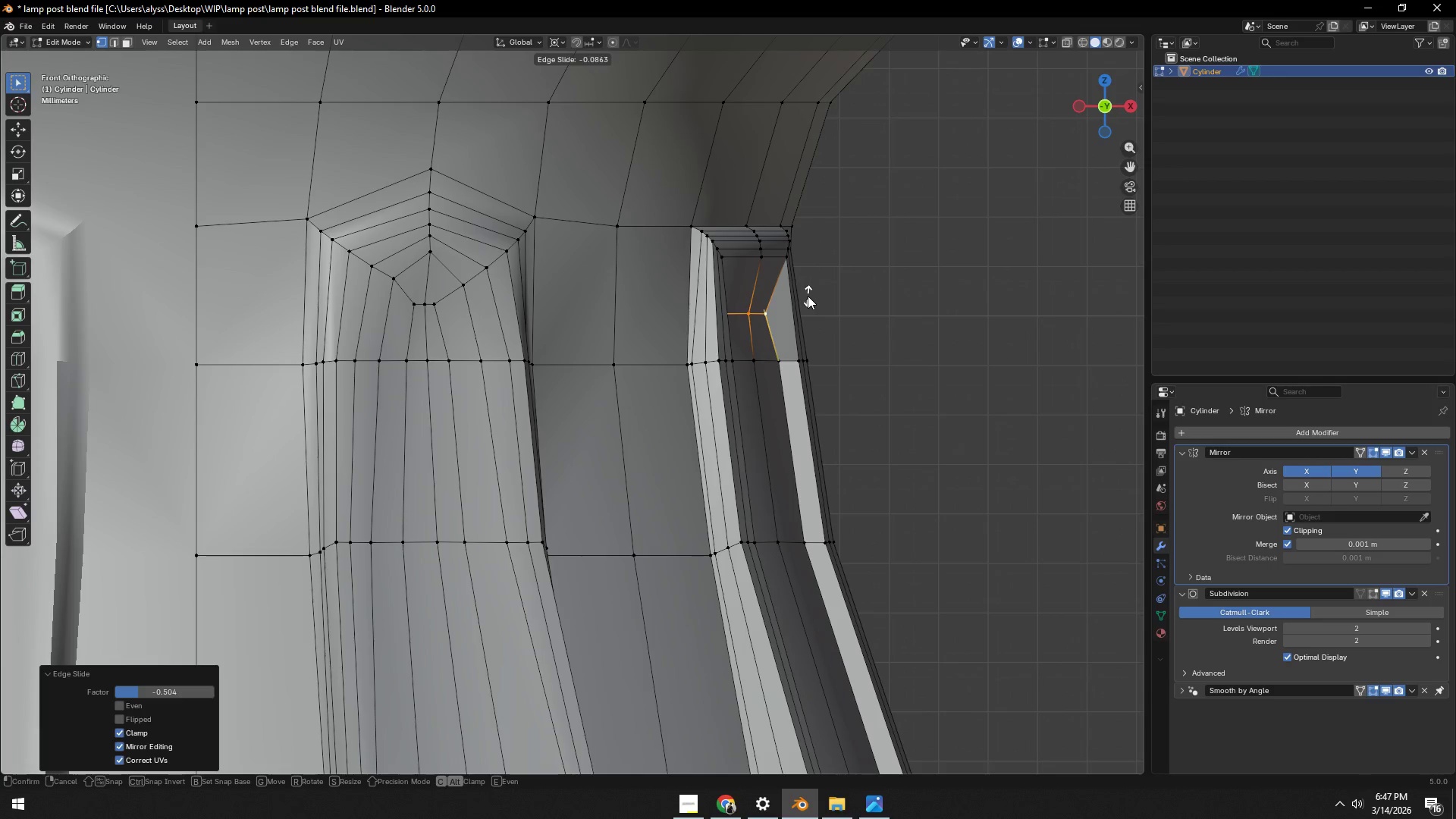 
left_click([808, 296])
 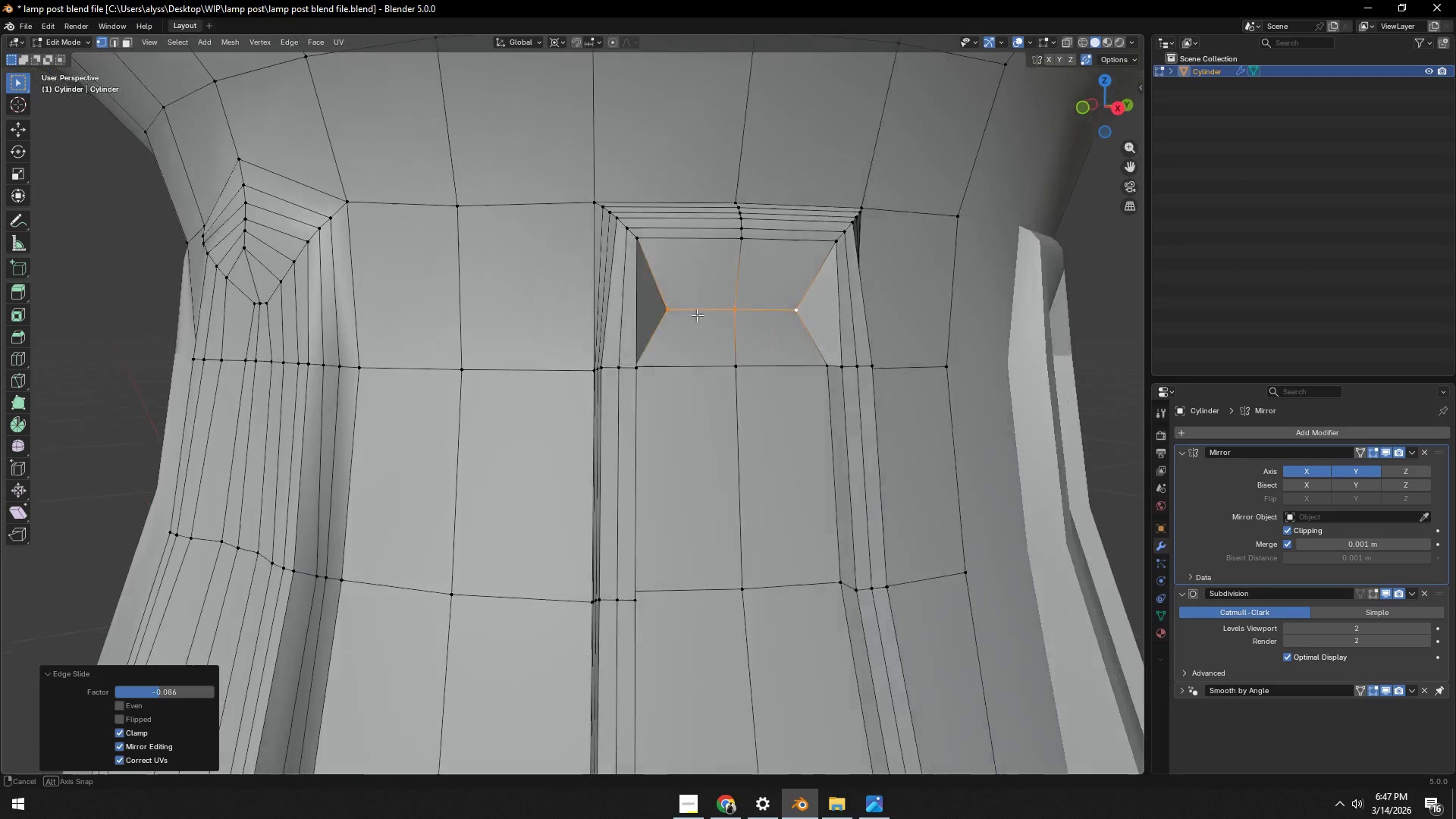 
left_click([766, 314])
 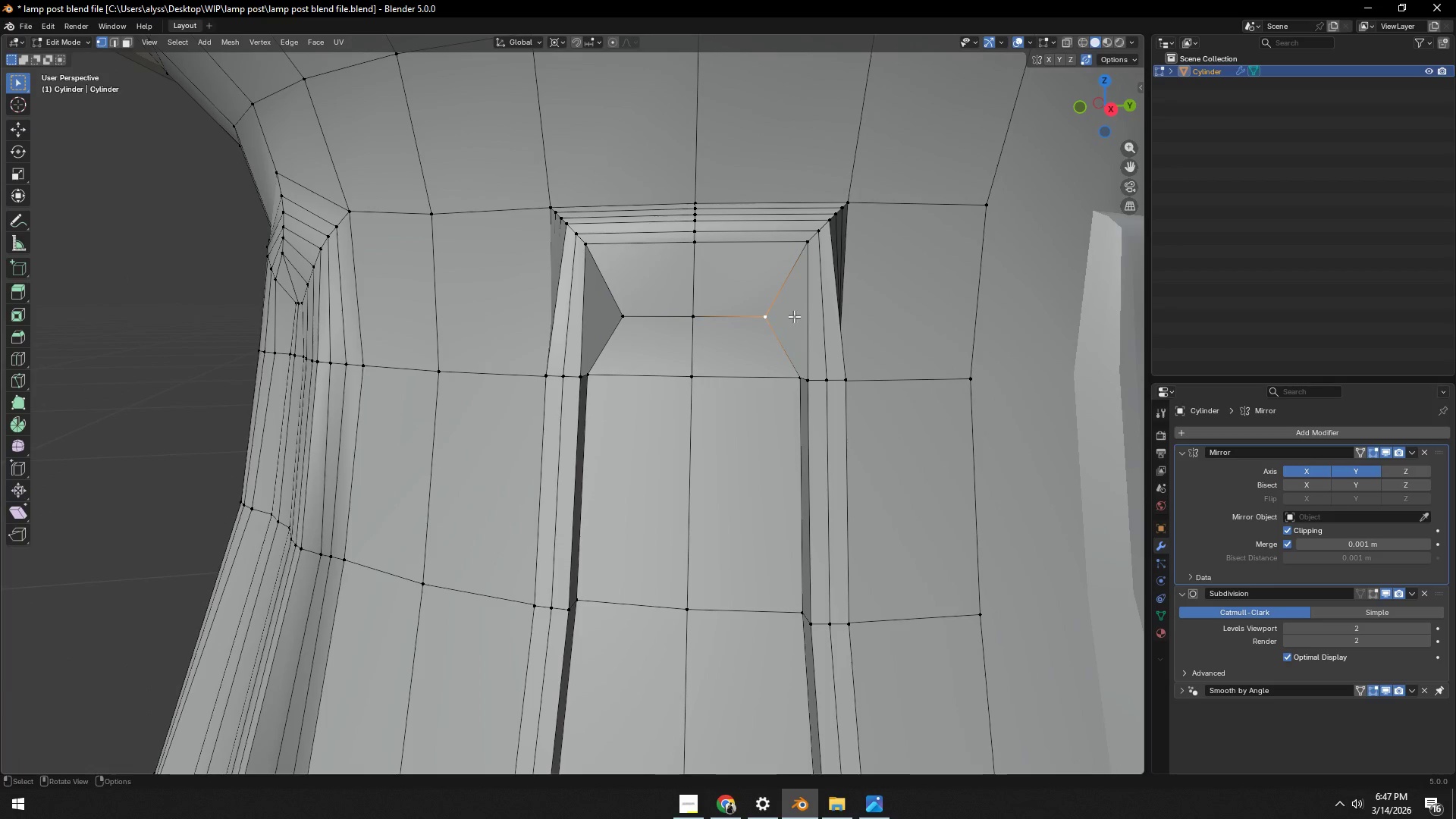 
type(gg)
 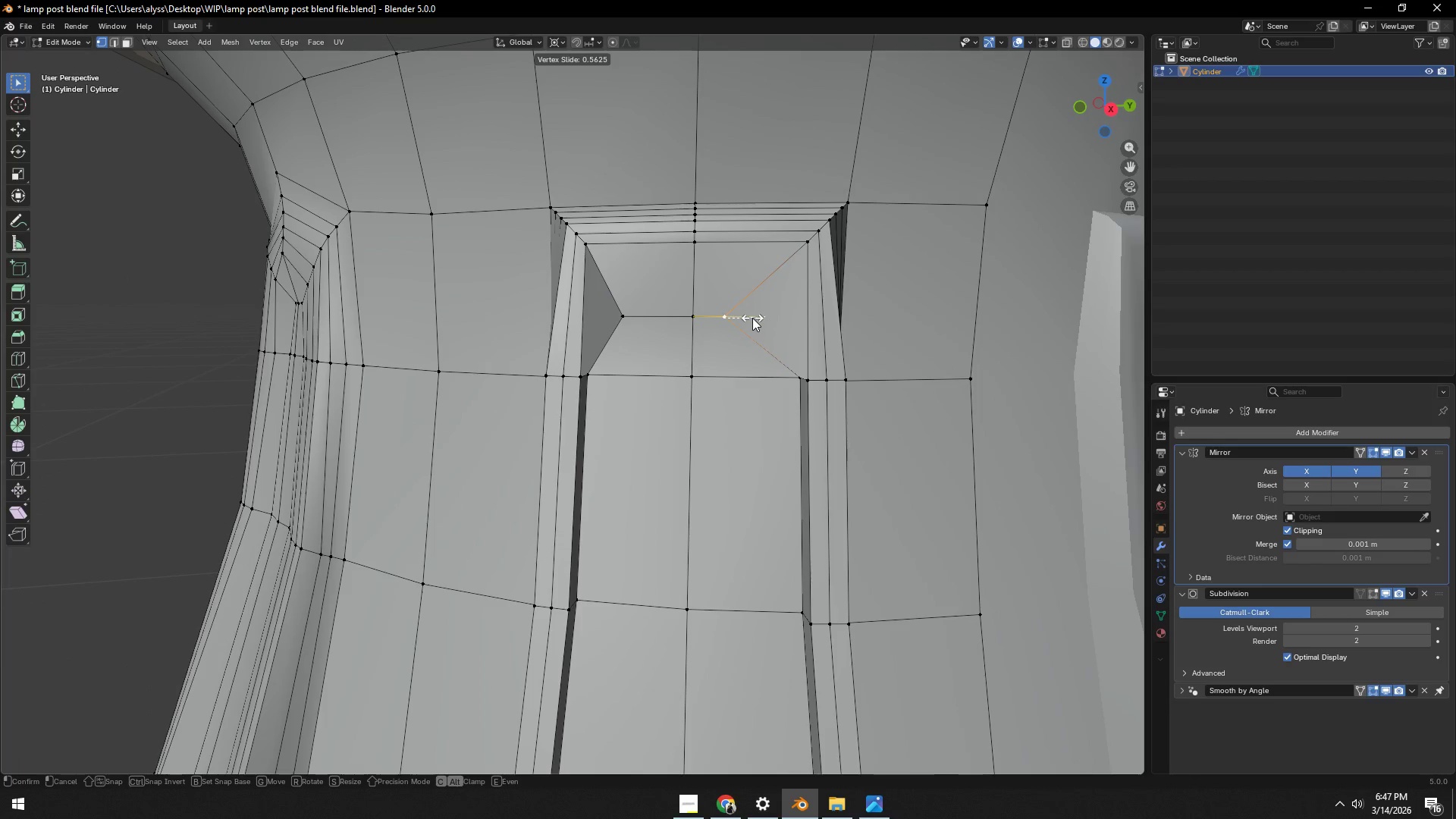 
left_click([752, 318])
 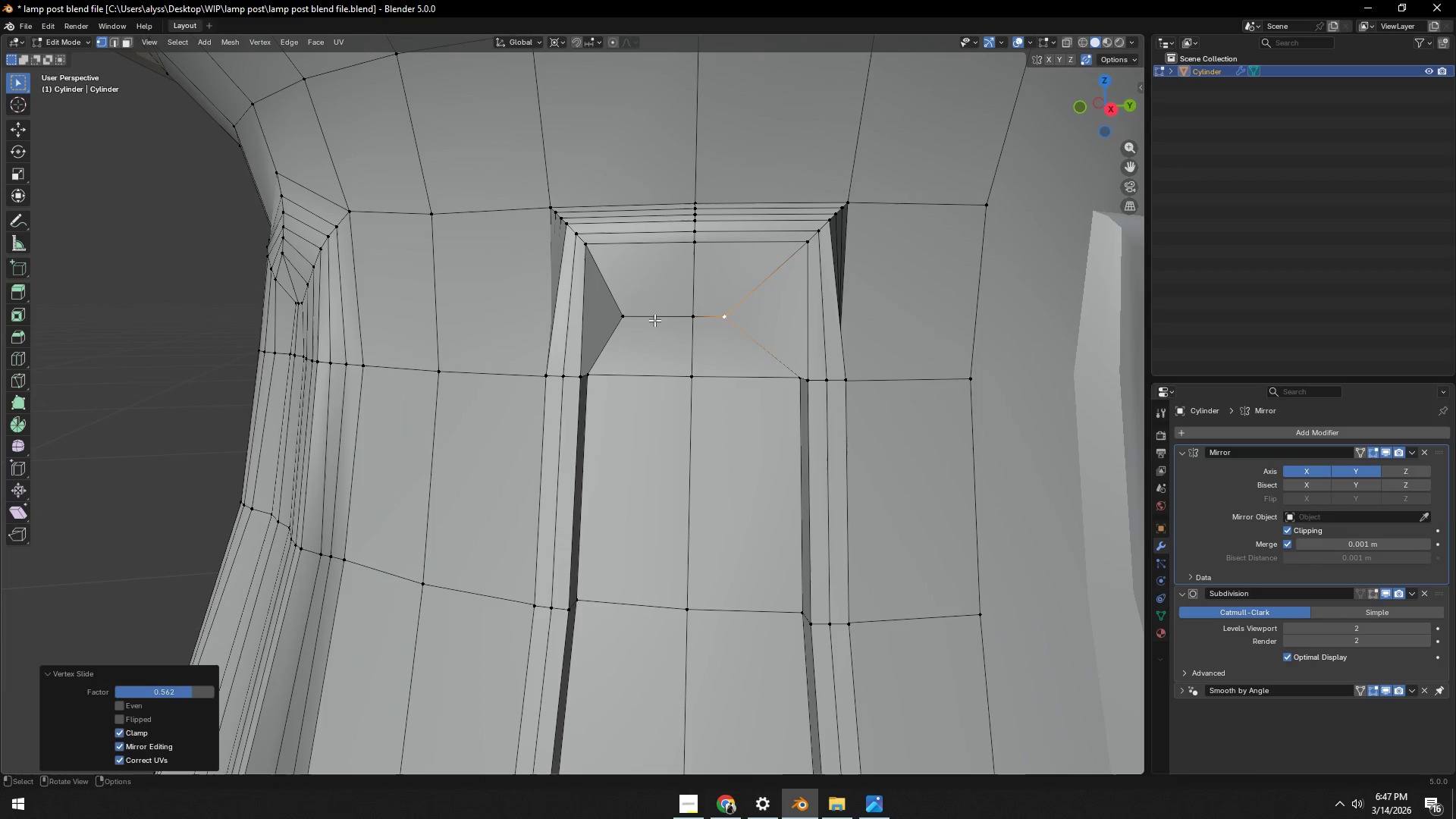 
left_click([629, 320])
 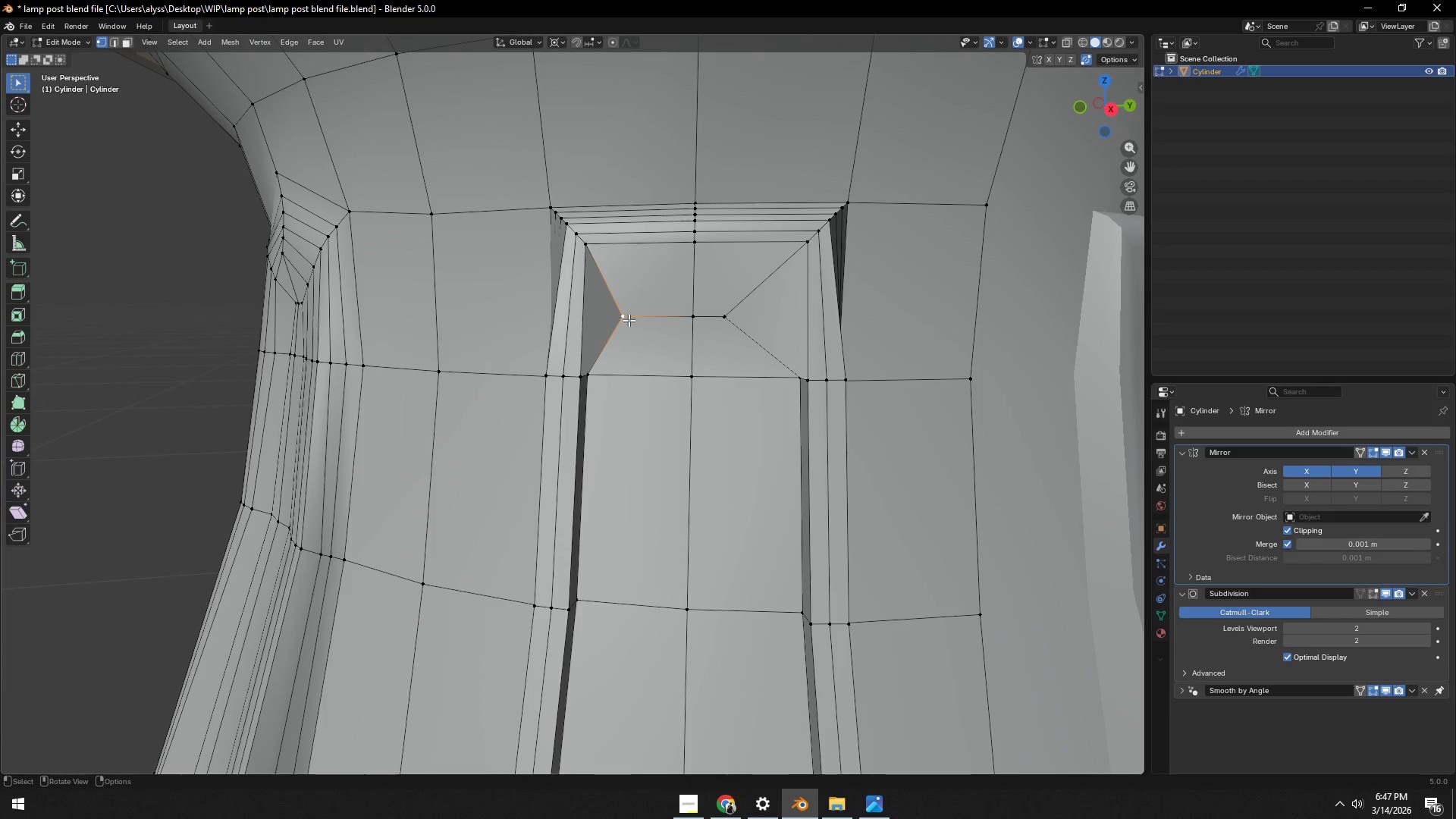 
type(gg)
 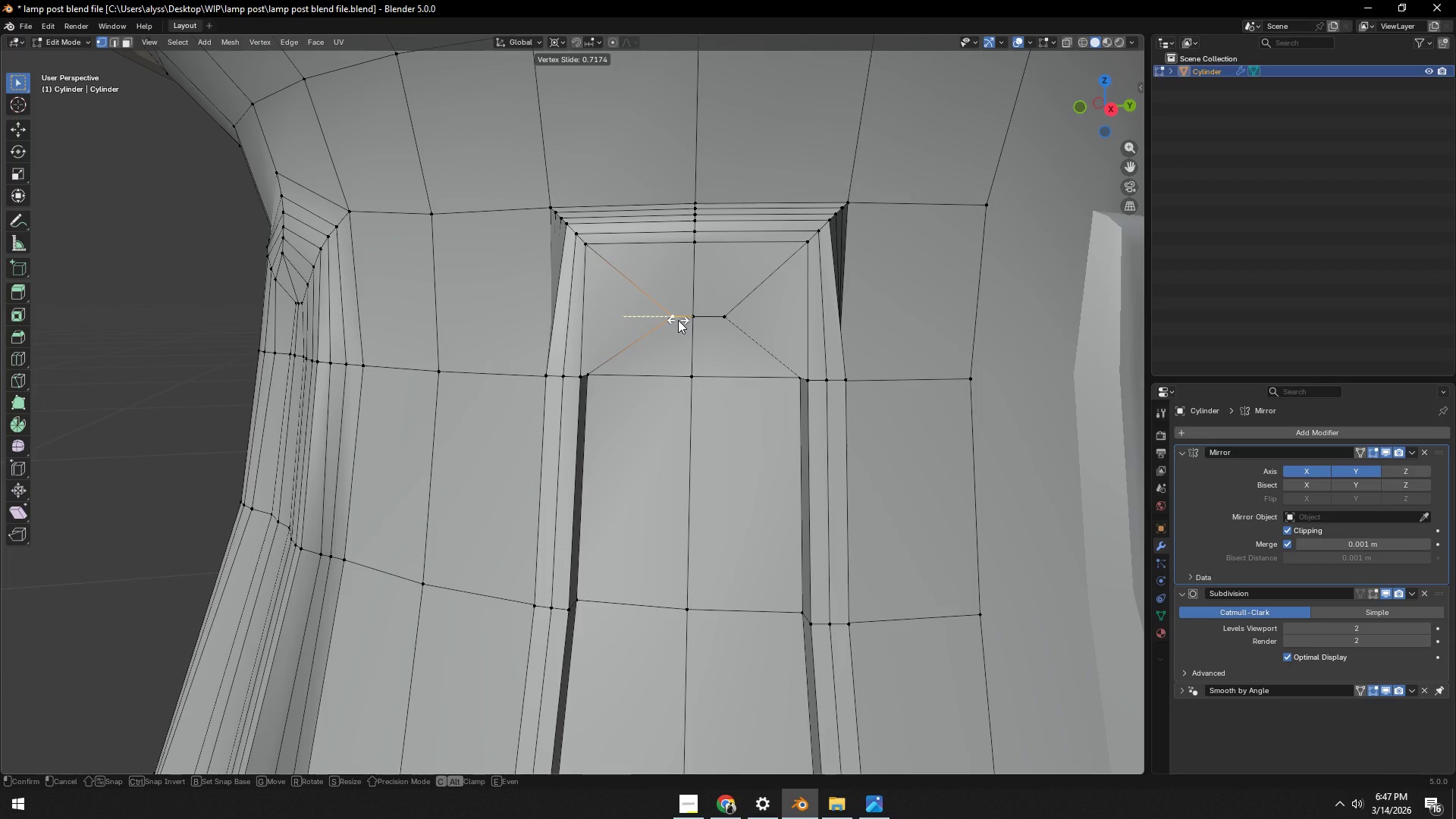 
left_click([678, 320])
 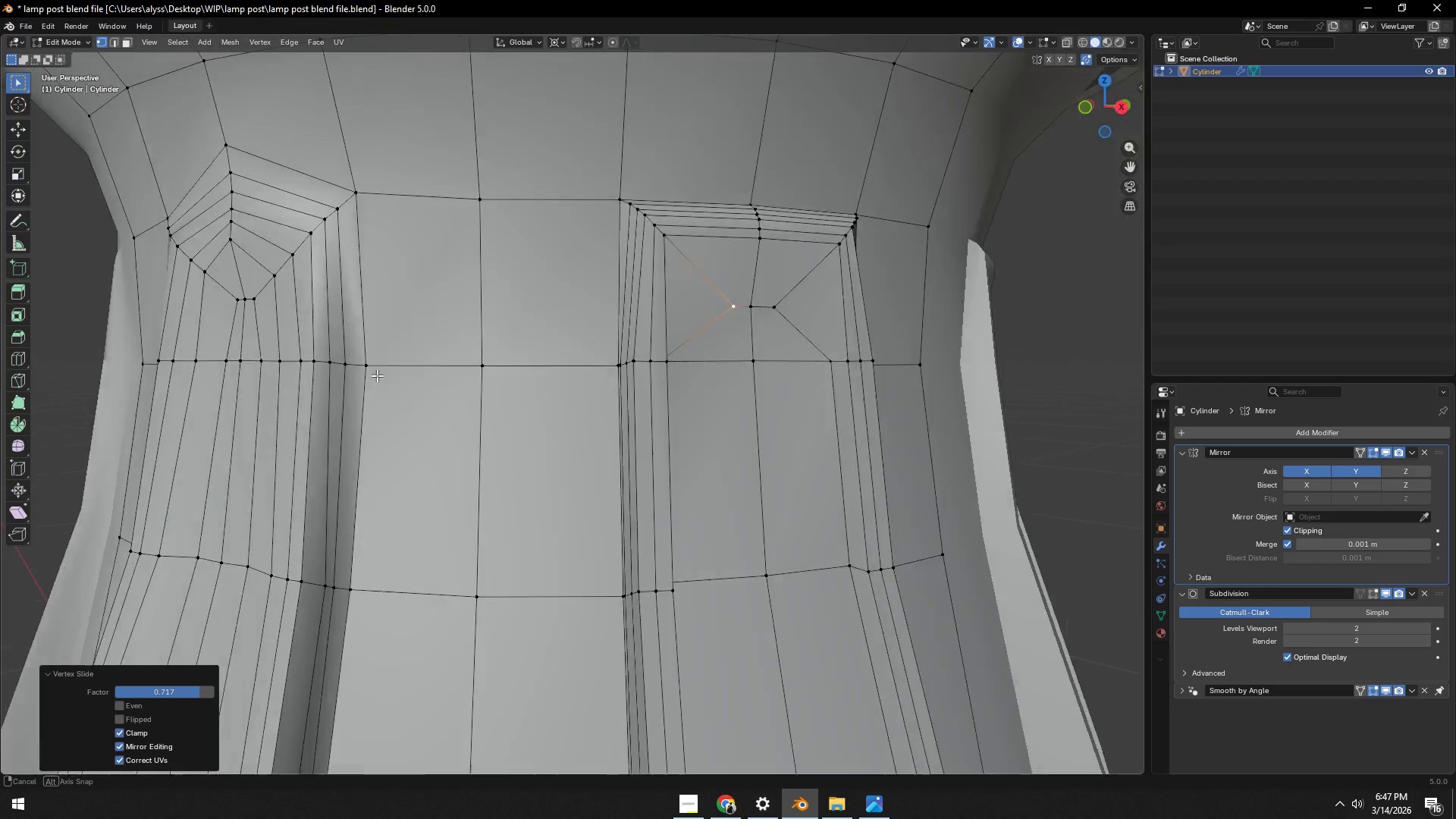 
scroll: coordinate [412, 375], scroll_direction: down, amount: 3.0
 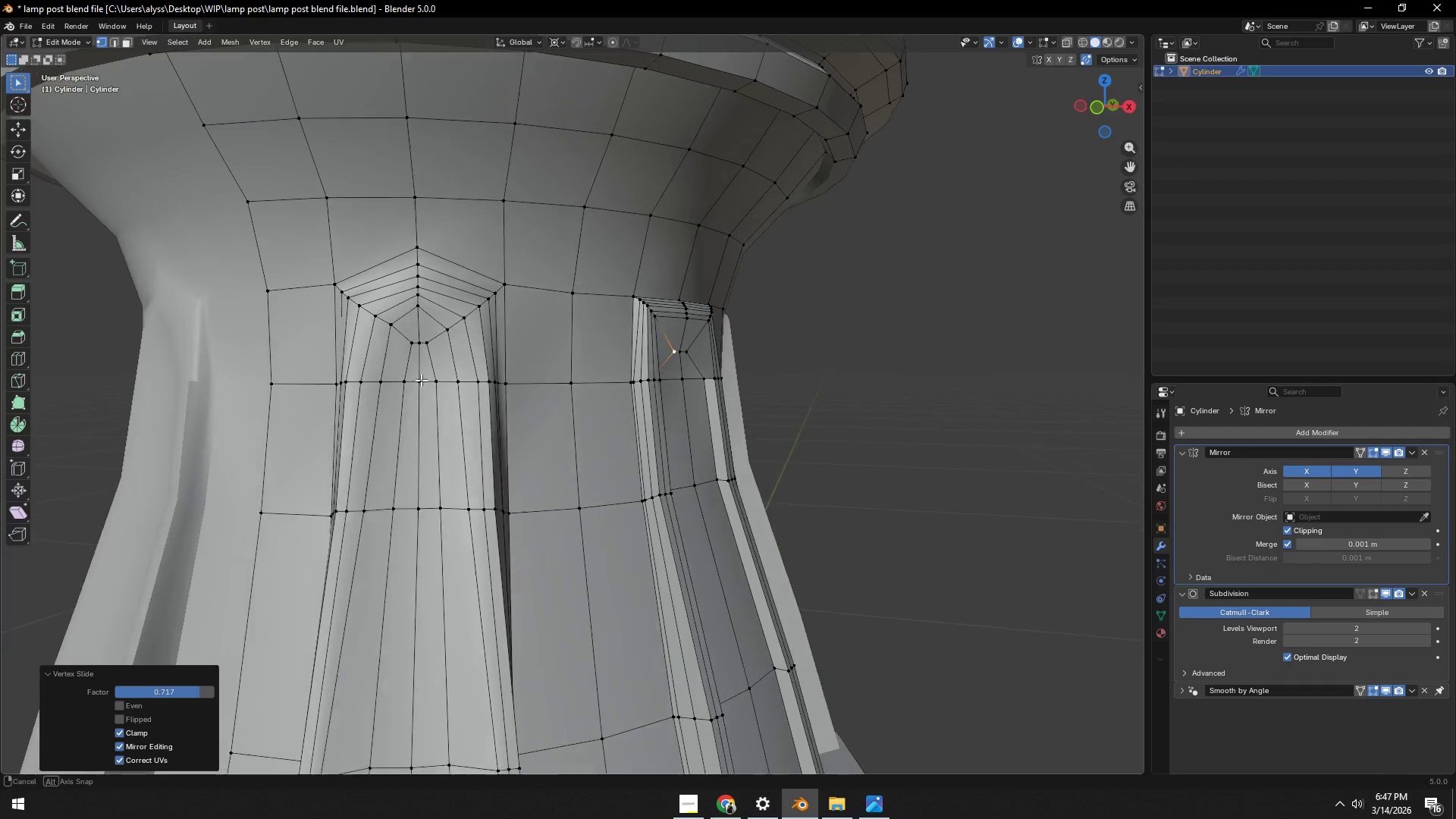 
scroll: coordinate [420, 390], scroll_direction: up, amount: 2.0
 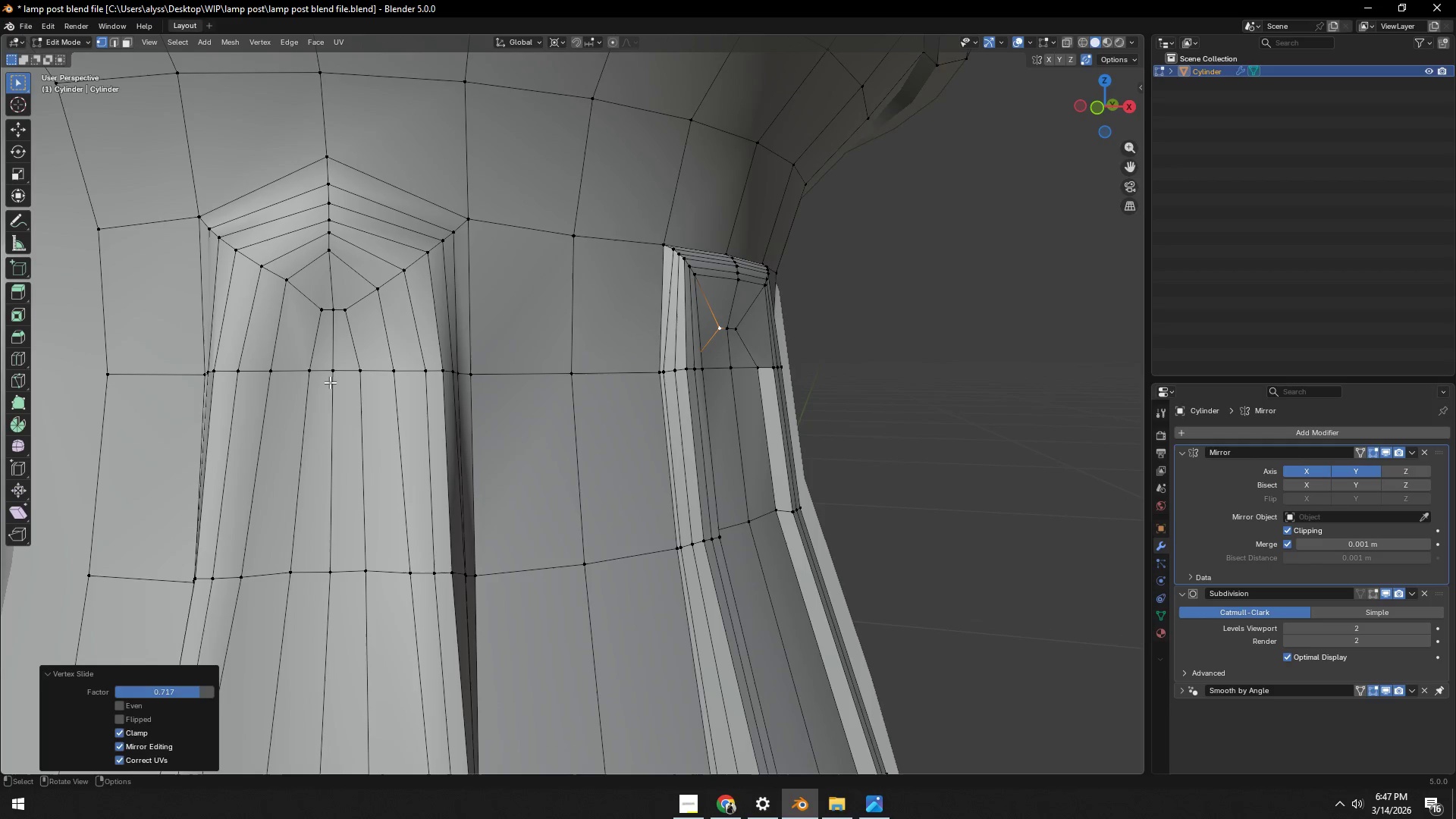 
left_click([313, 375])
 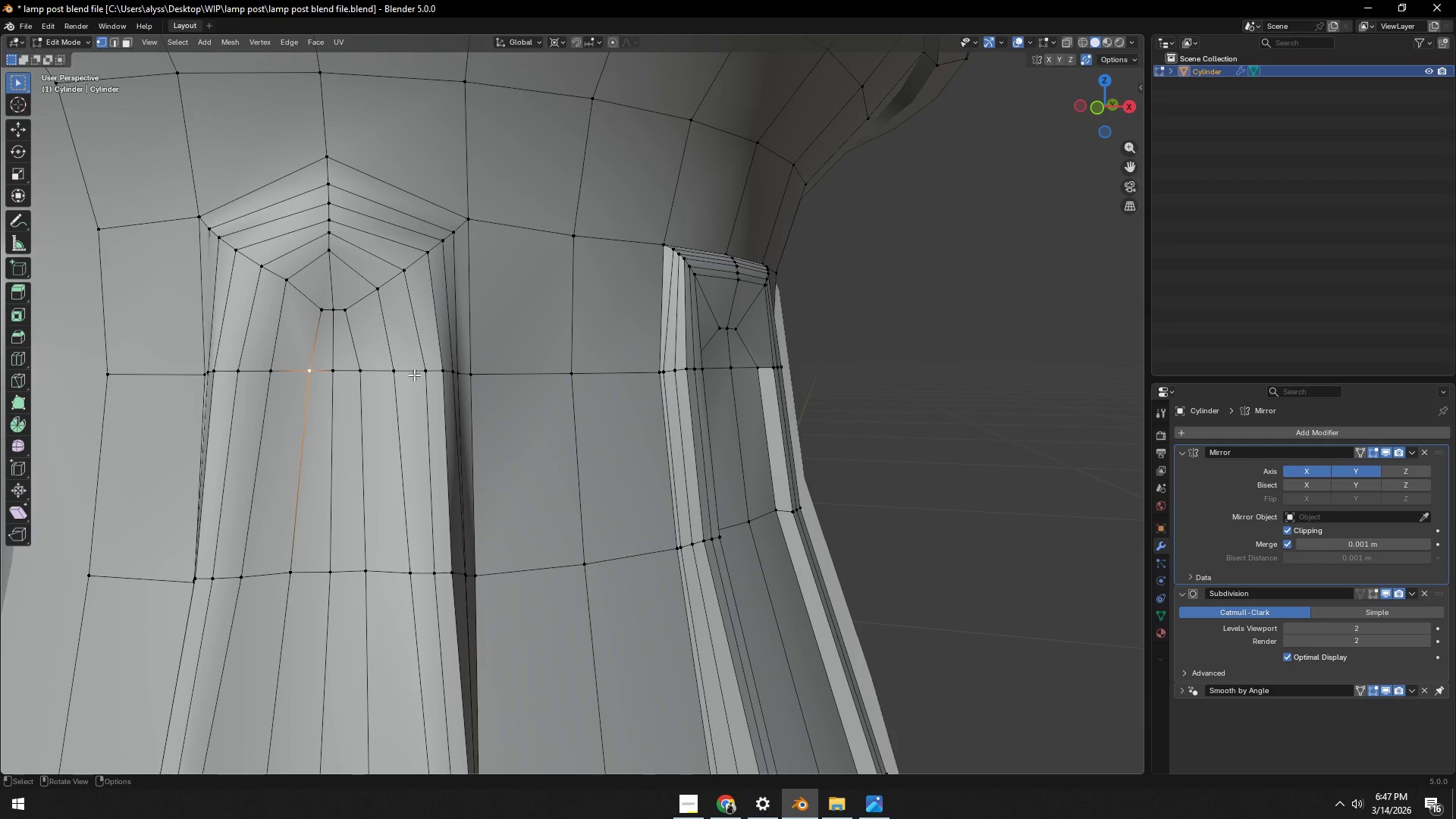 
type(gg)
 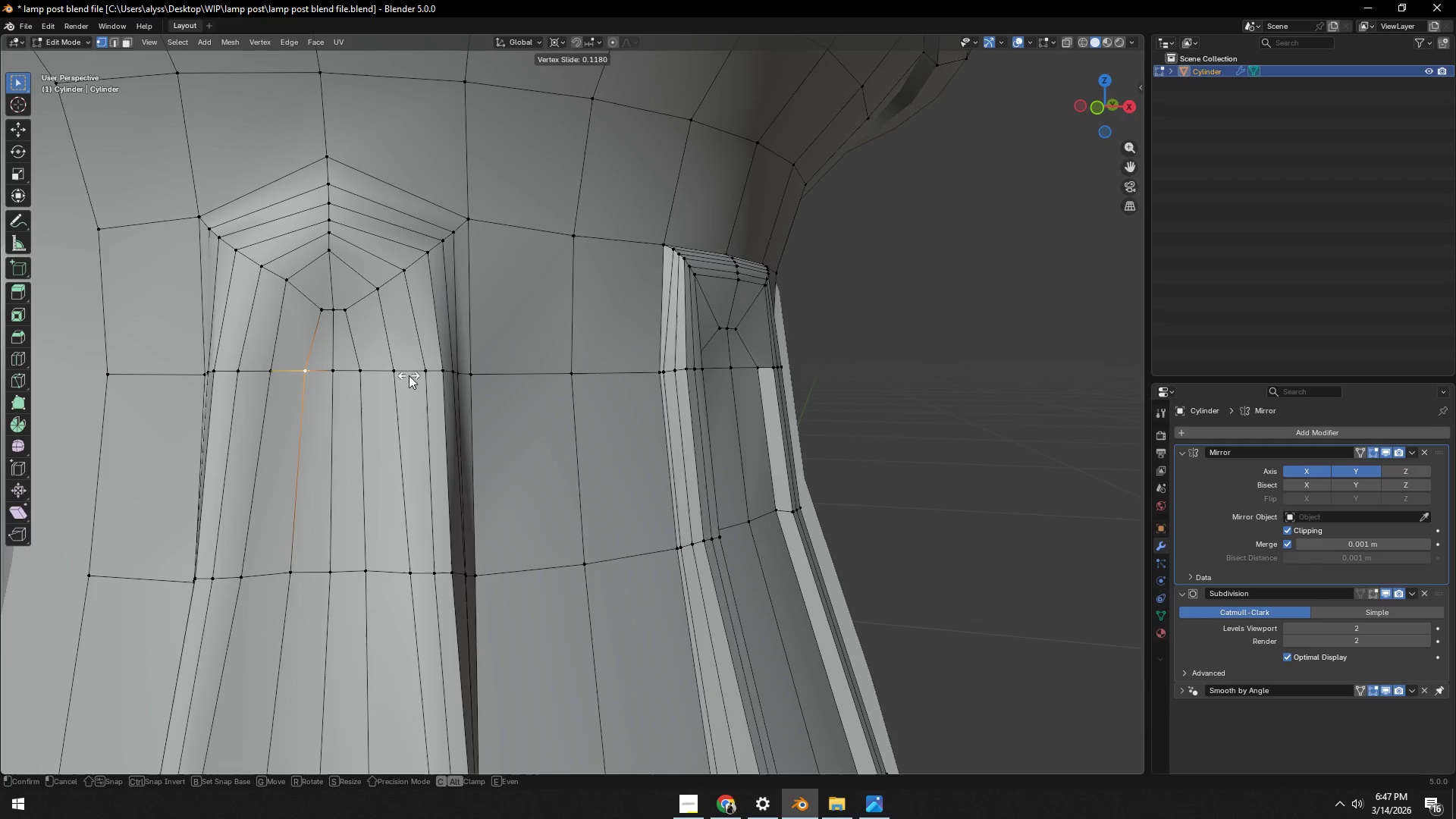 
left_click([409, 375])
 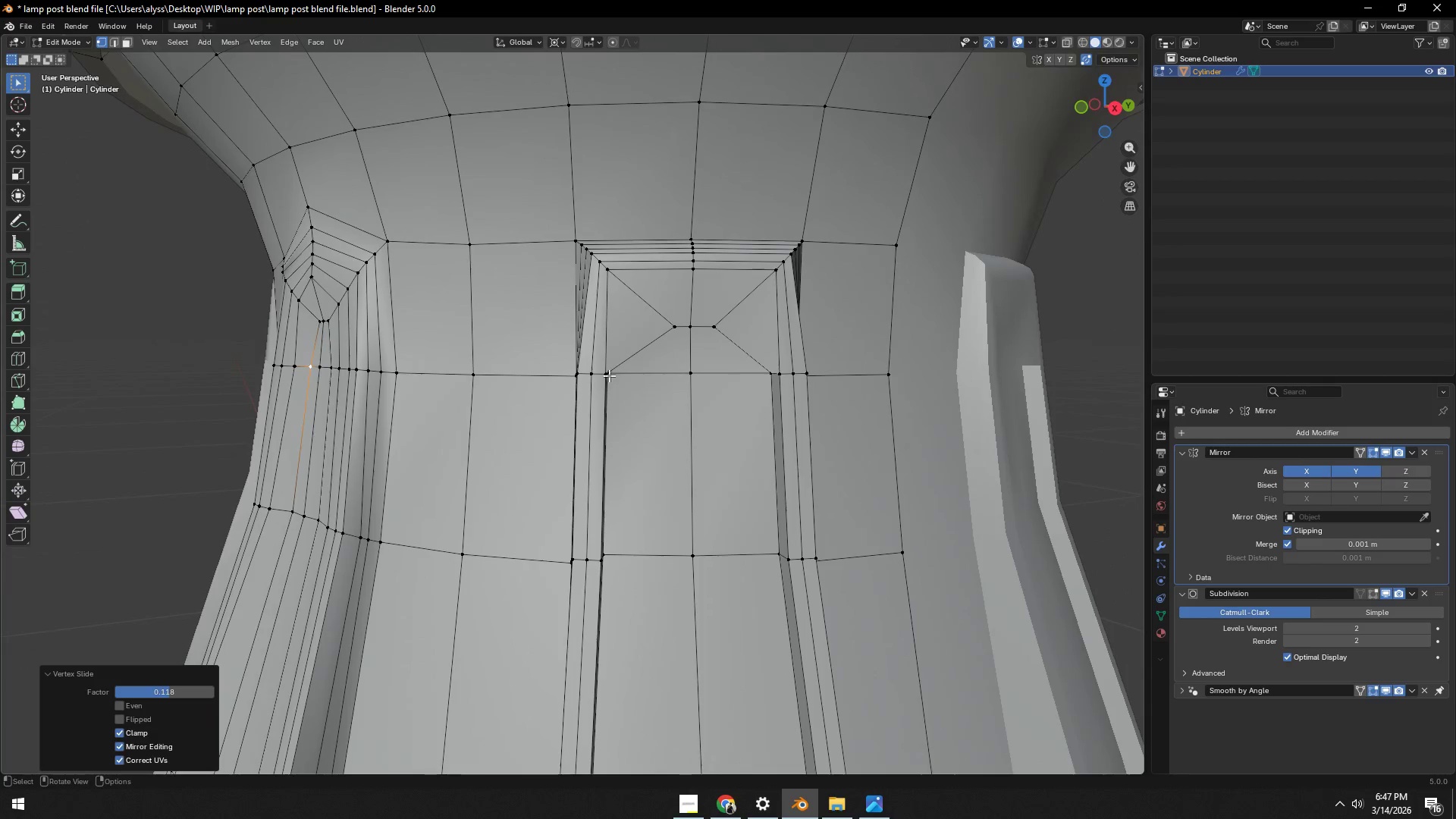 
wait(5.53)
 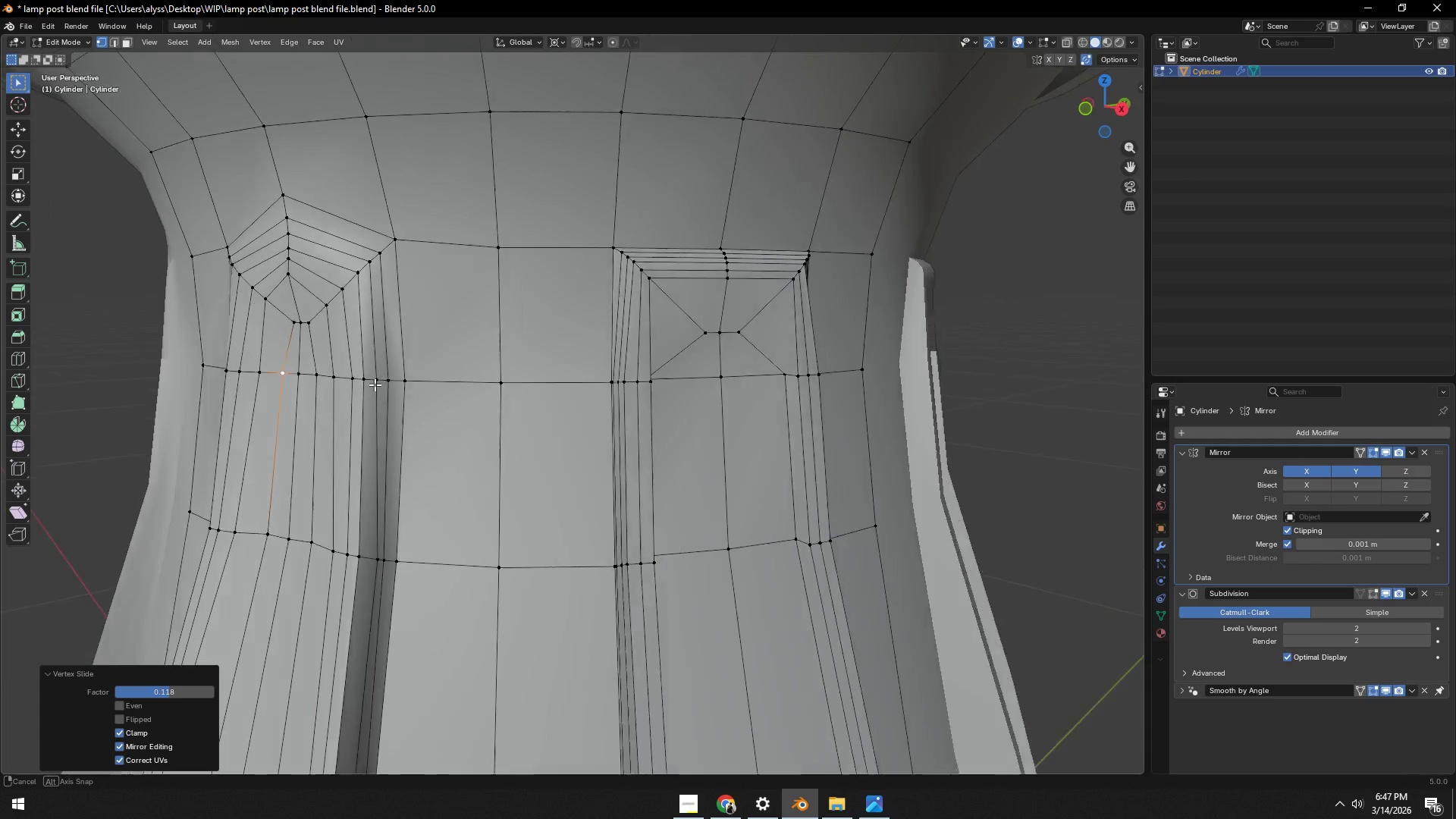 
left_click([568, 381])
 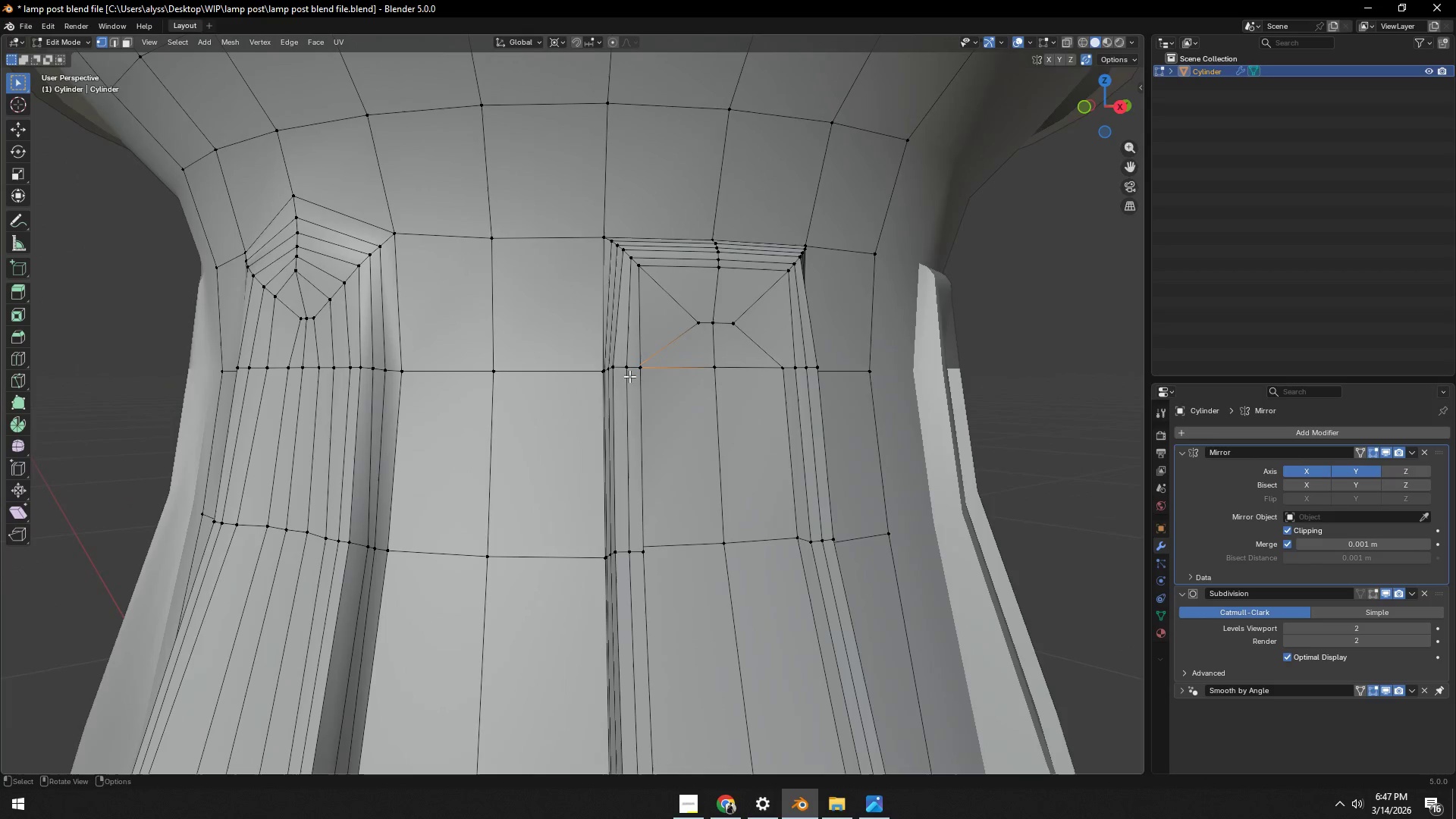 
hold_key(key=ShiftLeft, duration=0.39)
 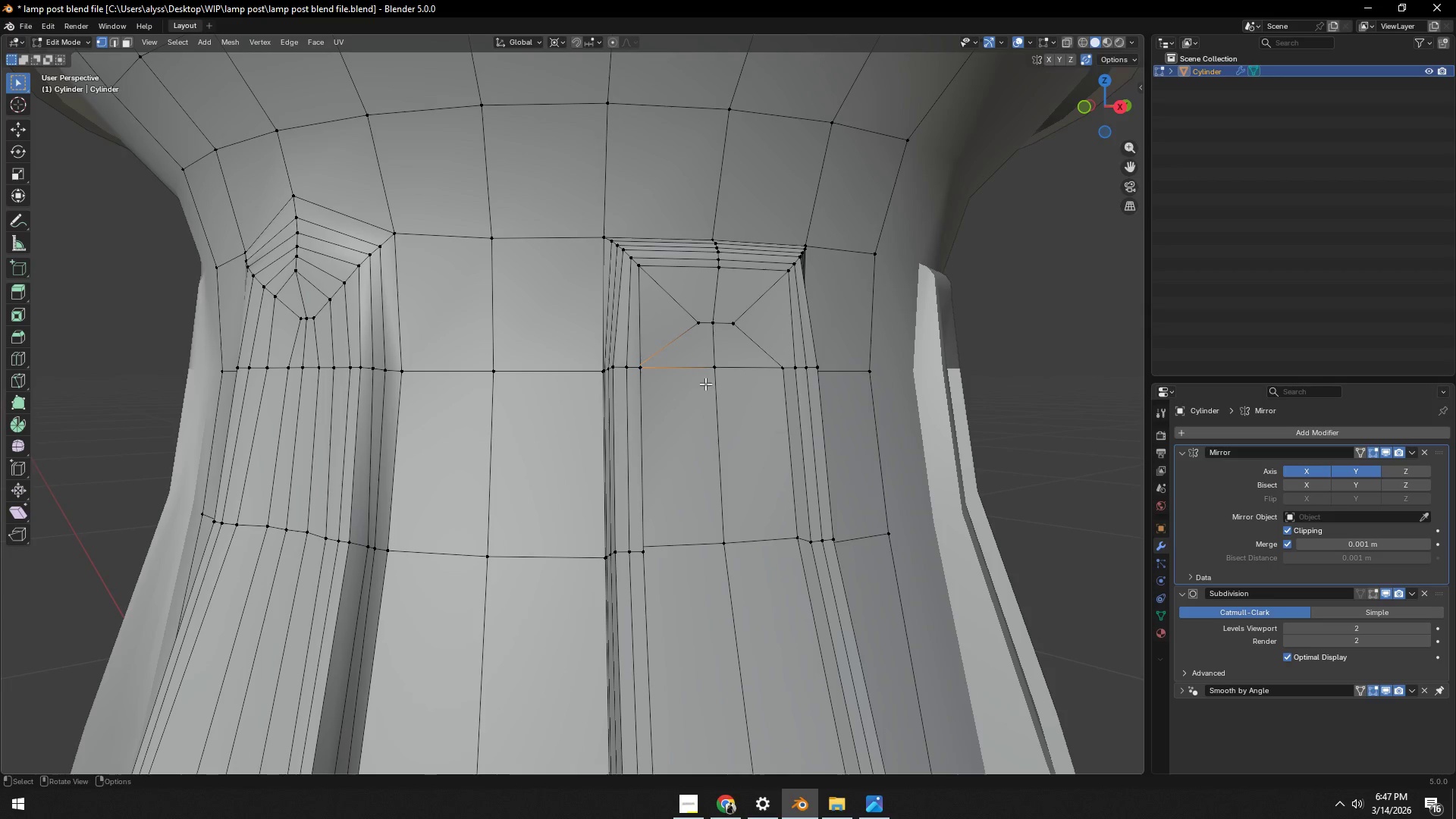 
type(gg)
 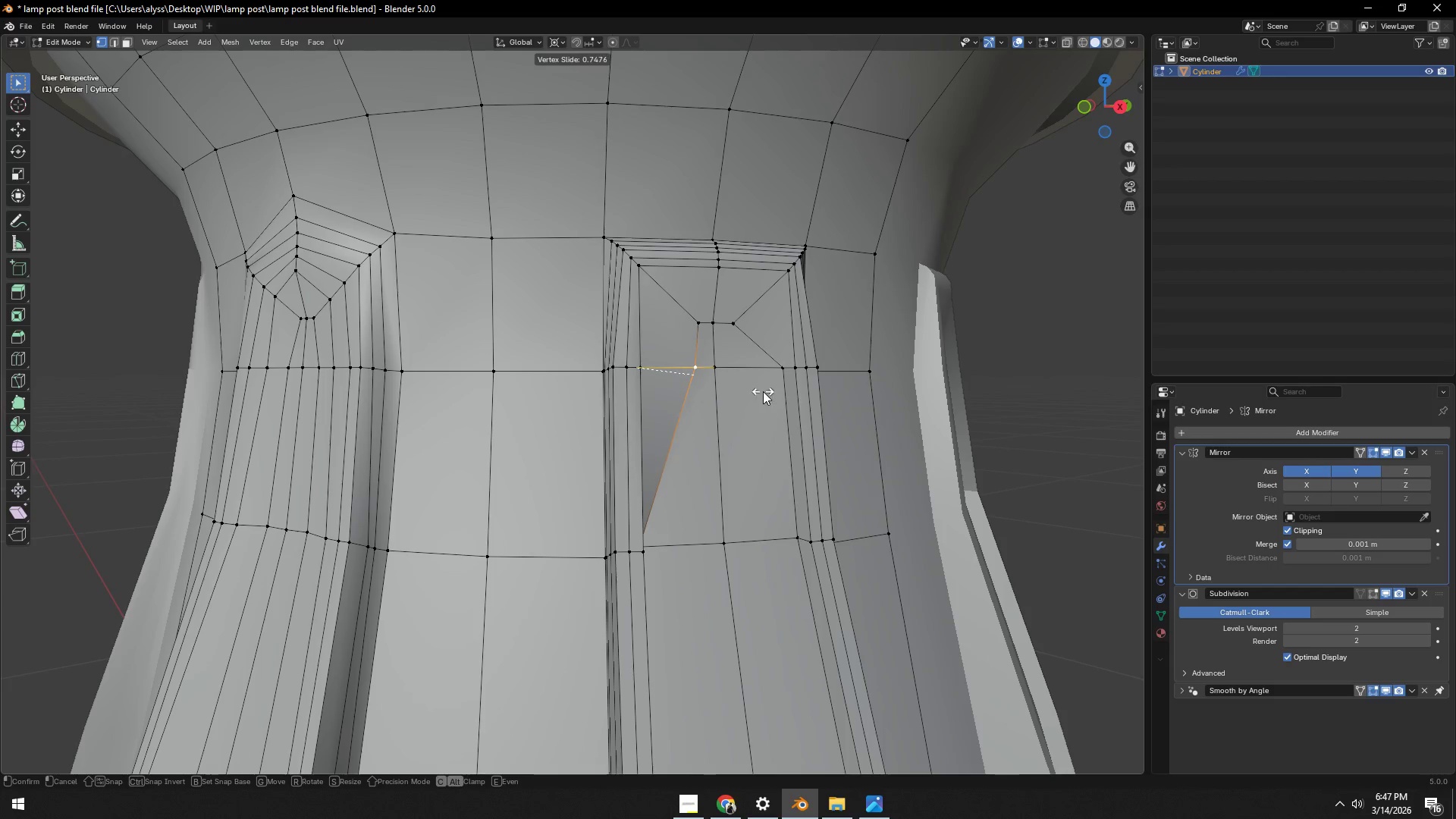 
left_click([758, 391])
 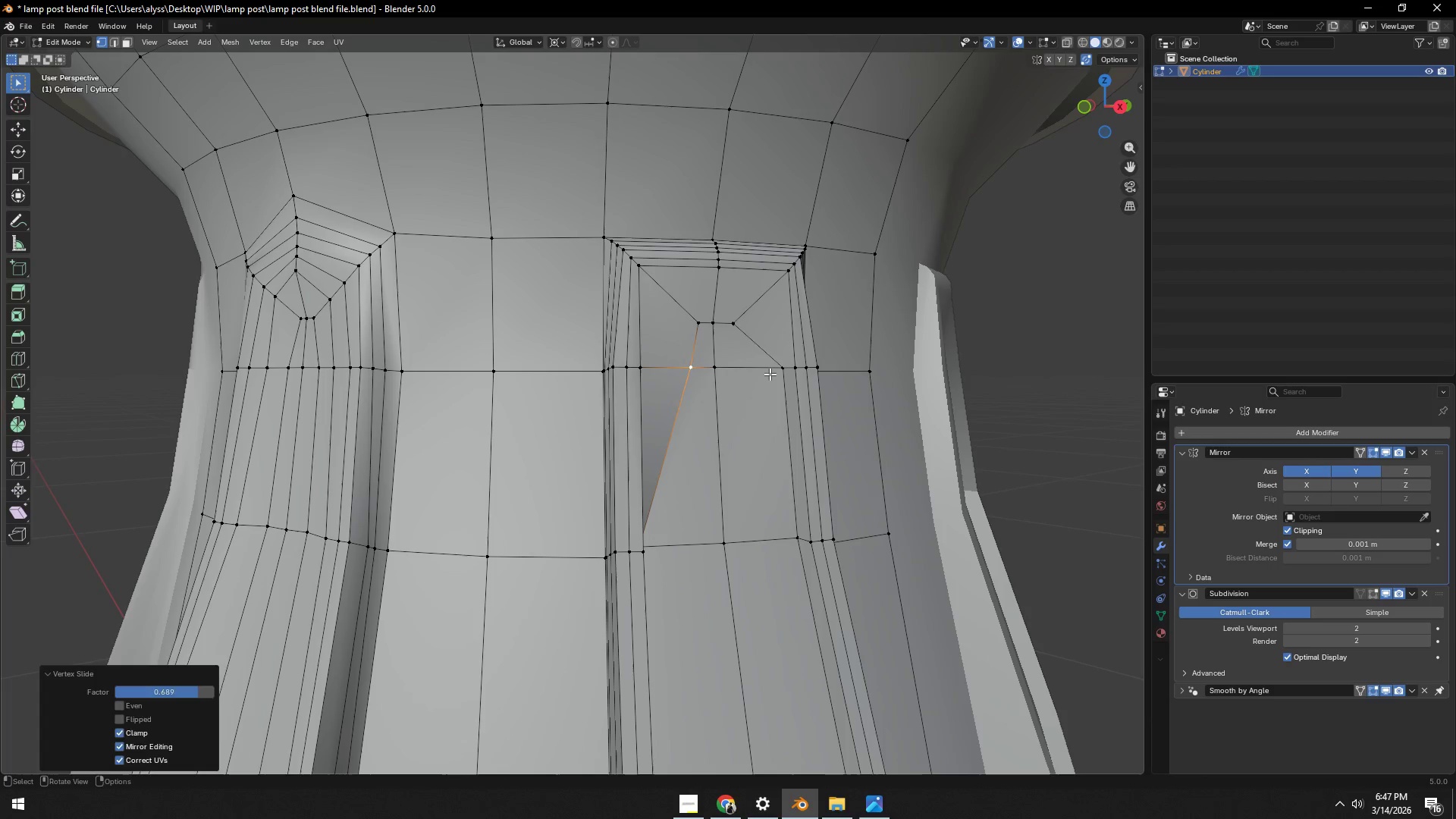 
double_click([771, 372])
 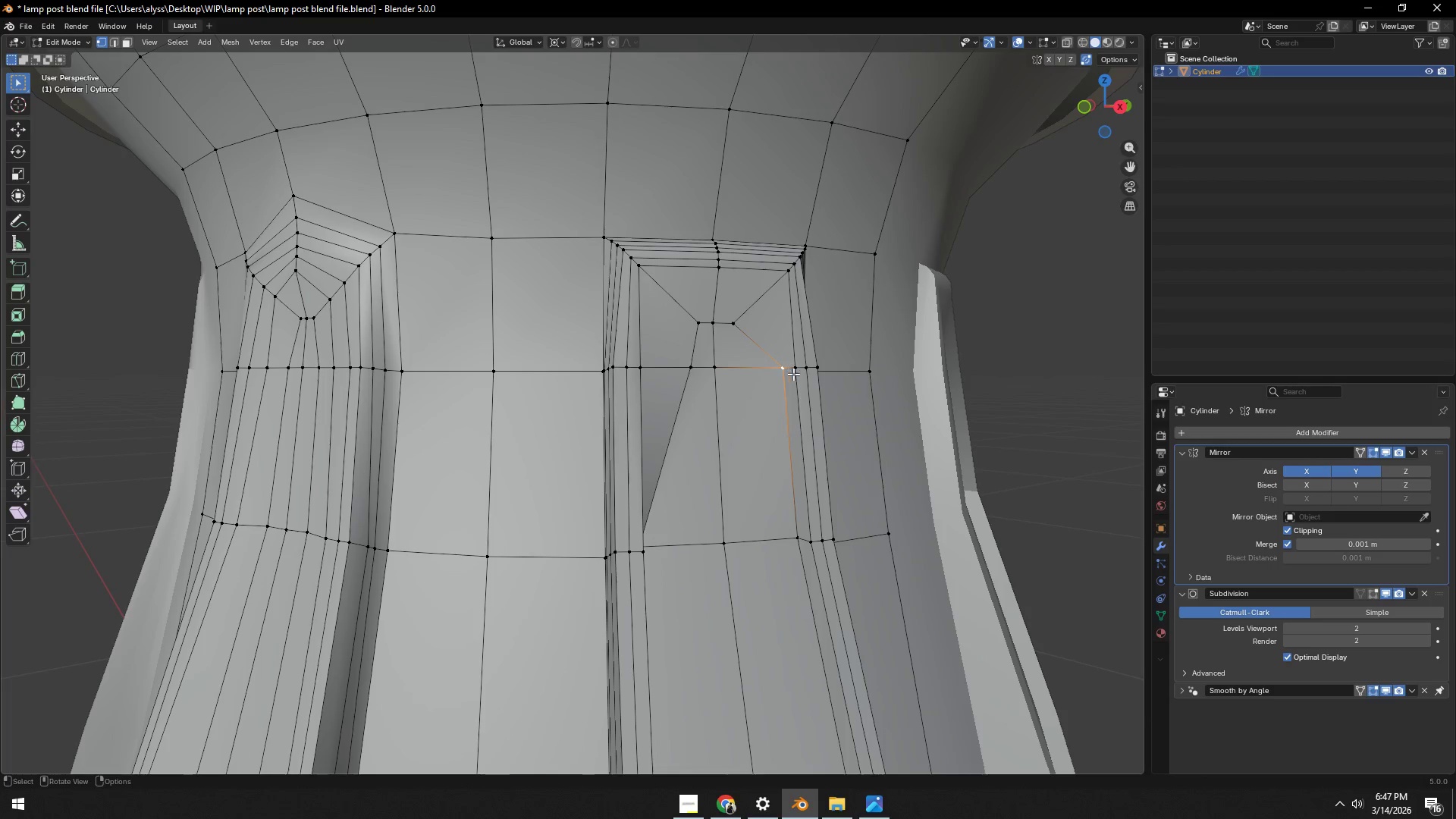 
type(gg)
 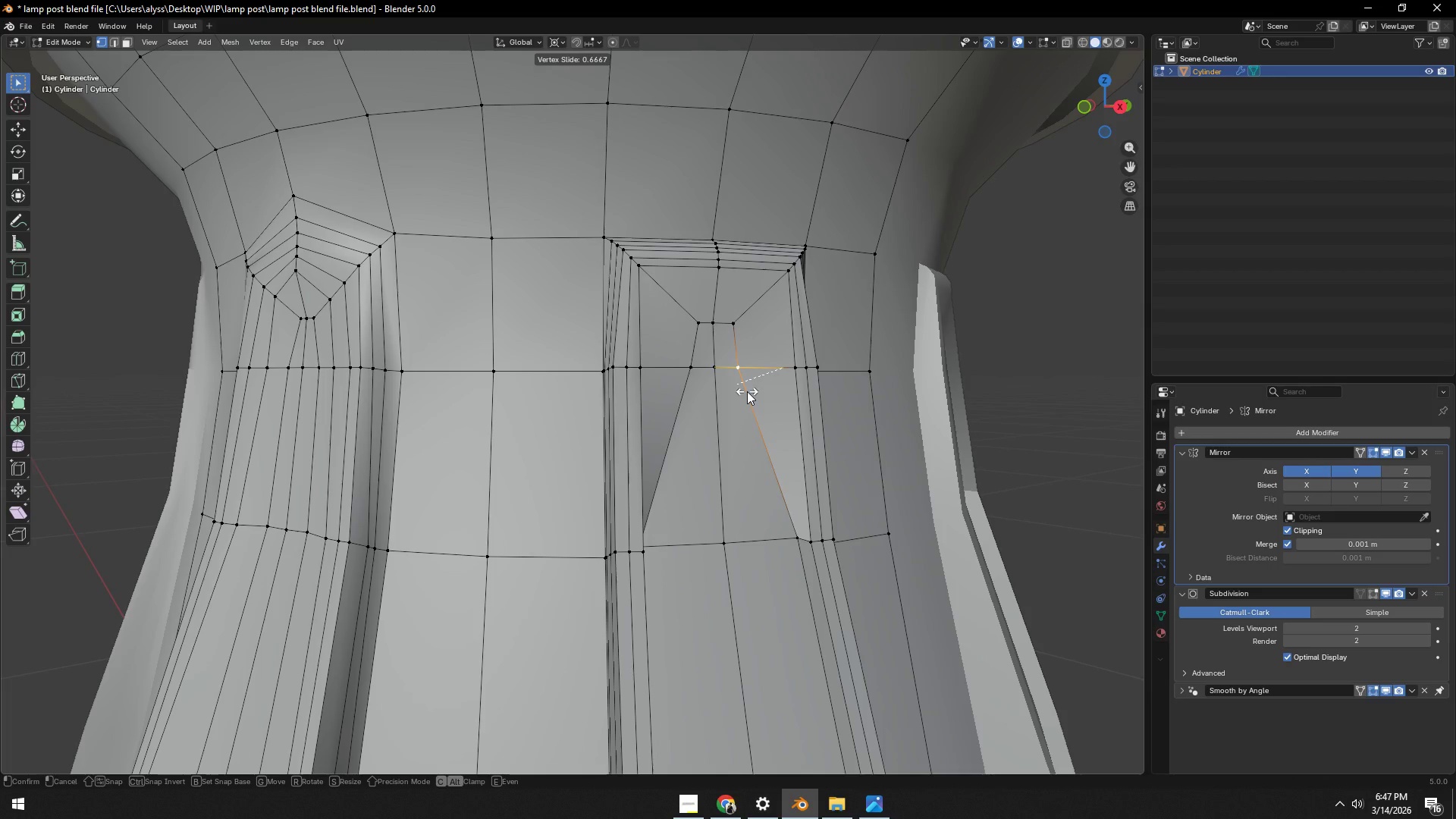 
left_click([747, 391])
 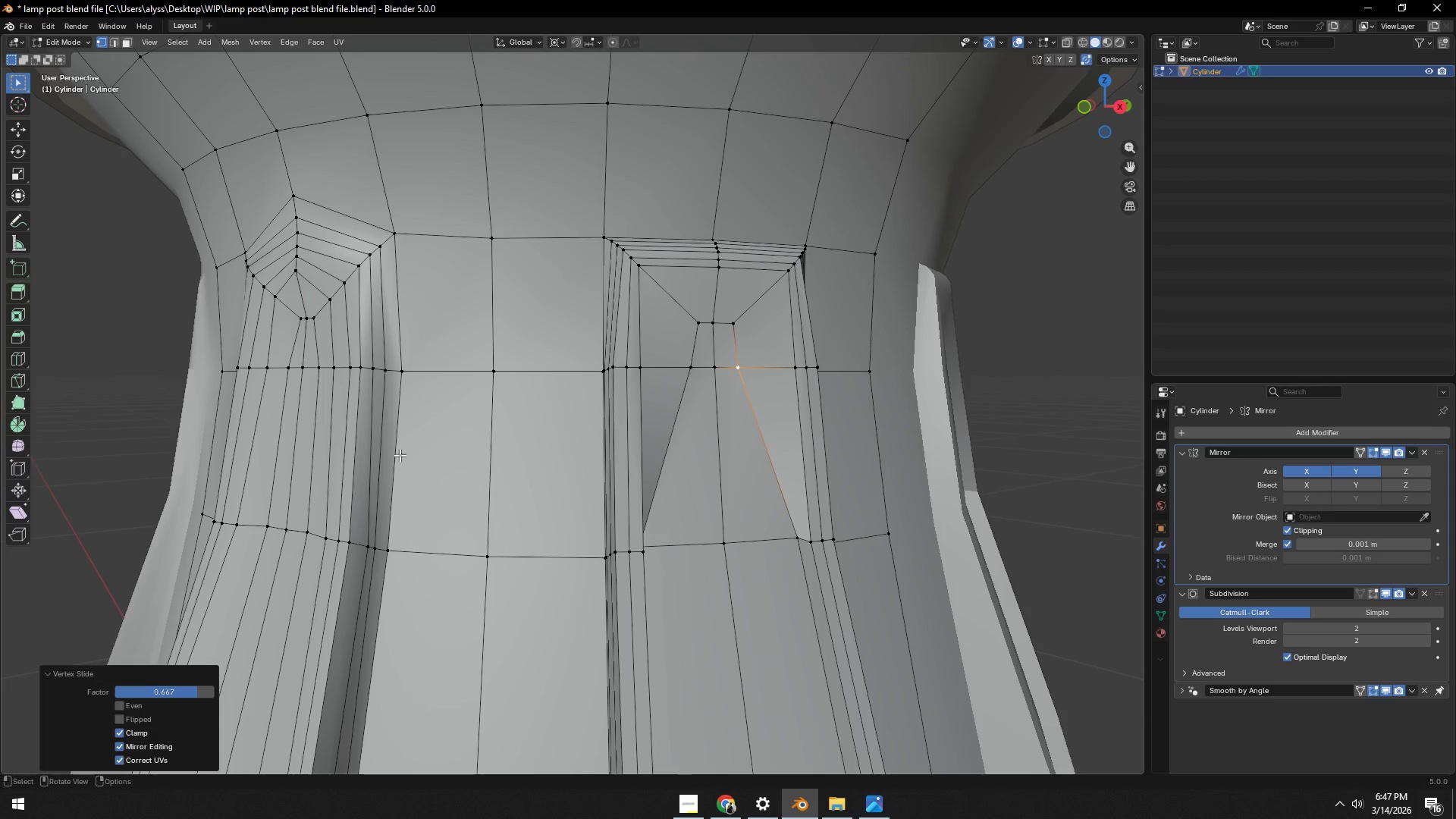 
scroll: coordinate [653, 486], scroll_direction: down, amount: 6.0
 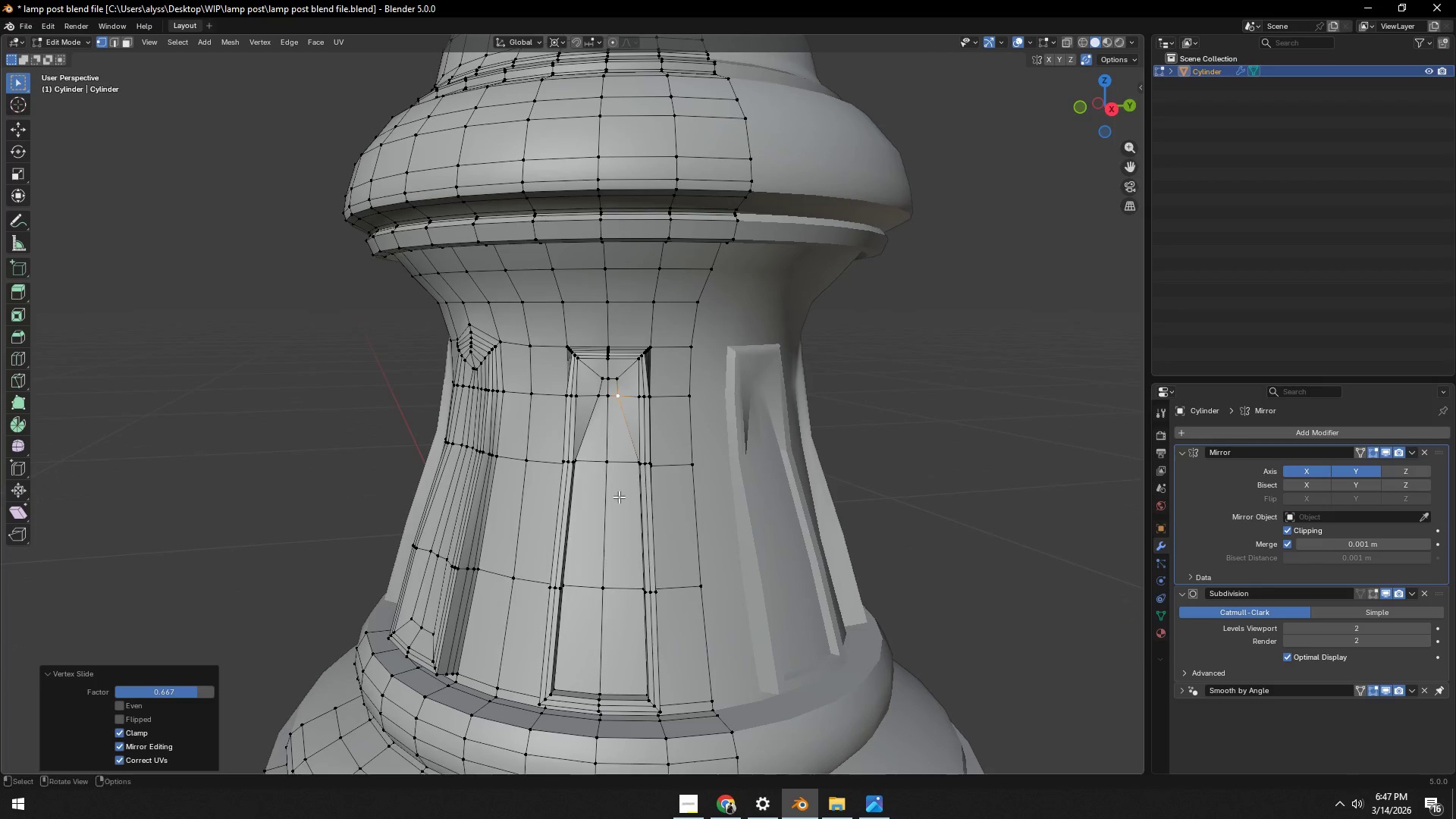 
scroll: coordinate [620, 505], scroll_direction: up, amount: 3.0
 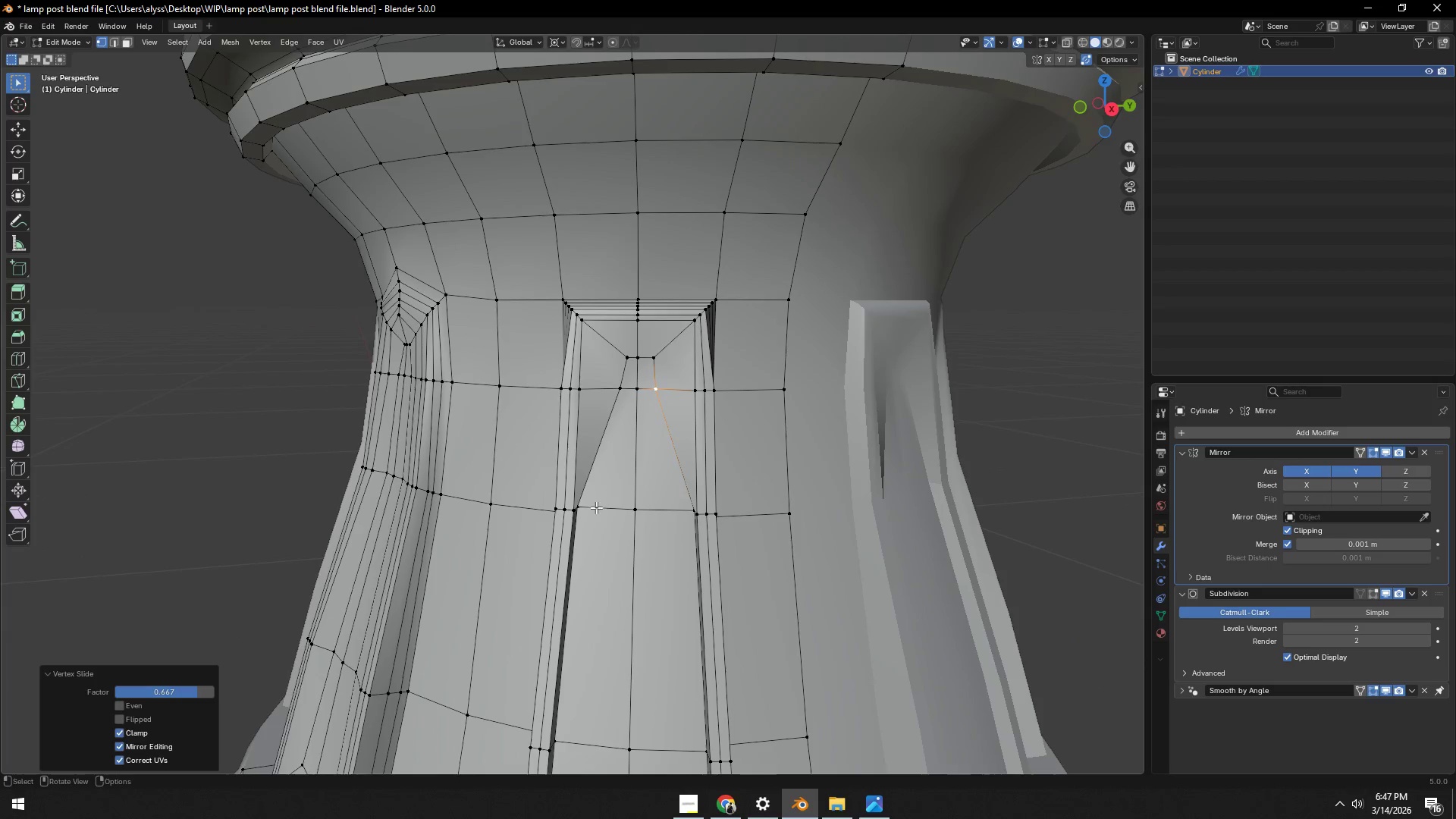 
left_click([592, 508])
 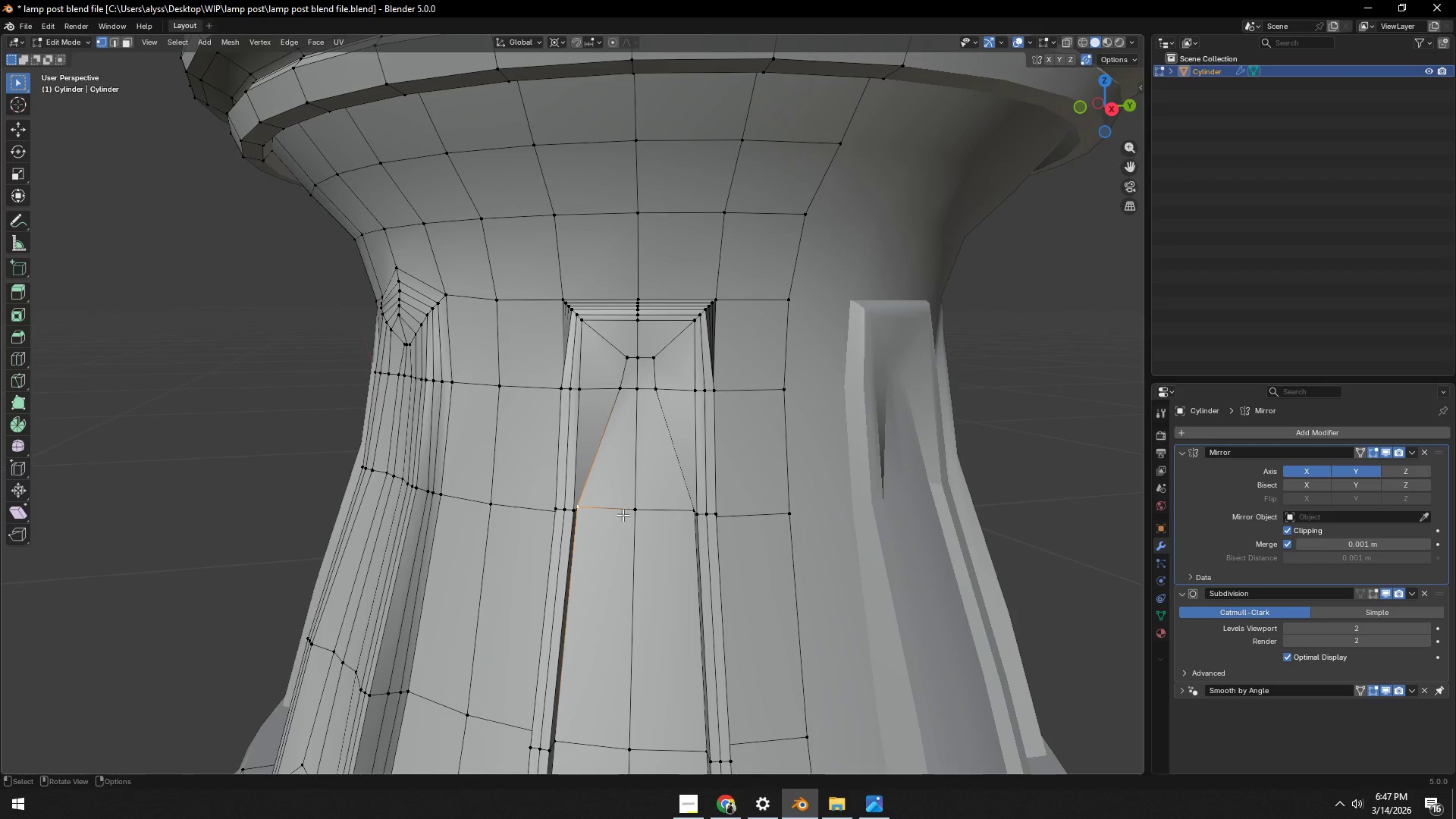 
hold_key(key=ShiftLeft, duration=0.34)
 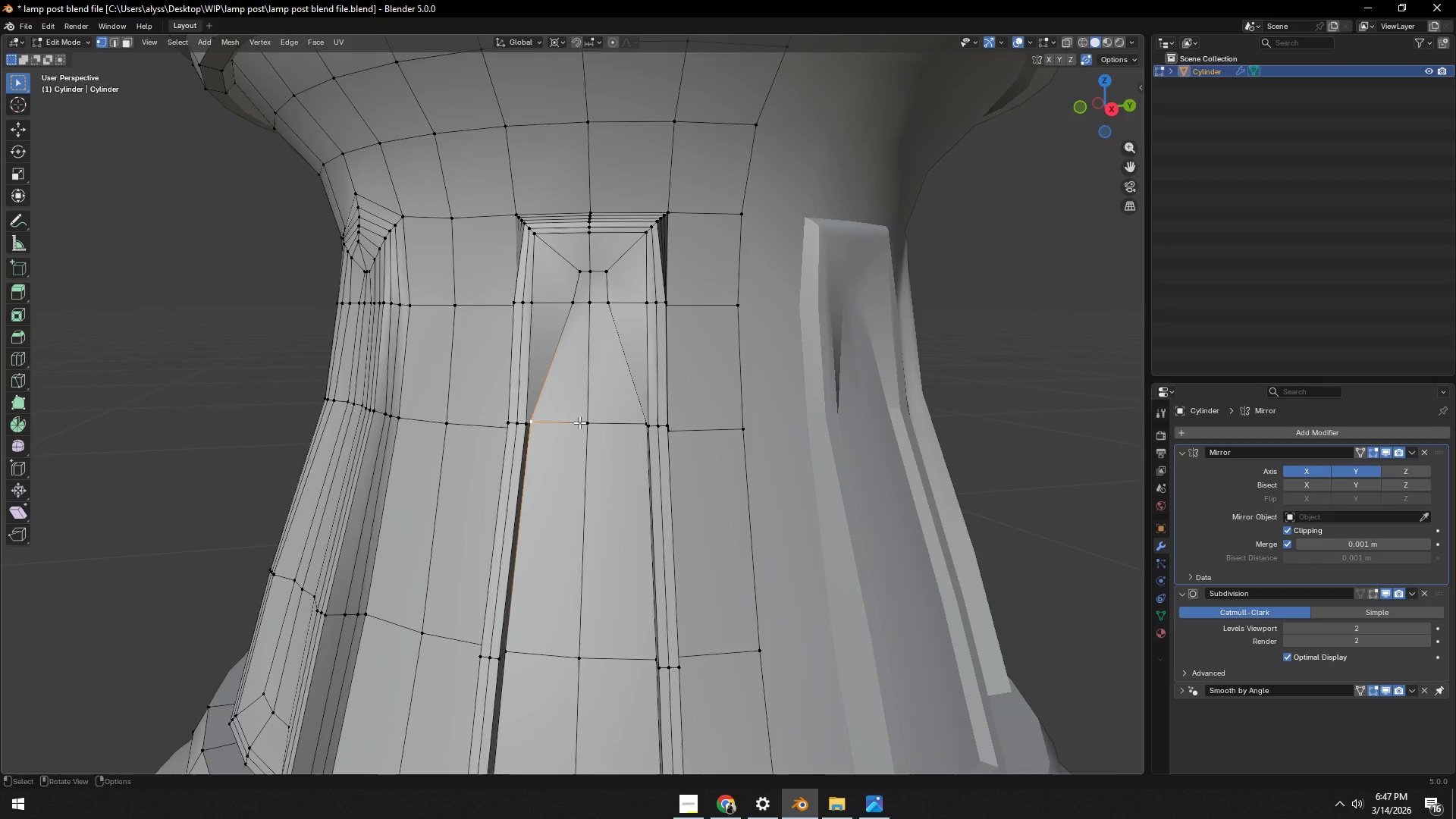 
type(gg)
 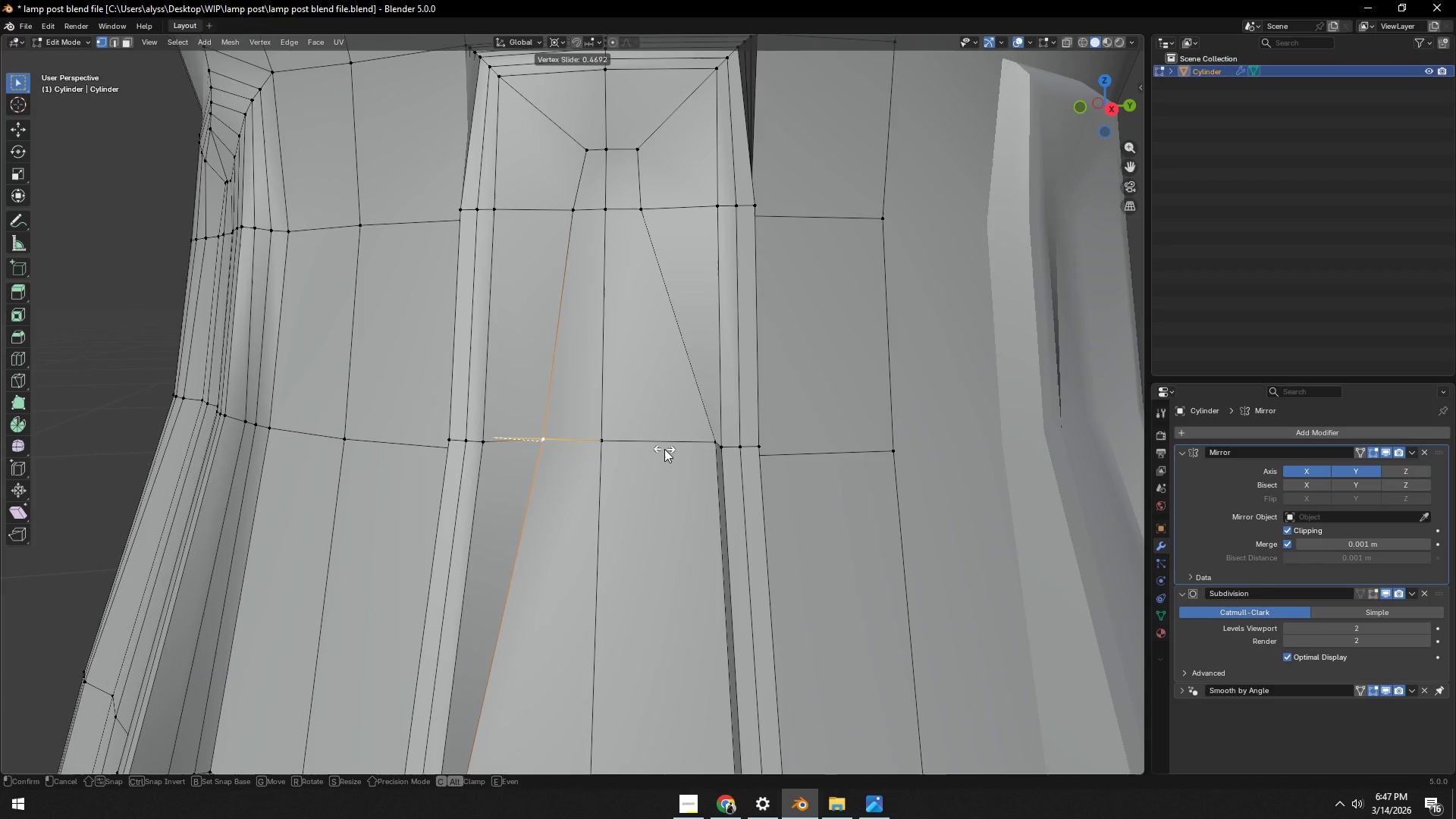 
scroll: coordinate [596, 432], scroll_direction: up, amount: 3.0
 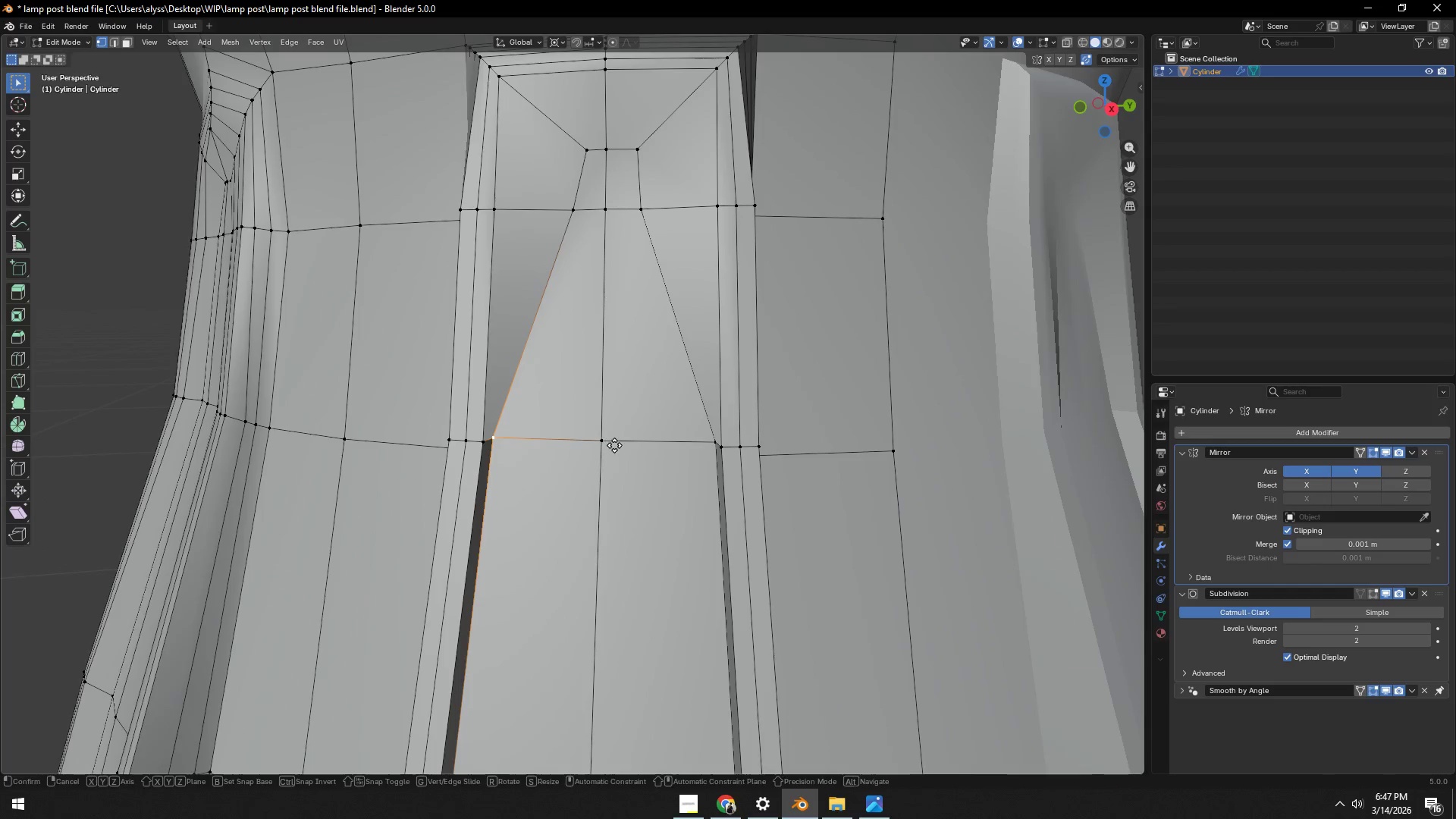 
left_click([668, 449])
 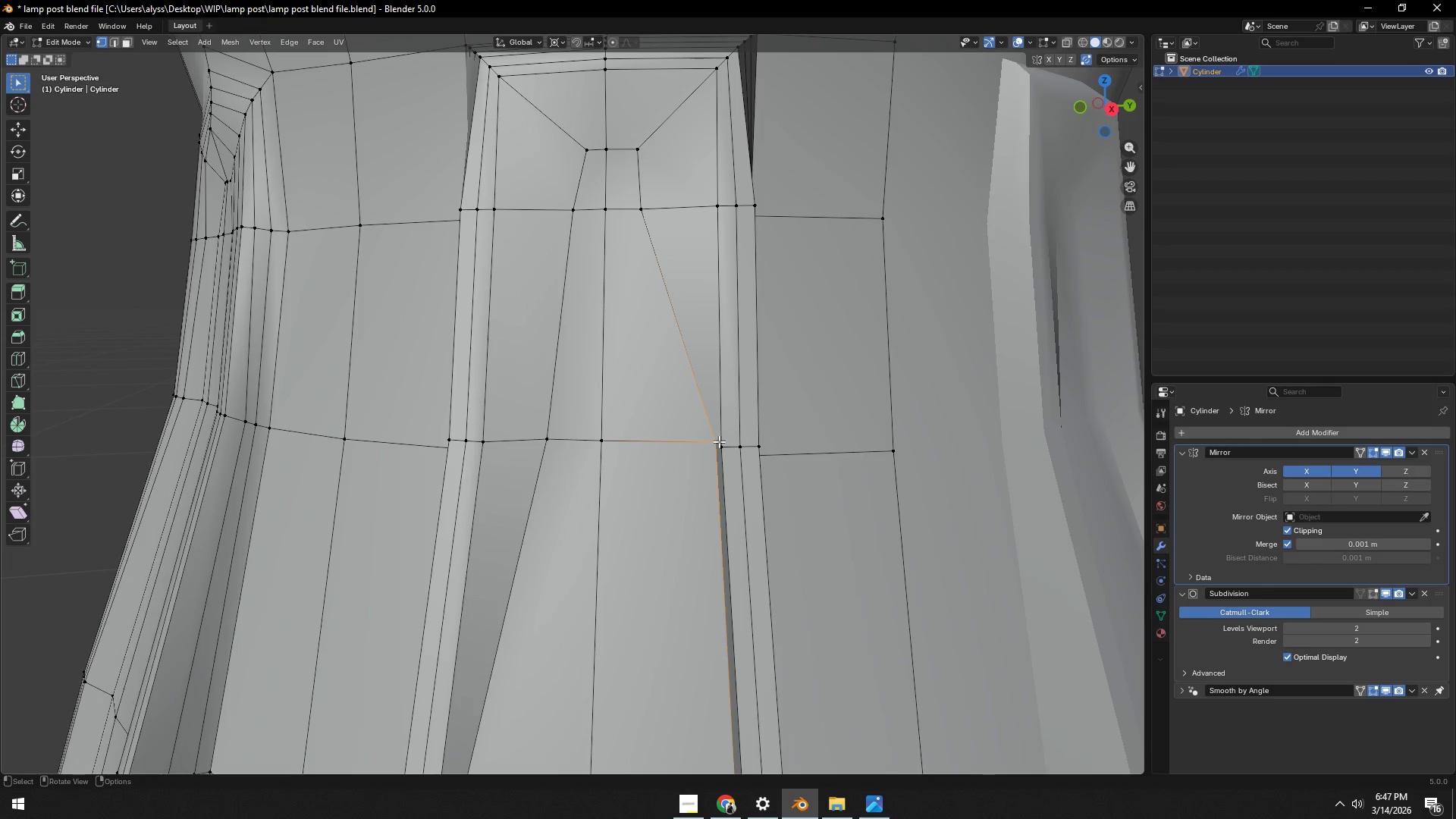 
type(gg)
 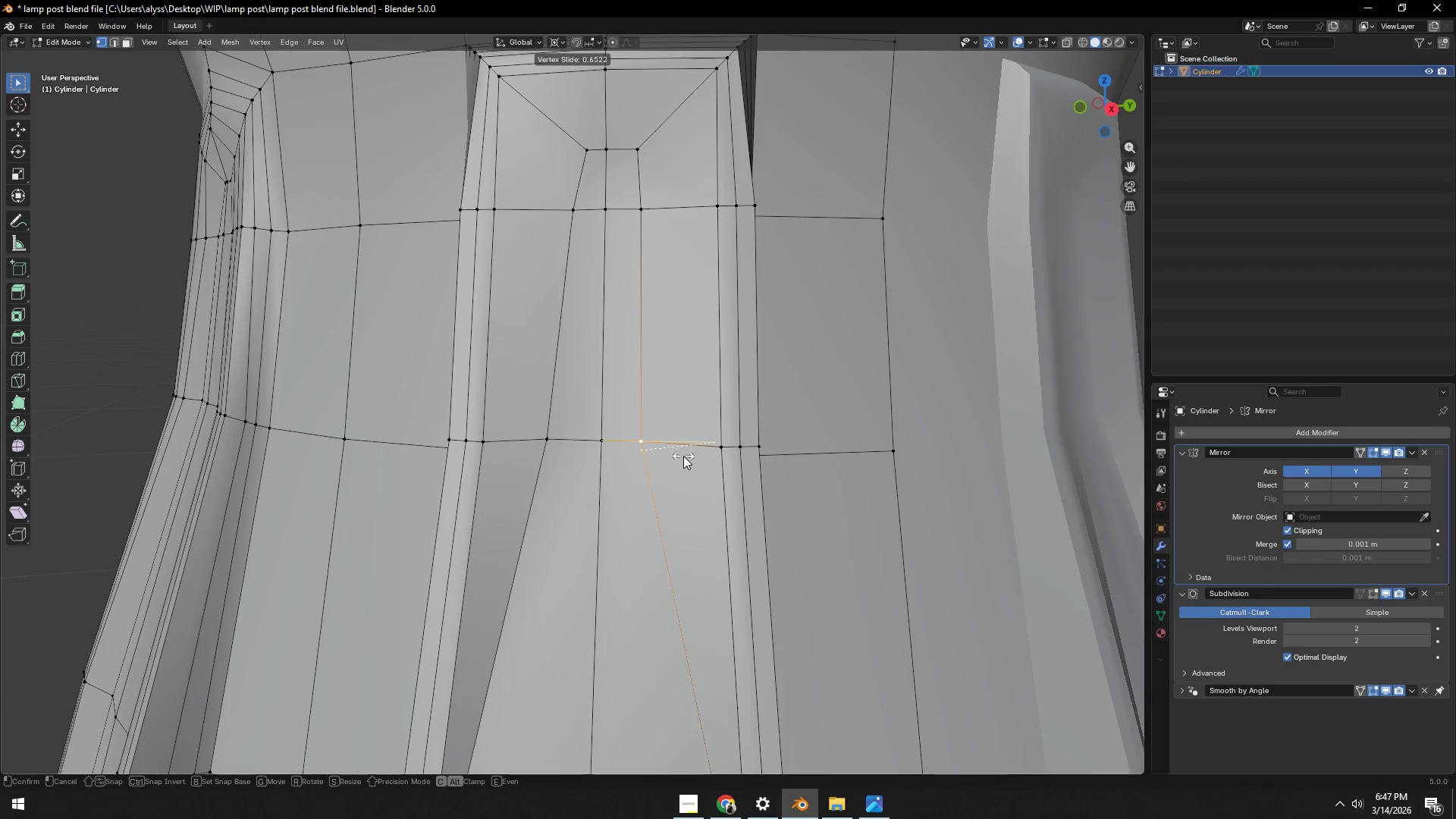 
left_click([683, 456])
 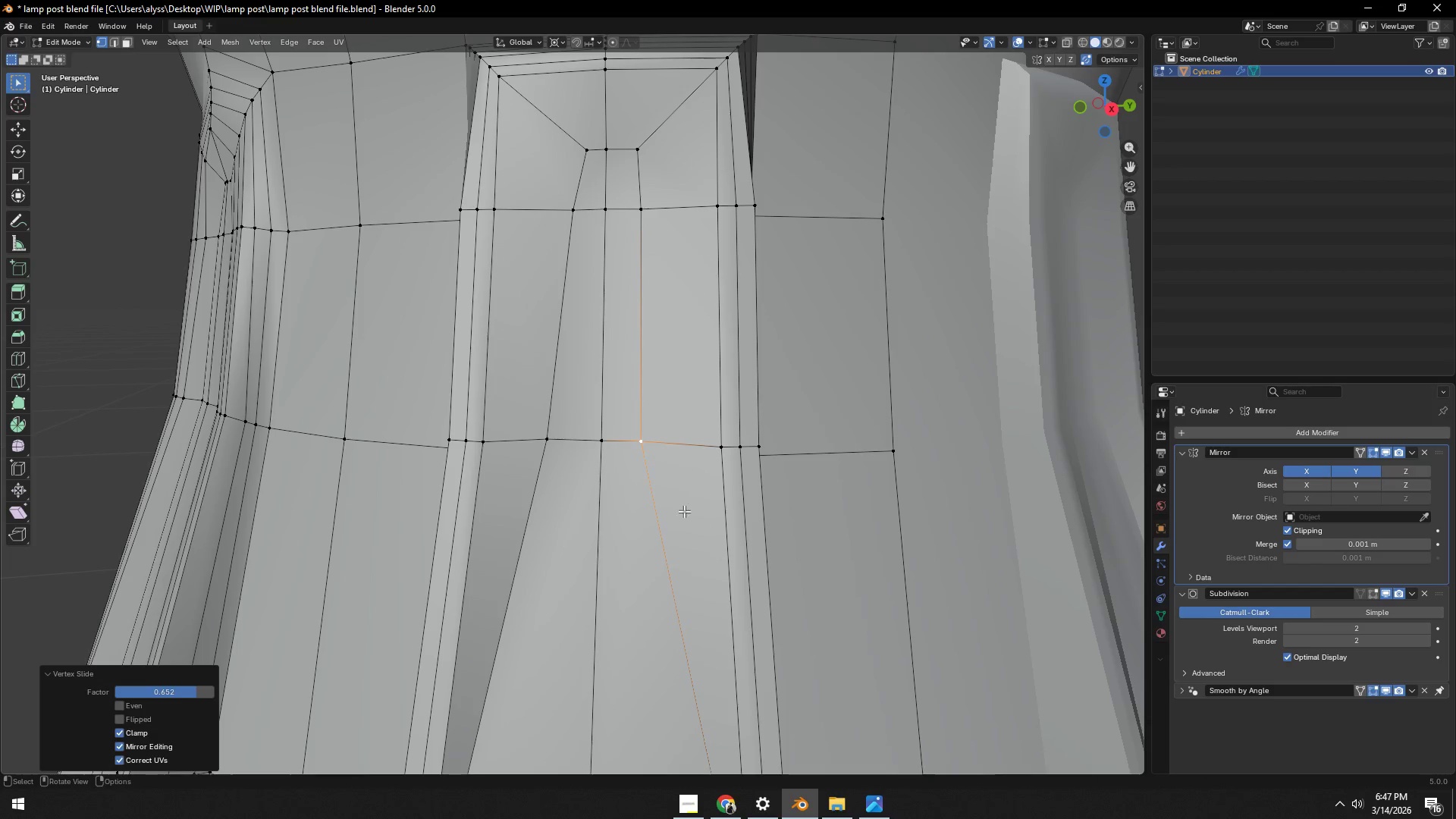 
hold_key(key=ShiftLeft, duration=0.58)
 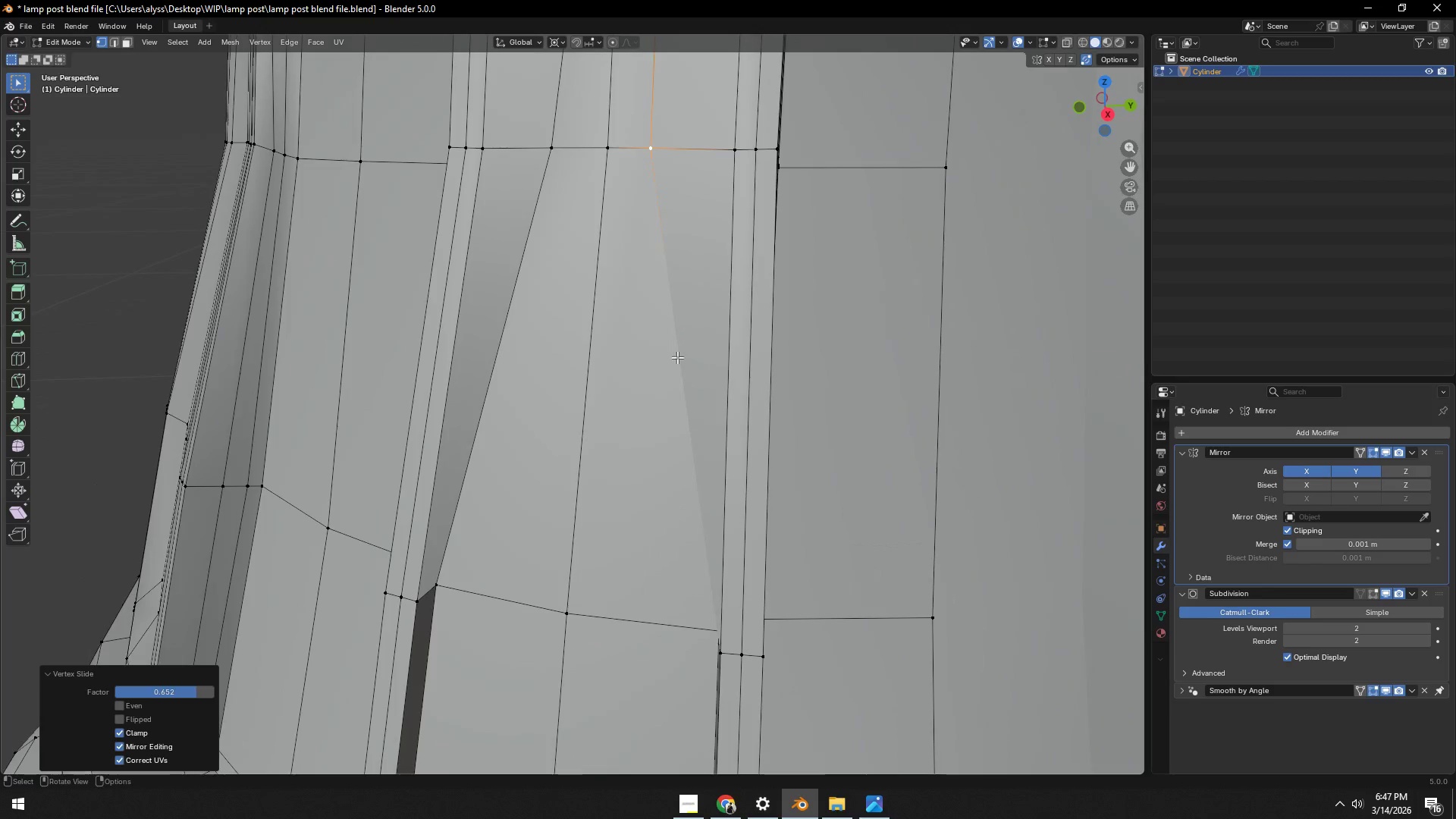 
key(Shift+ShiftLeft)
 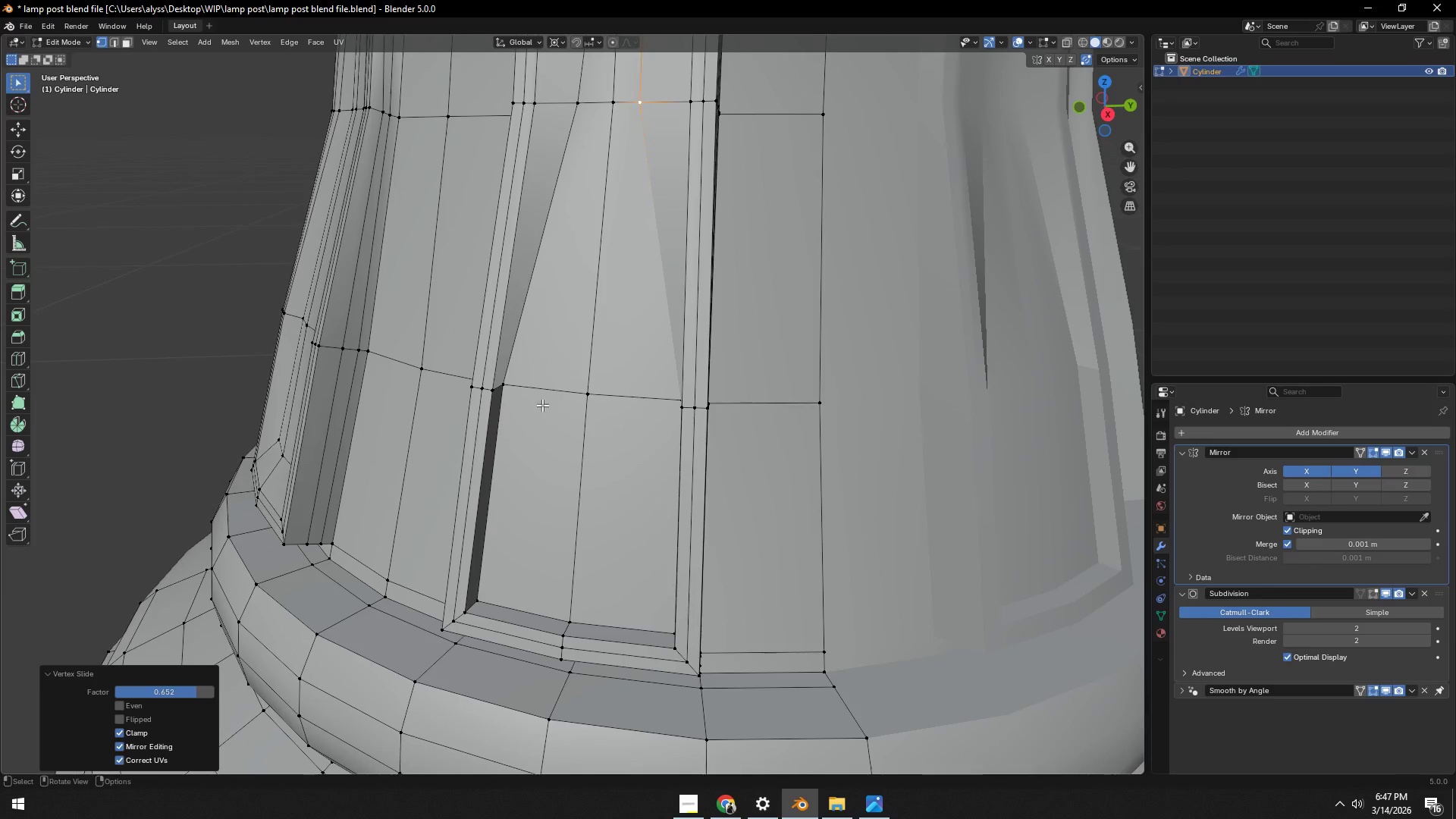 
scroll: coordinate [613, 544], scroll_direction: down, amount: 2.0
 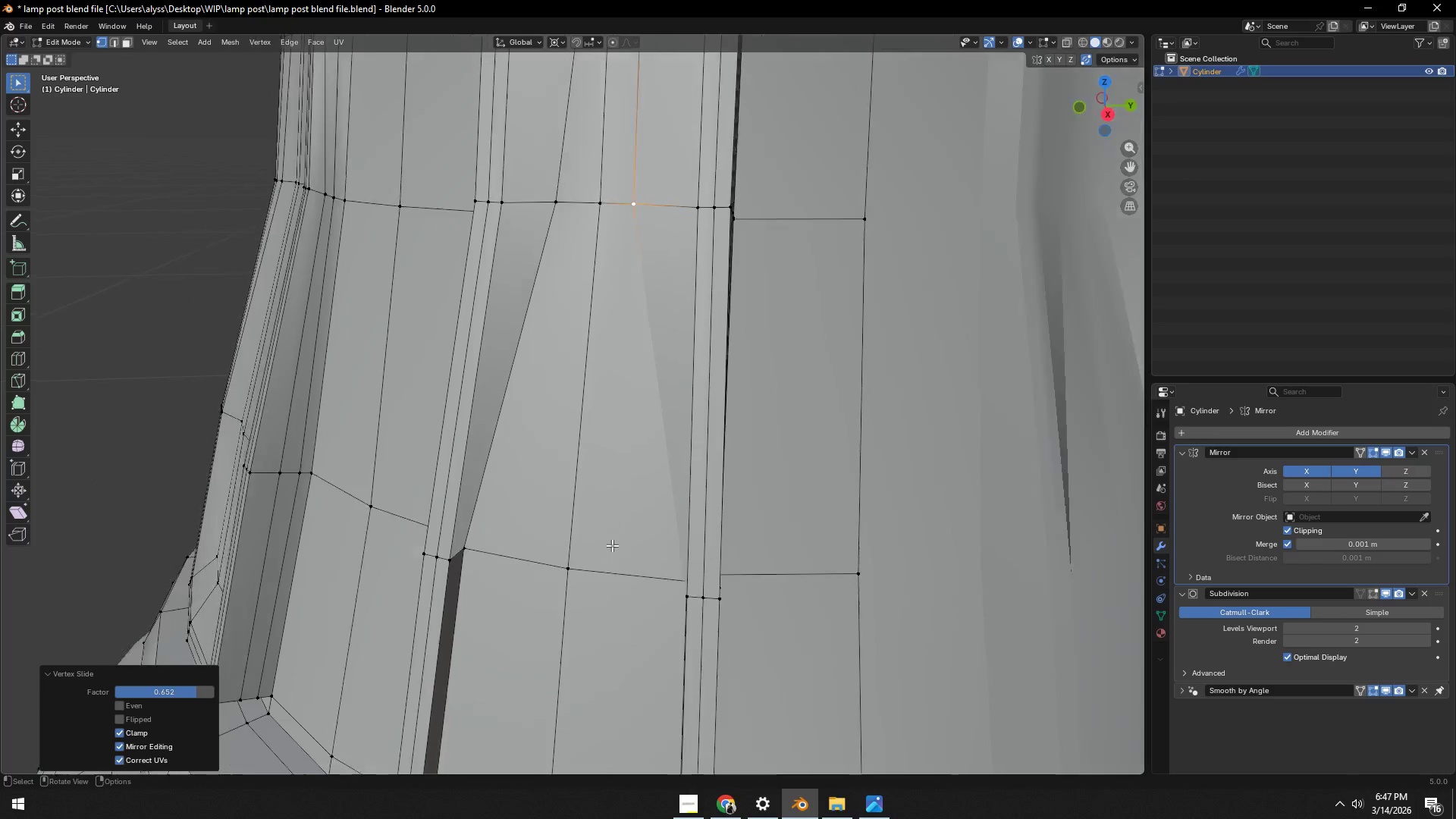 
left_click([516, 395])
 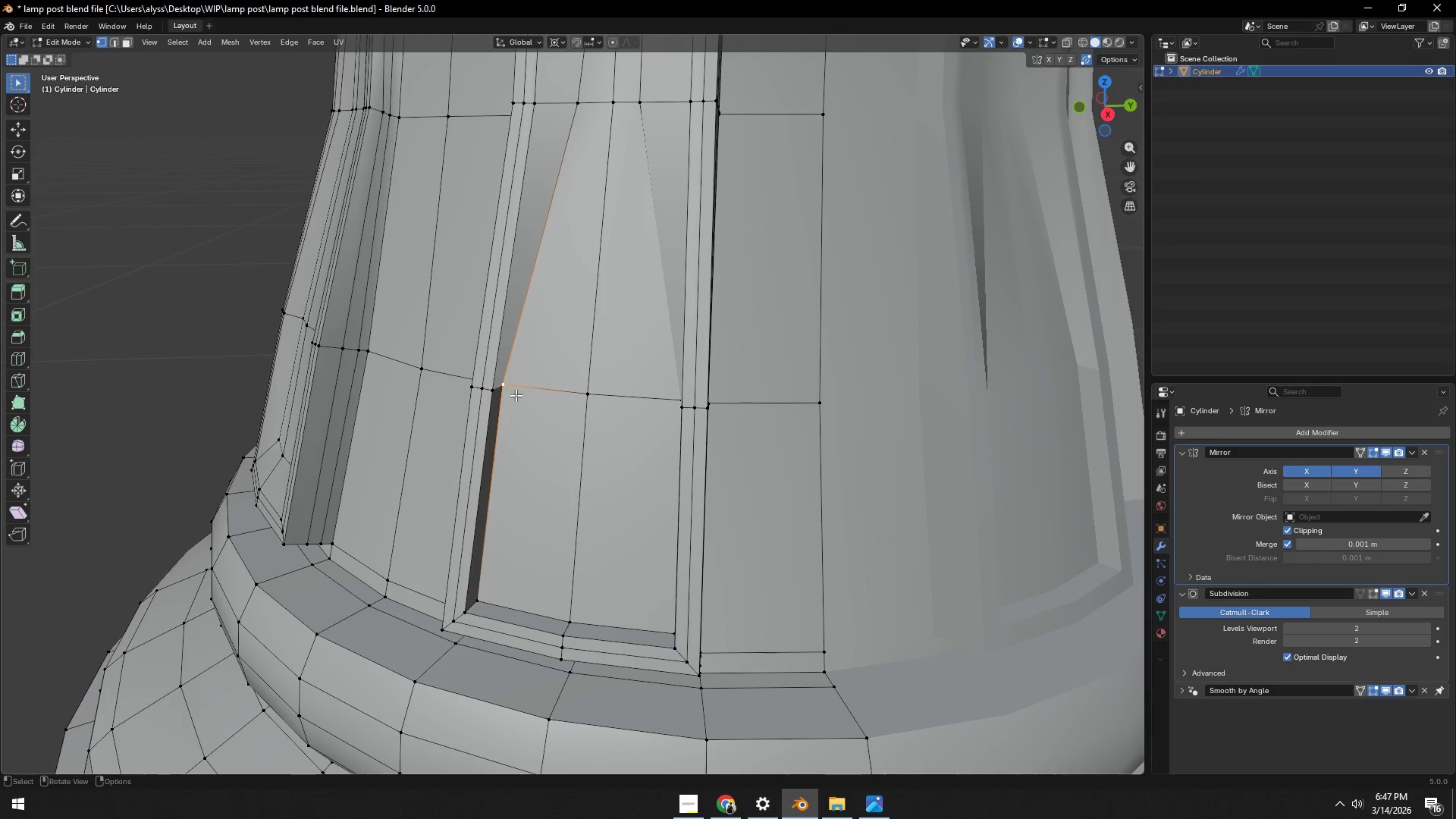 
type(gg)
 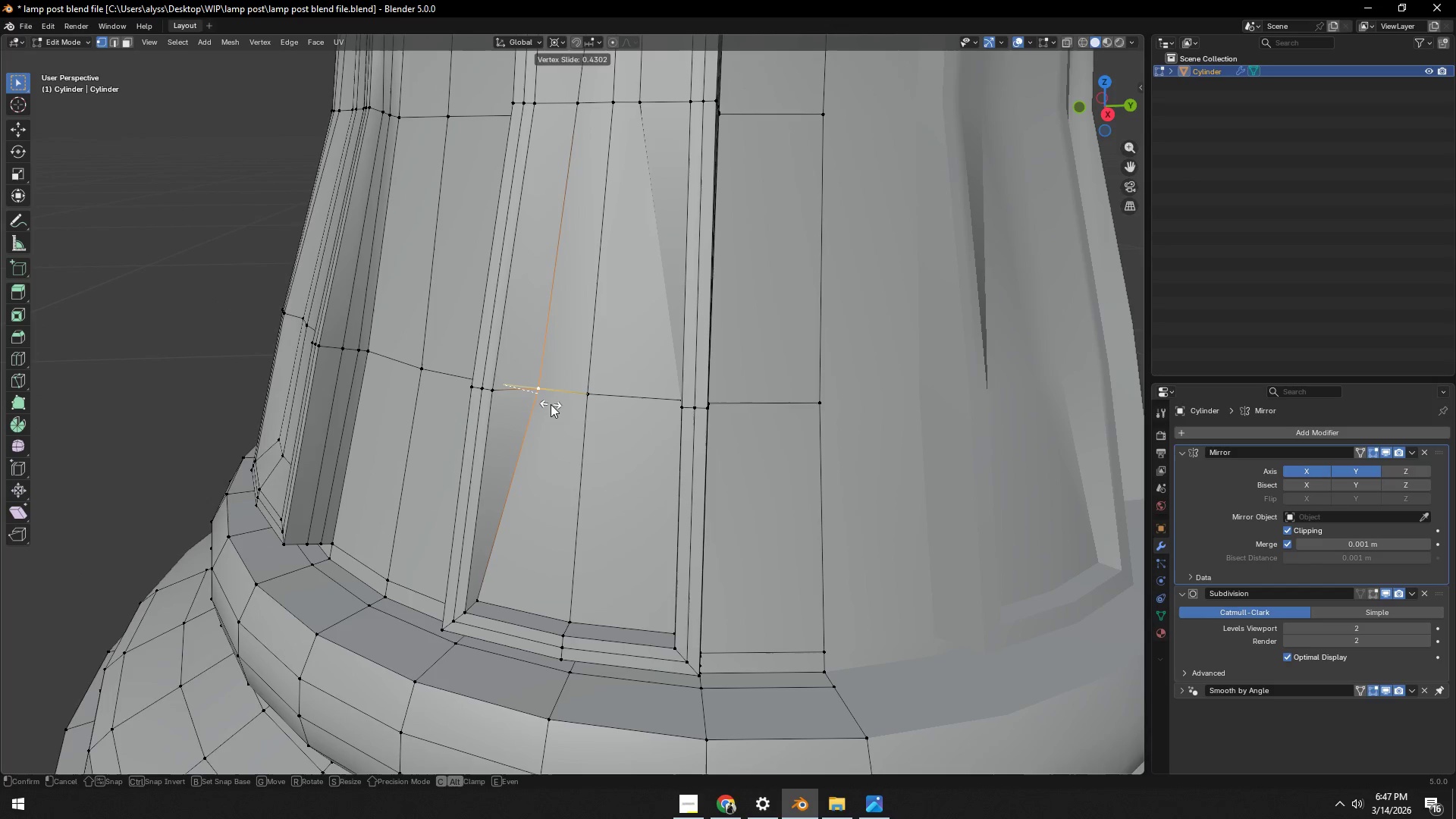 
left_click([551, 404])
 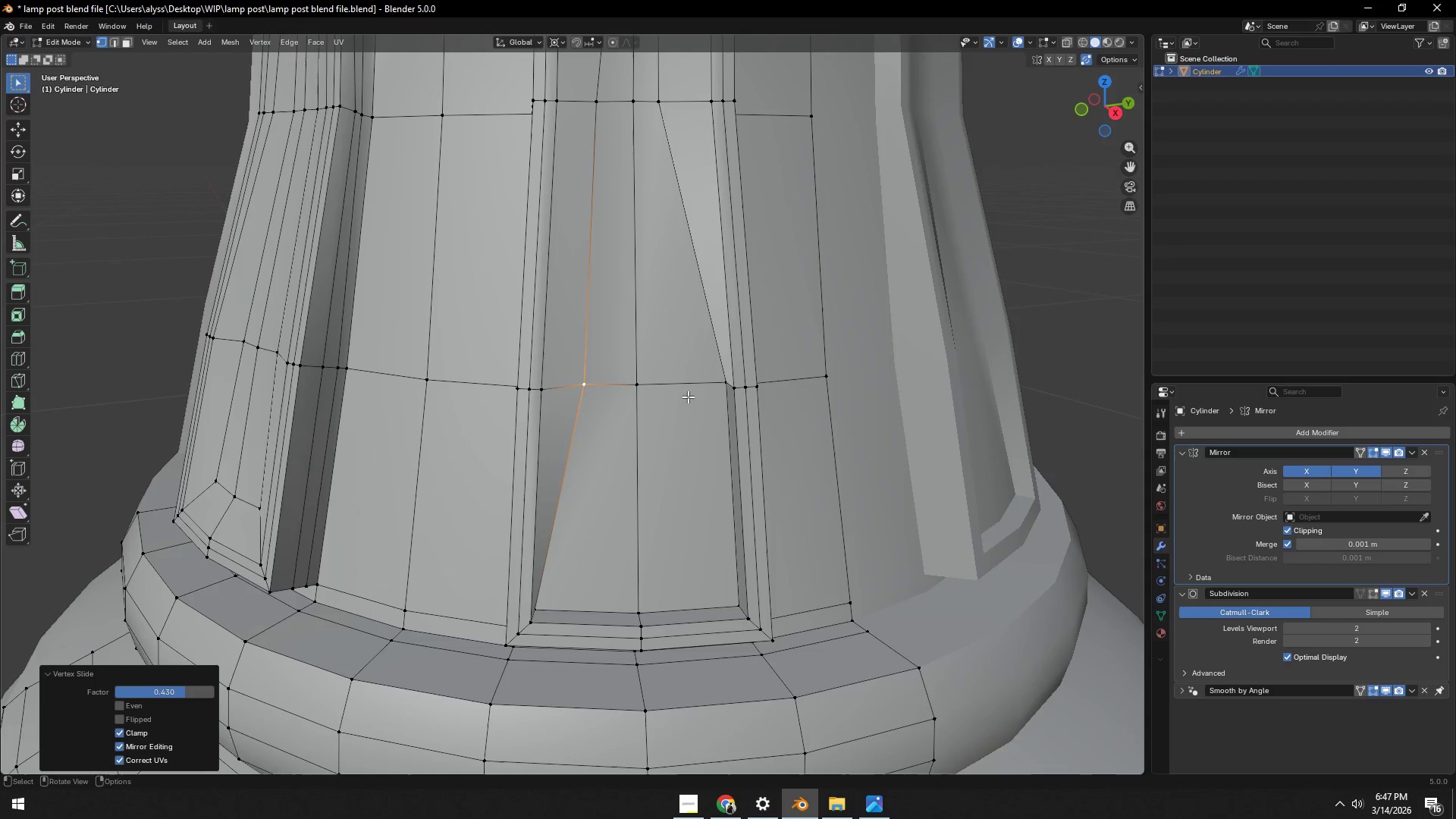 
left_click([720, 391])
 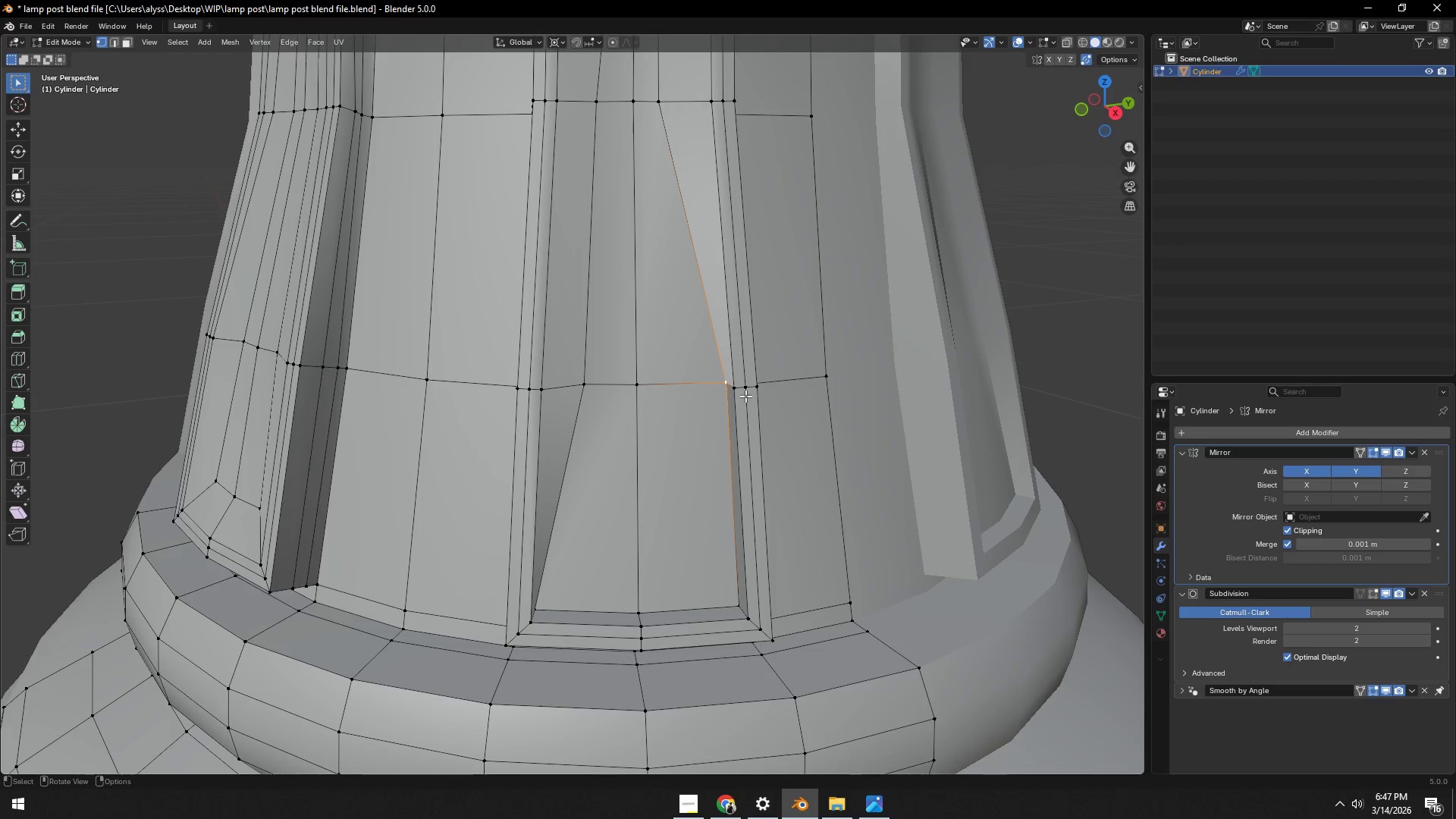 
type(gg)
 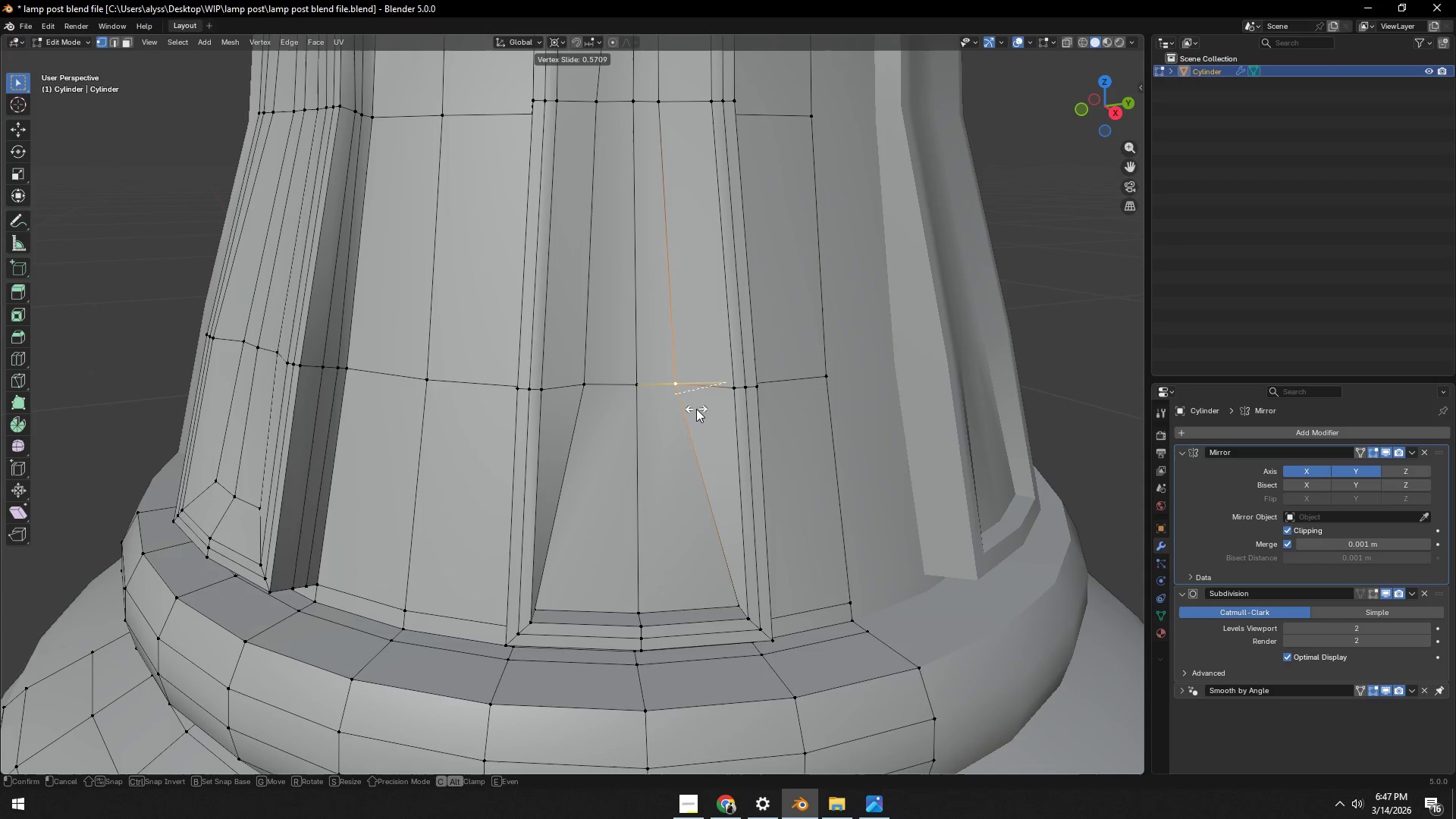 
left_click([700, 409])
 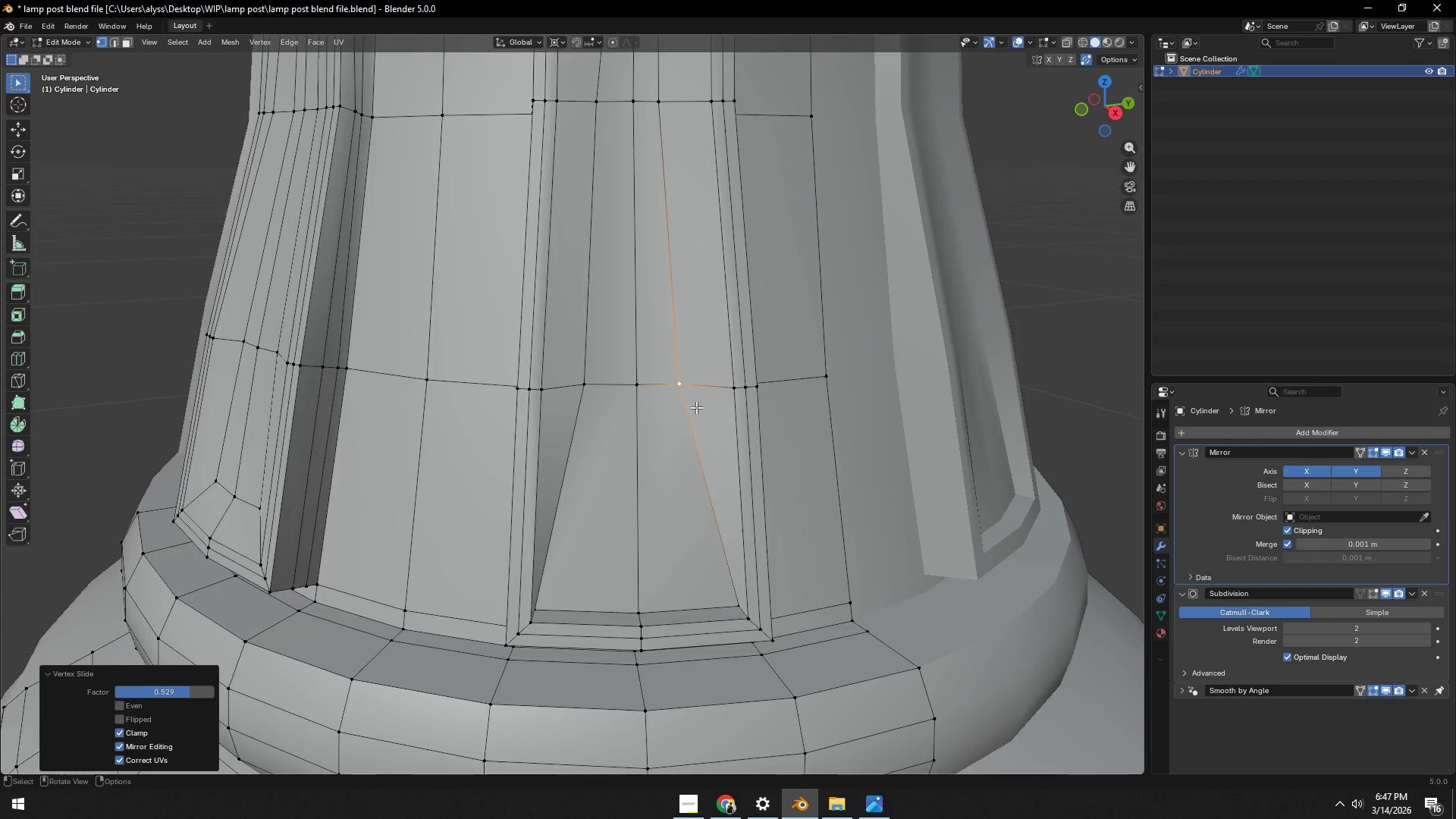 
key(Shift+ShiftLeft)
 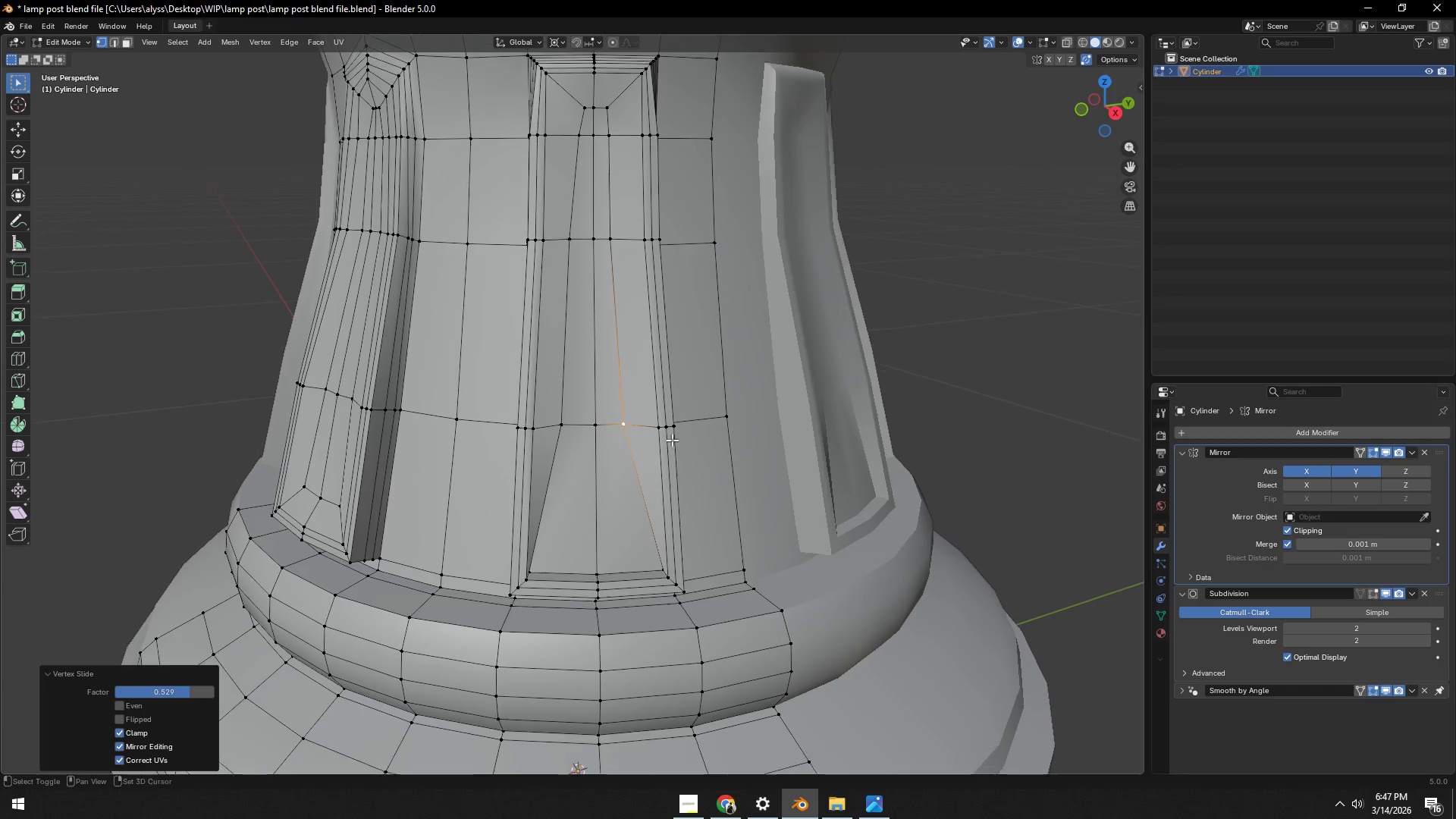 
scroll: coordinate [694, 406], scroll_direction: down, amount: 2.0
 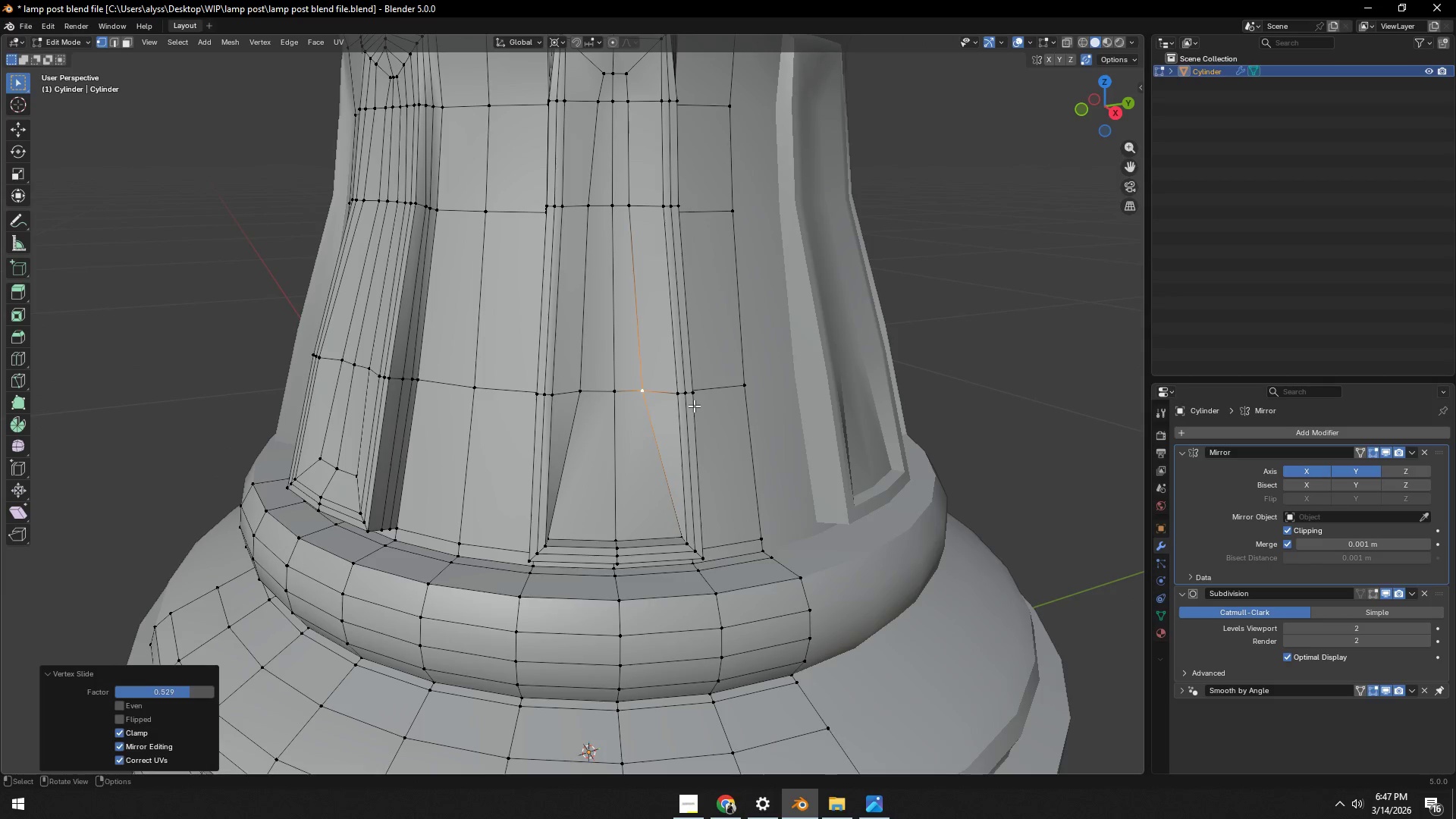 
scroll: coordinate [654, 435], scroll_direction: up, amount: 1.0
 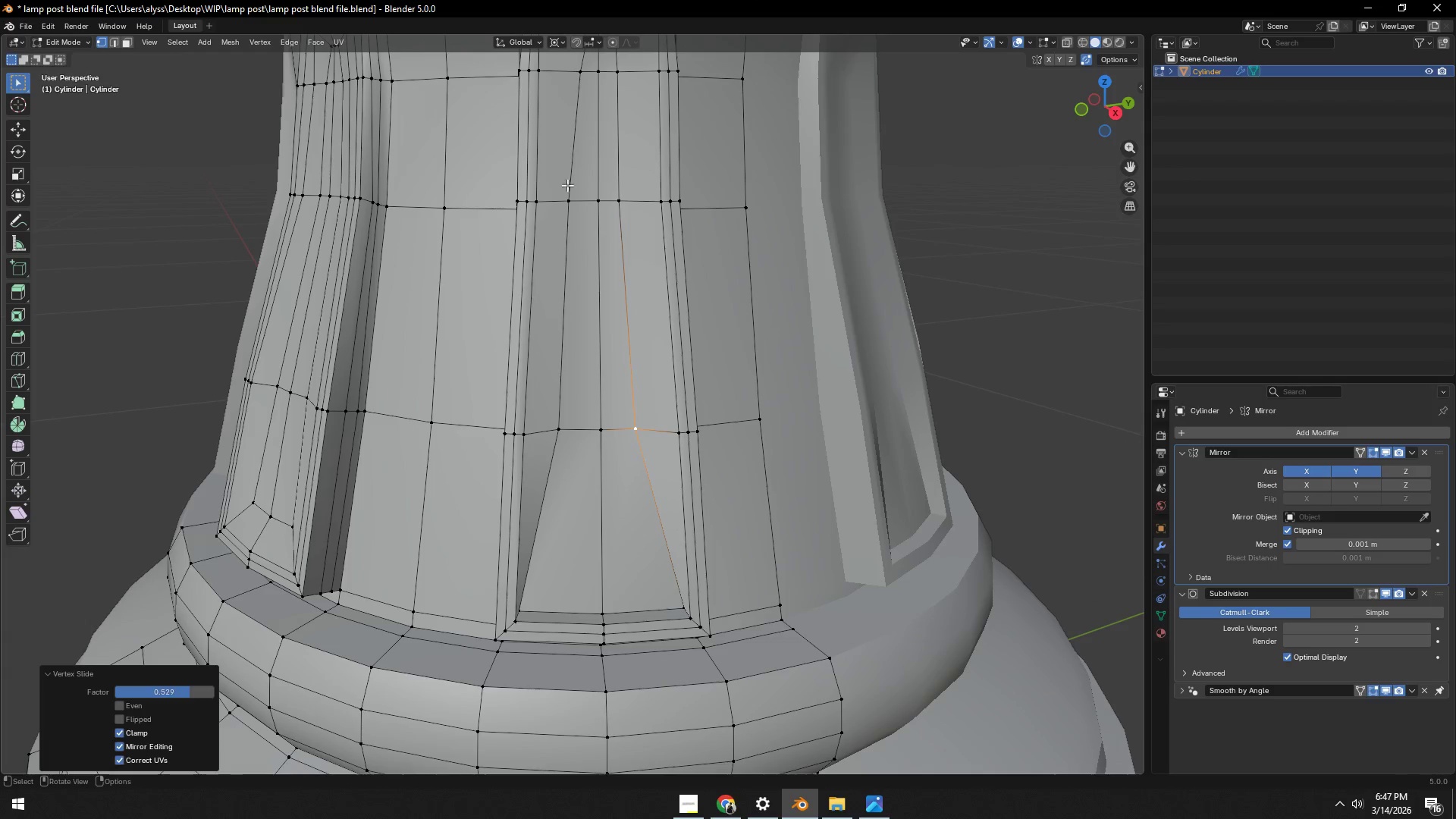 
left_click([565, 182])
 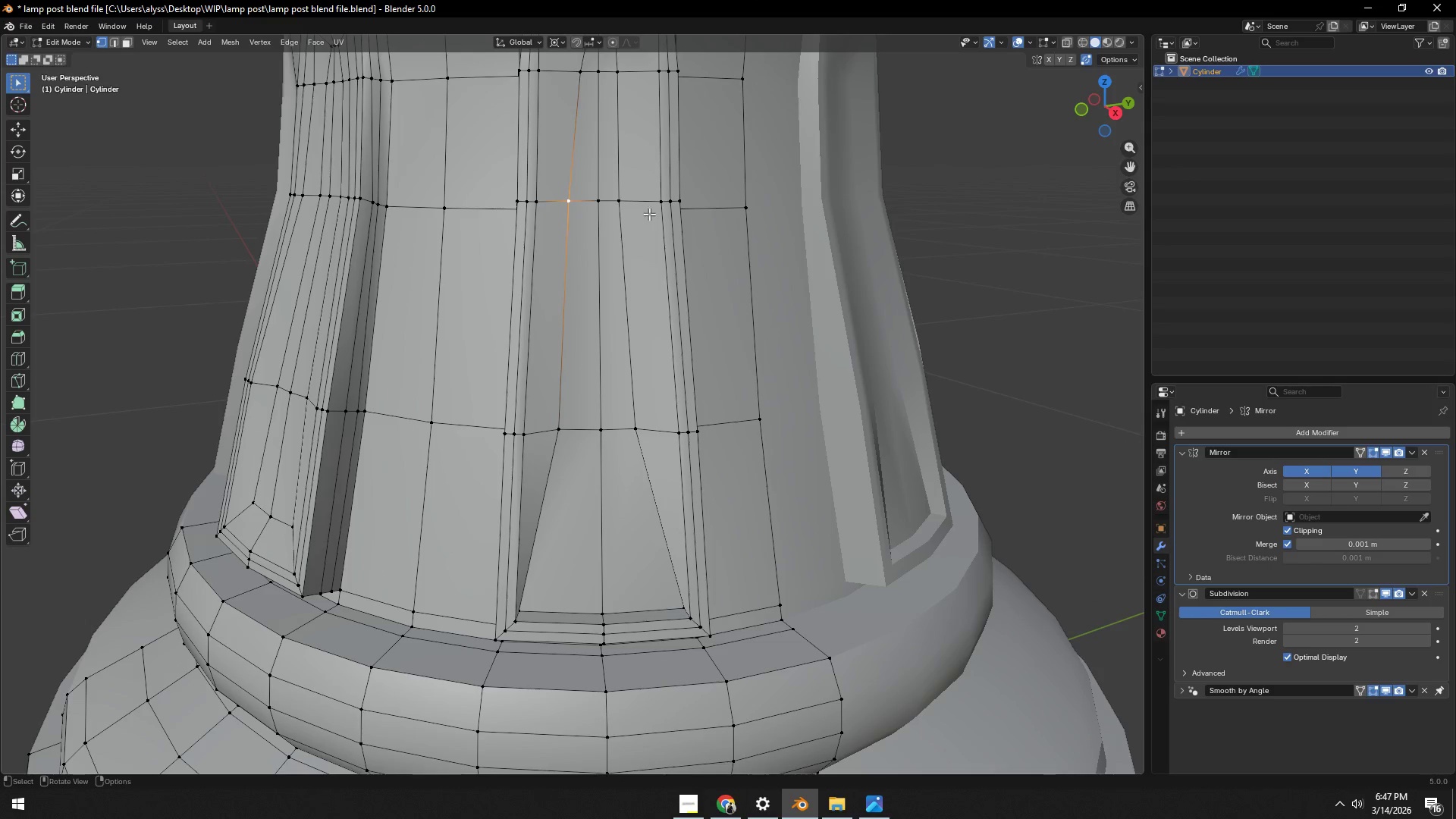 
type(gg)
 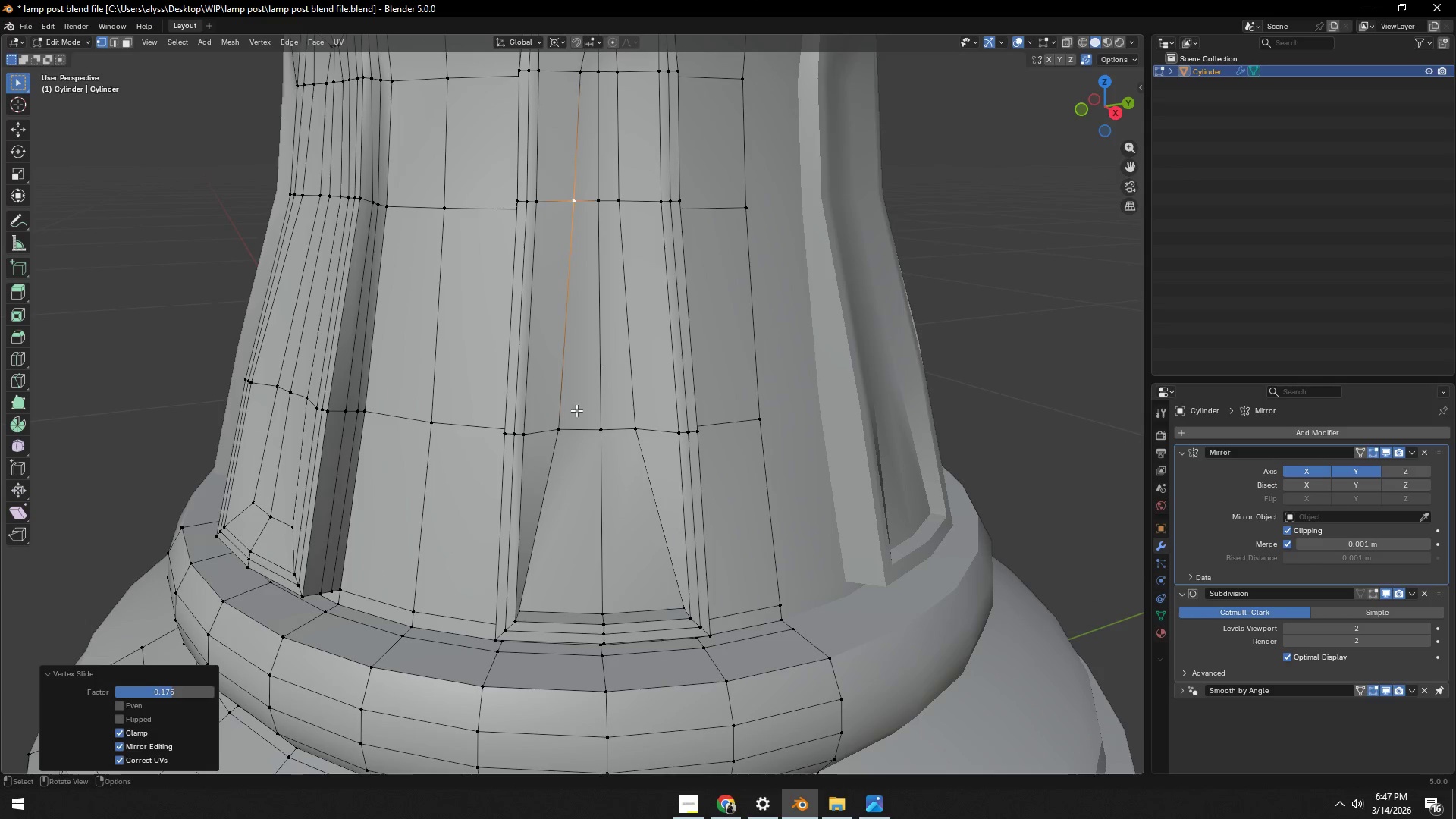 
double_click([560, 427])
 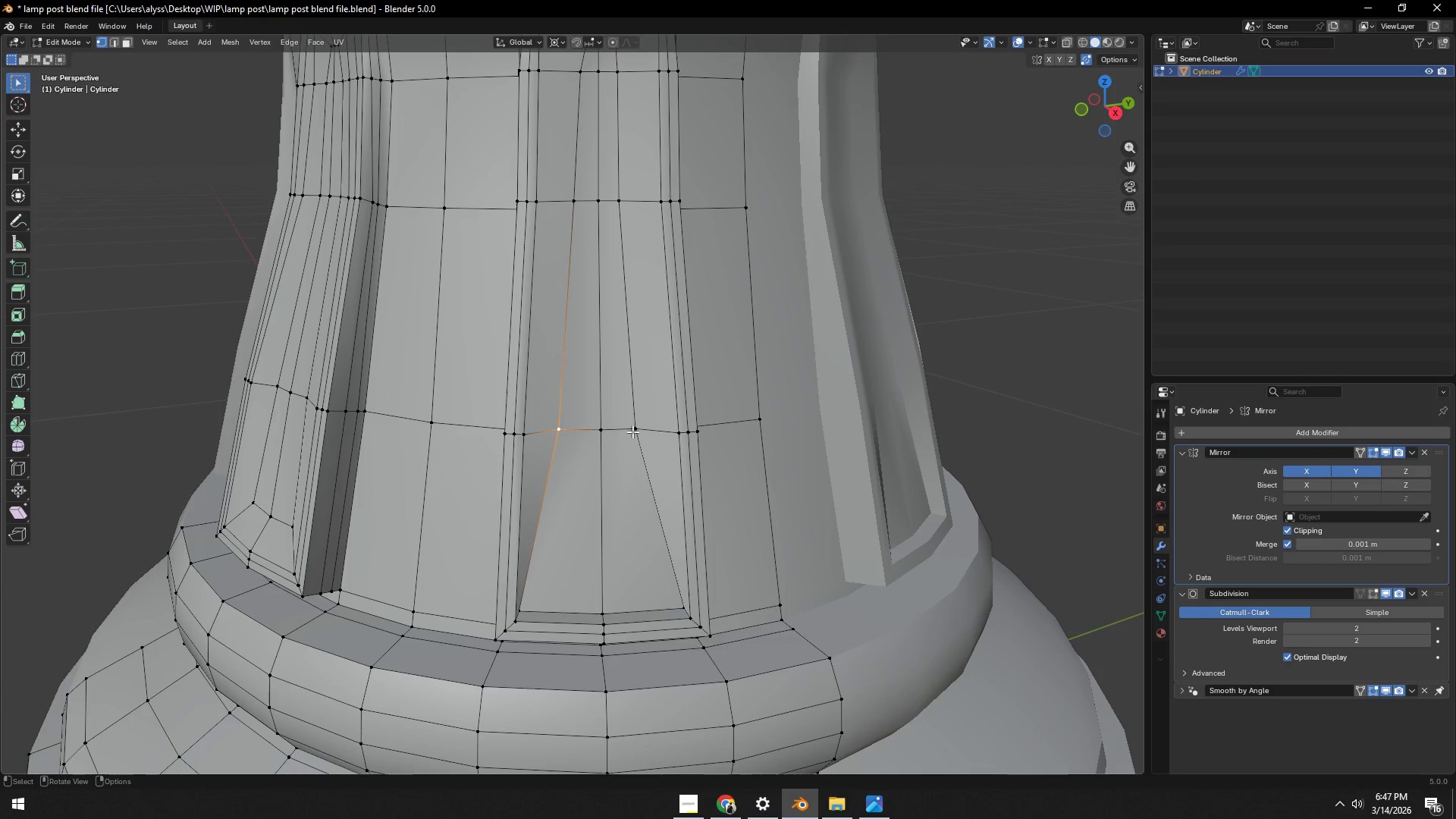 
type(gg)
 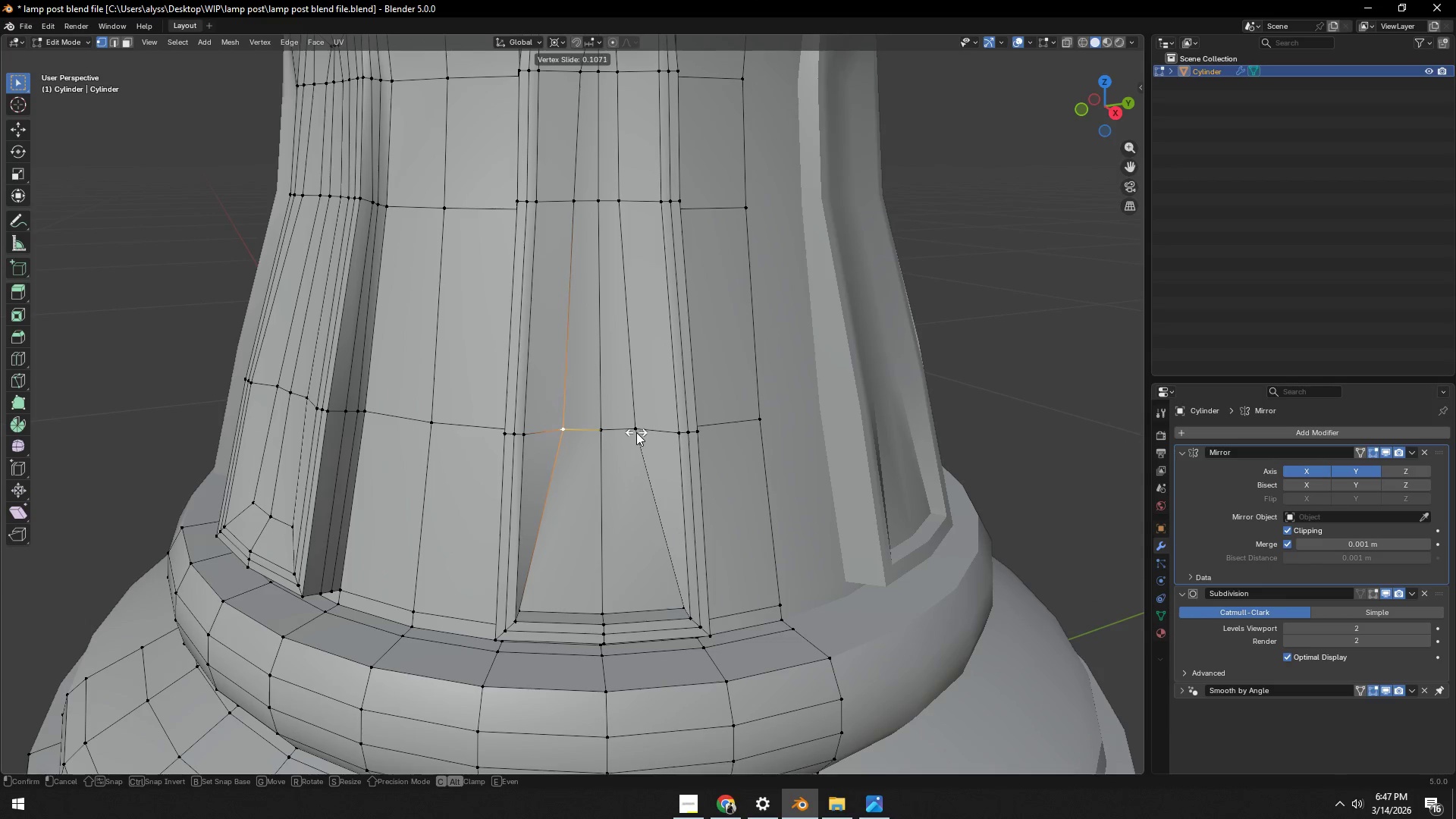 
left_click([636, 432])
 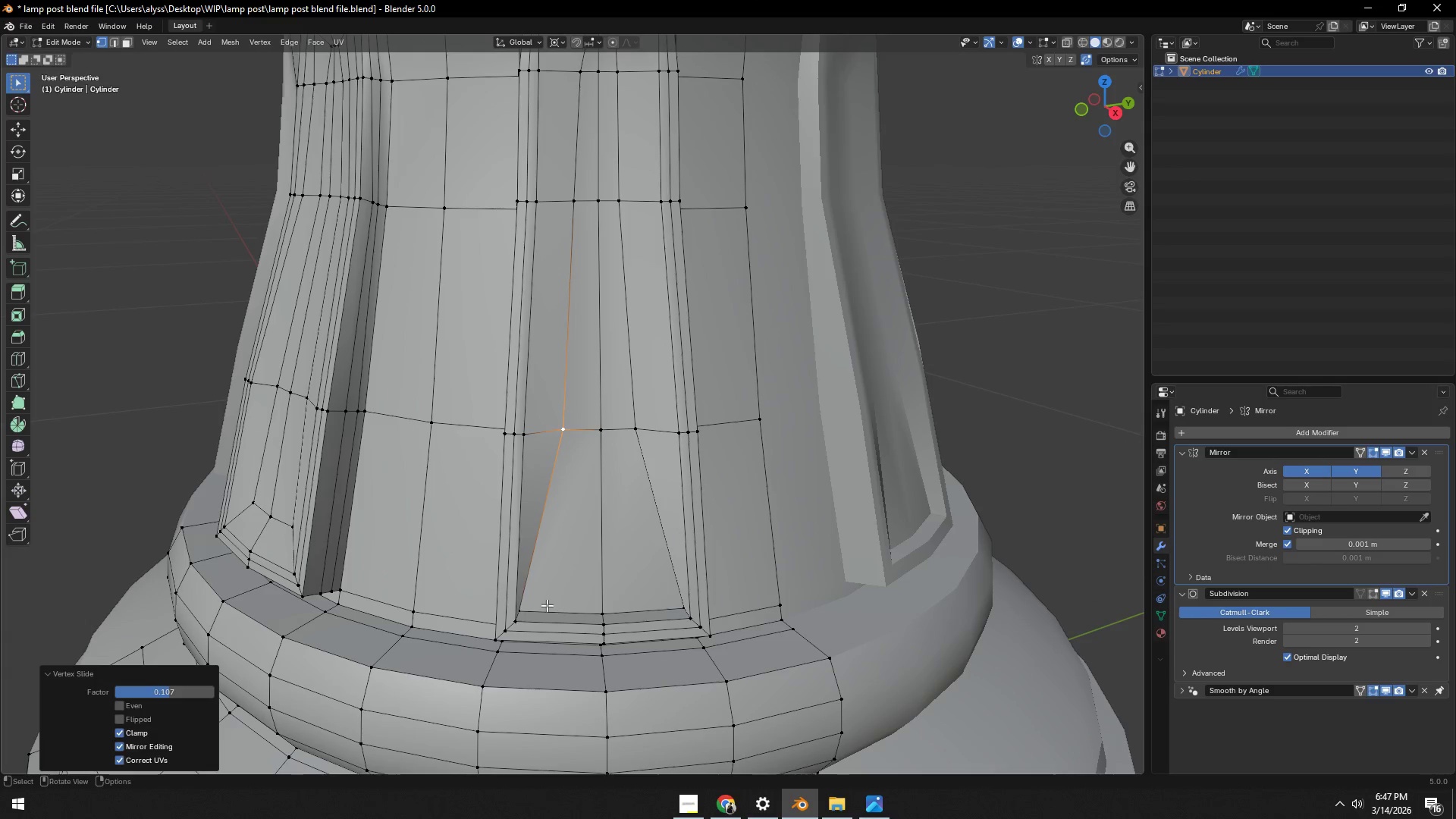 
left_click([533, 611])
 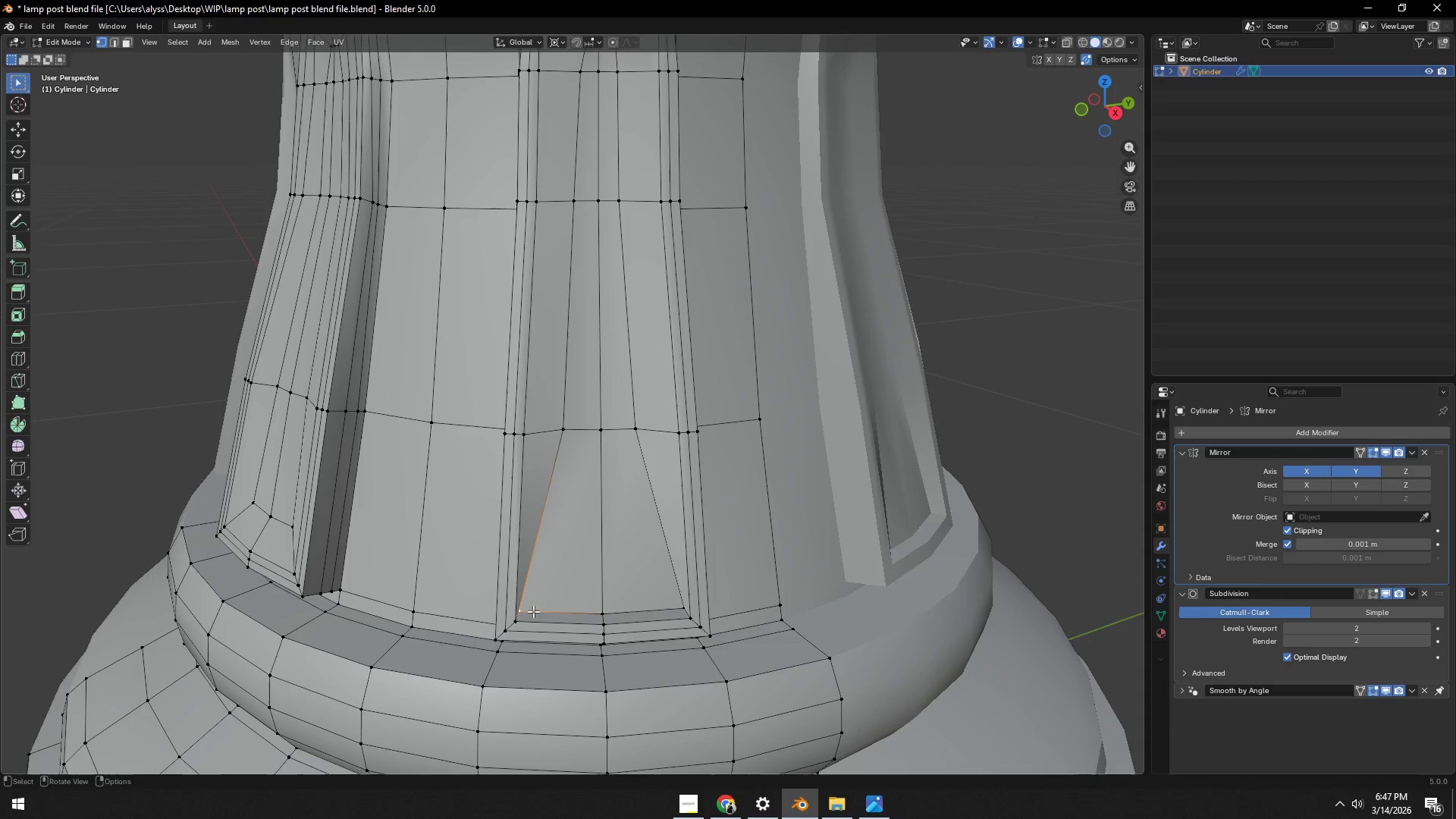 
type(gg)
 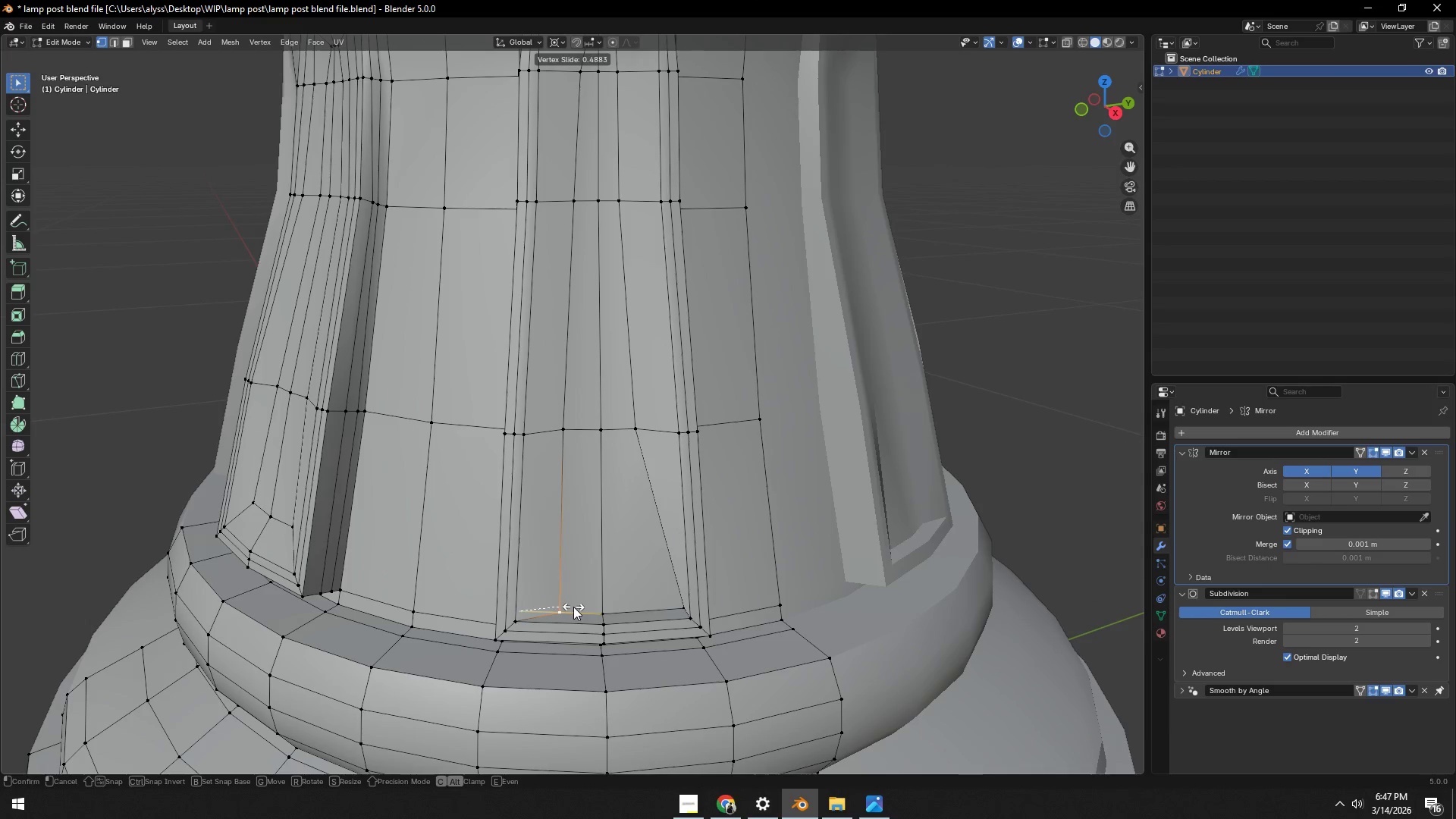 
left_click([573, 607])
 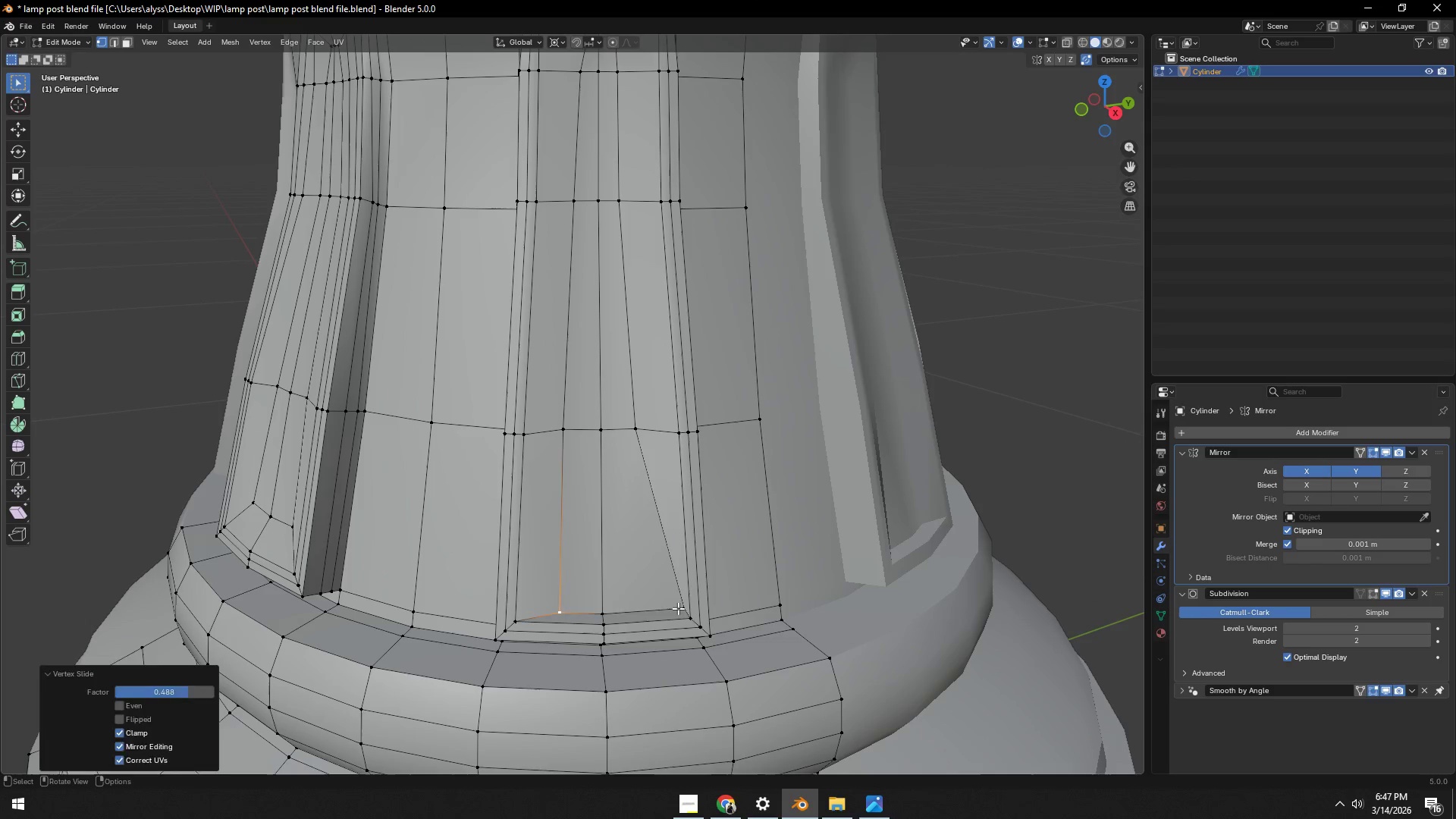 
type(gg)
 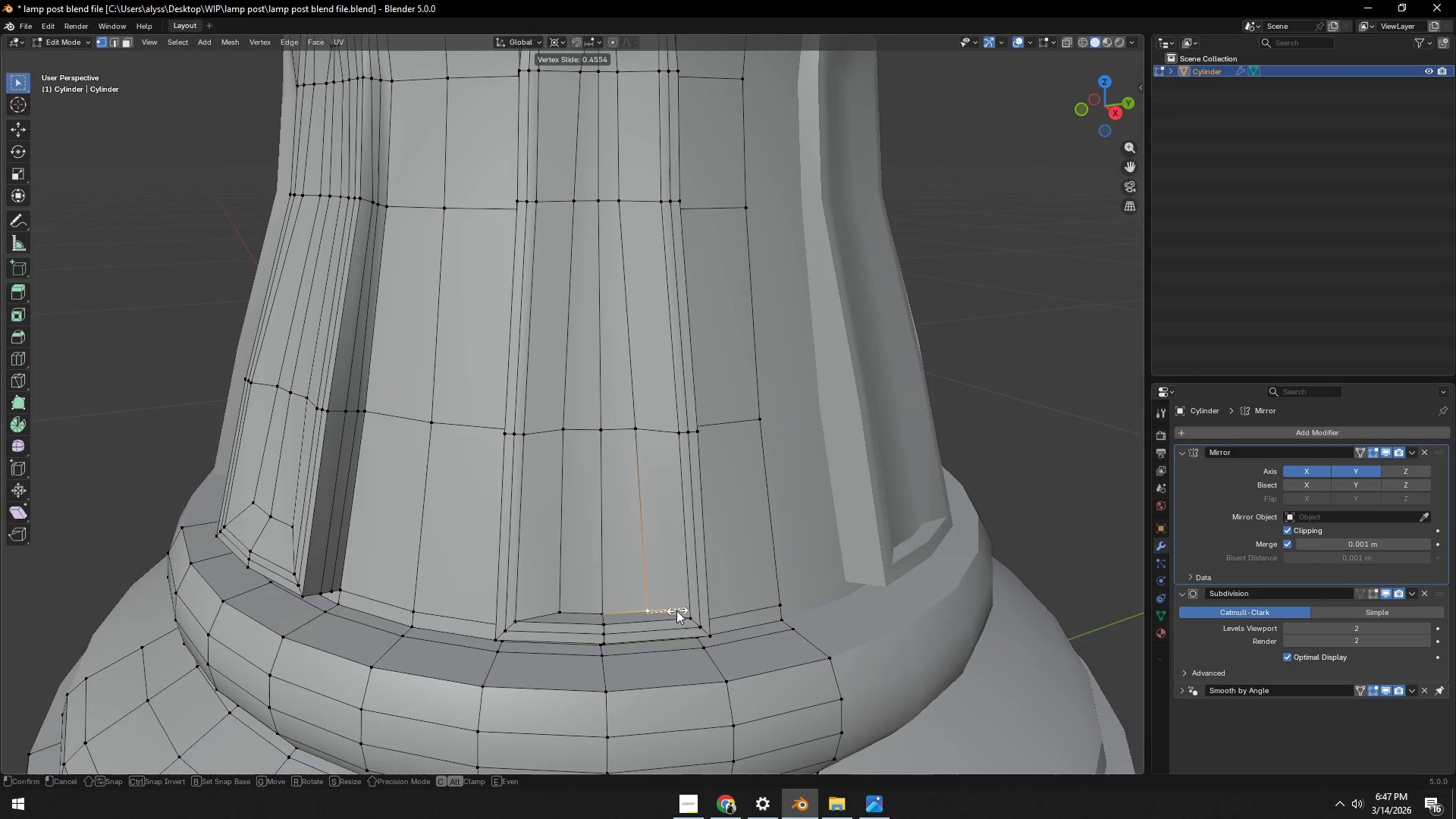 
left_click([675, 610])
 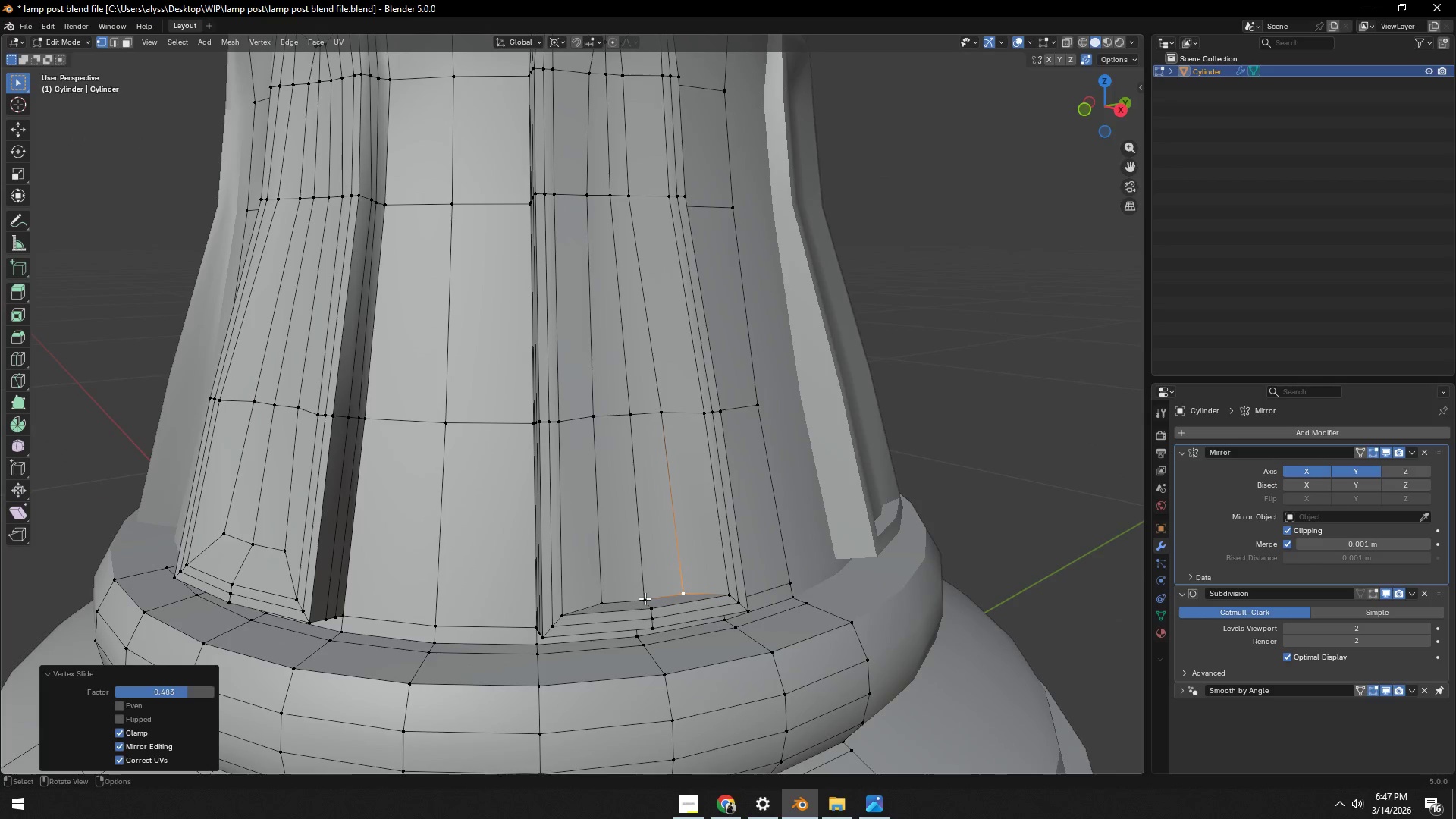 
hold_key(key=ShiftLeft, duration=1.5)
double_click([652, 598])
 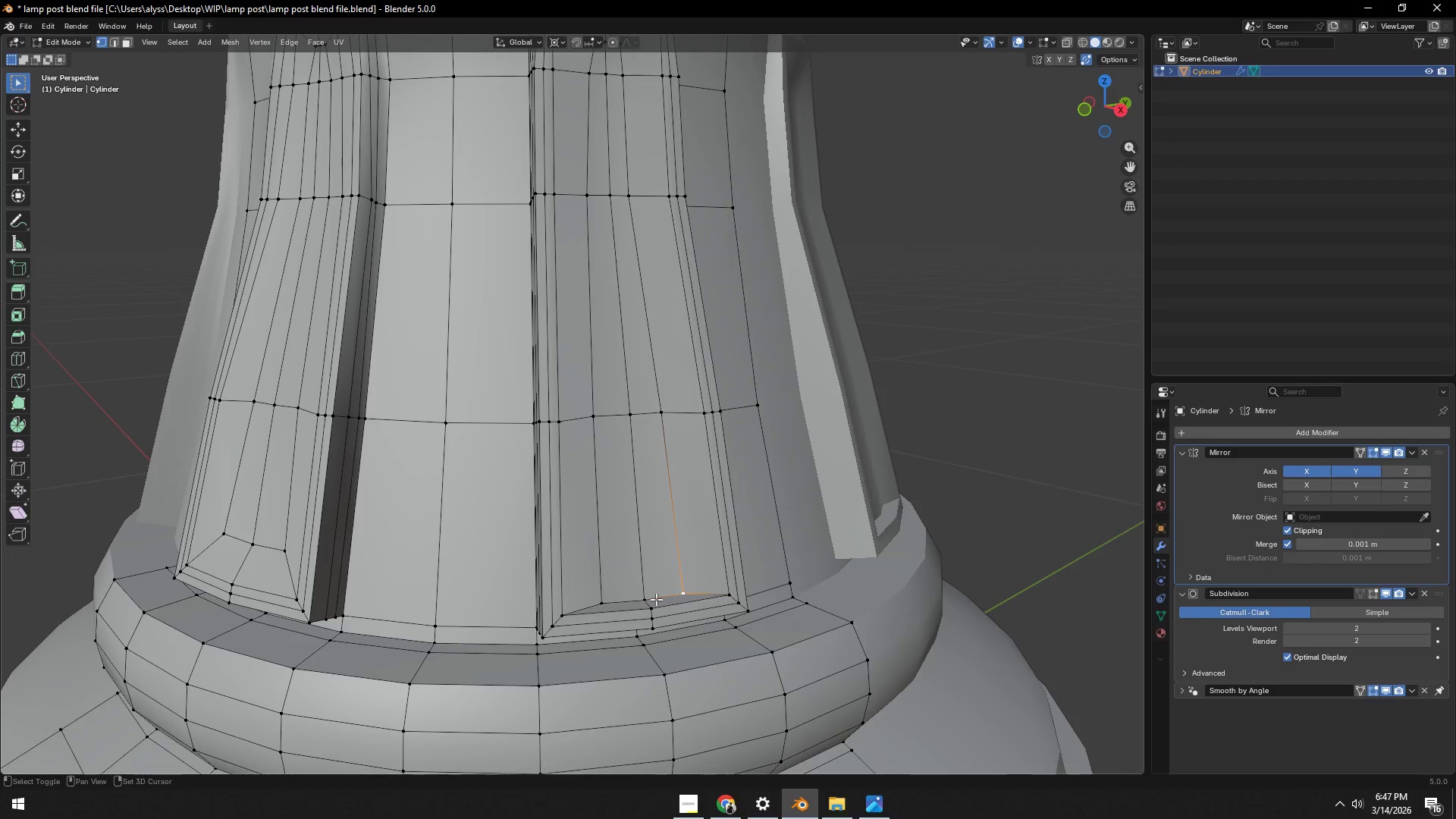 
double_click([643, 601])
 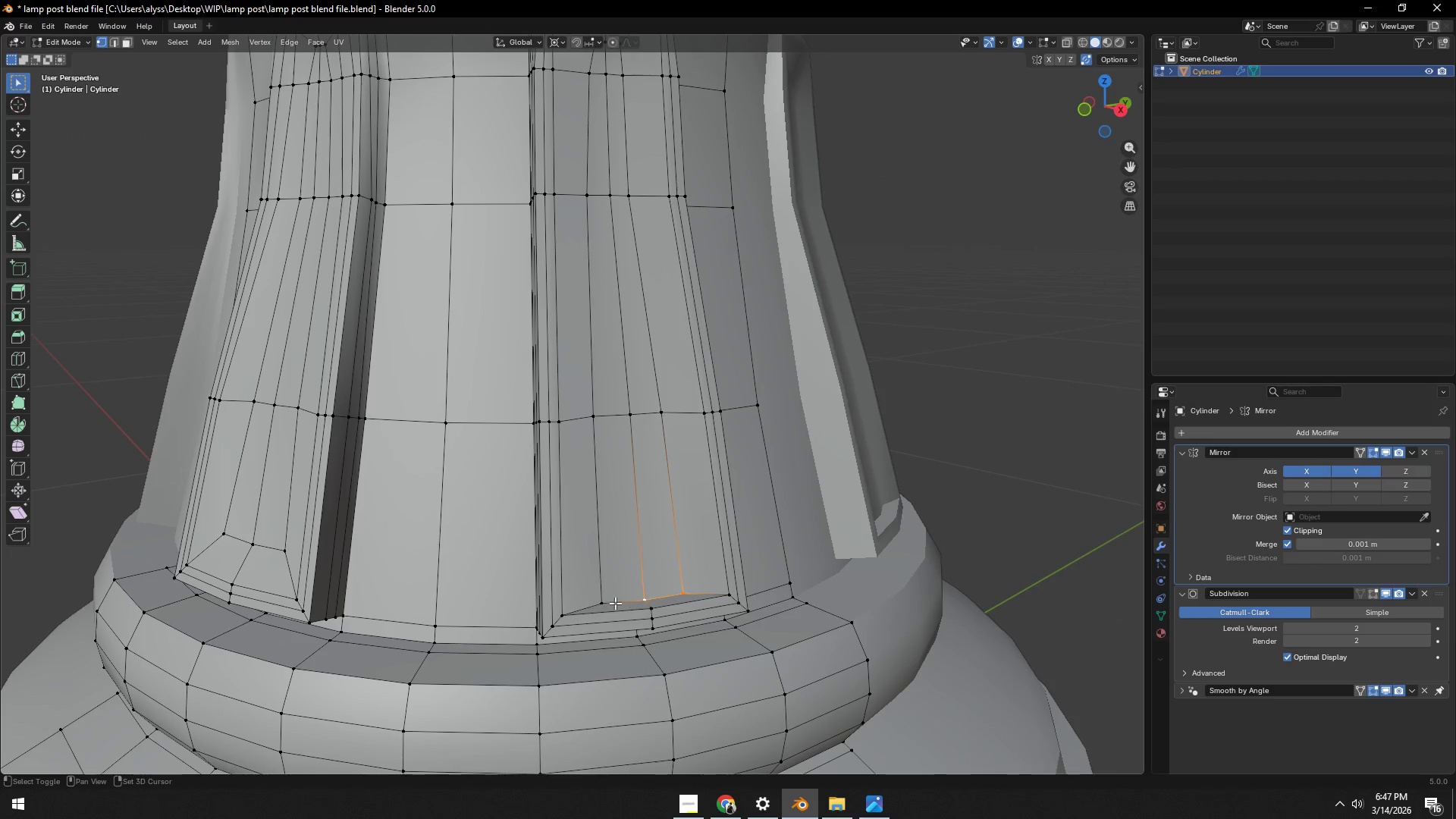 
triple_click([608, 603])
 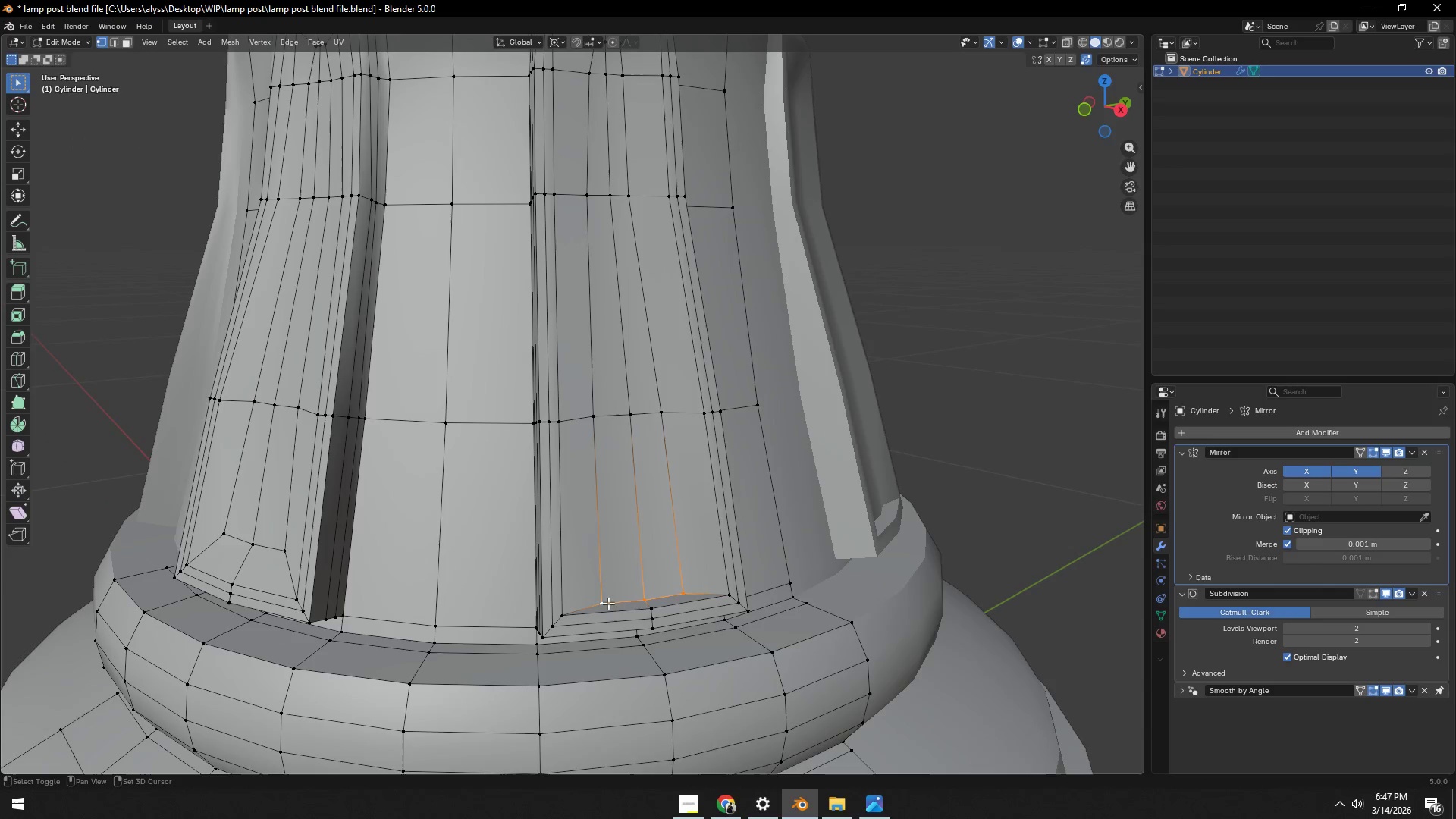 
type(gg)
 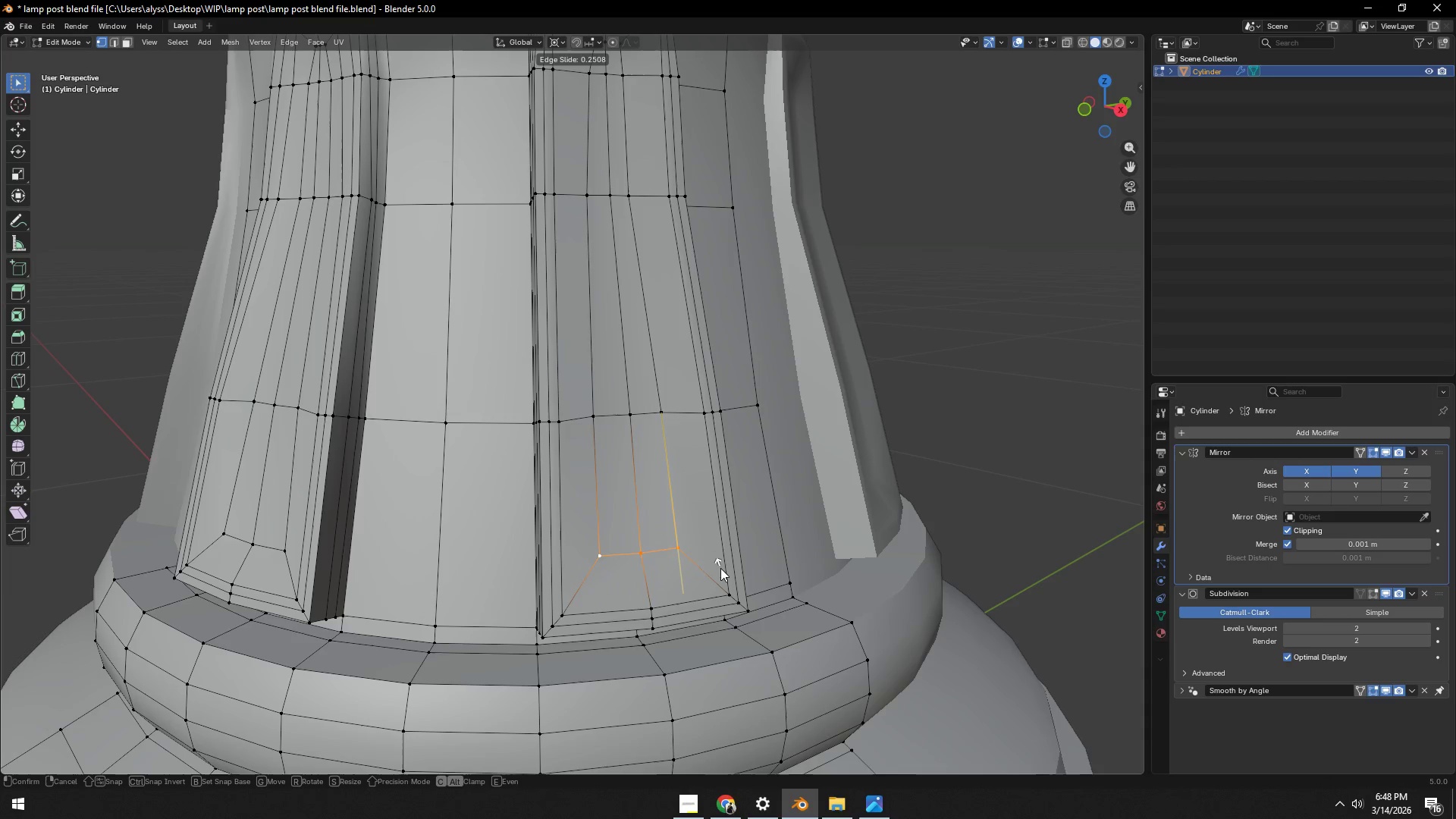 
left_click([722, 567])
 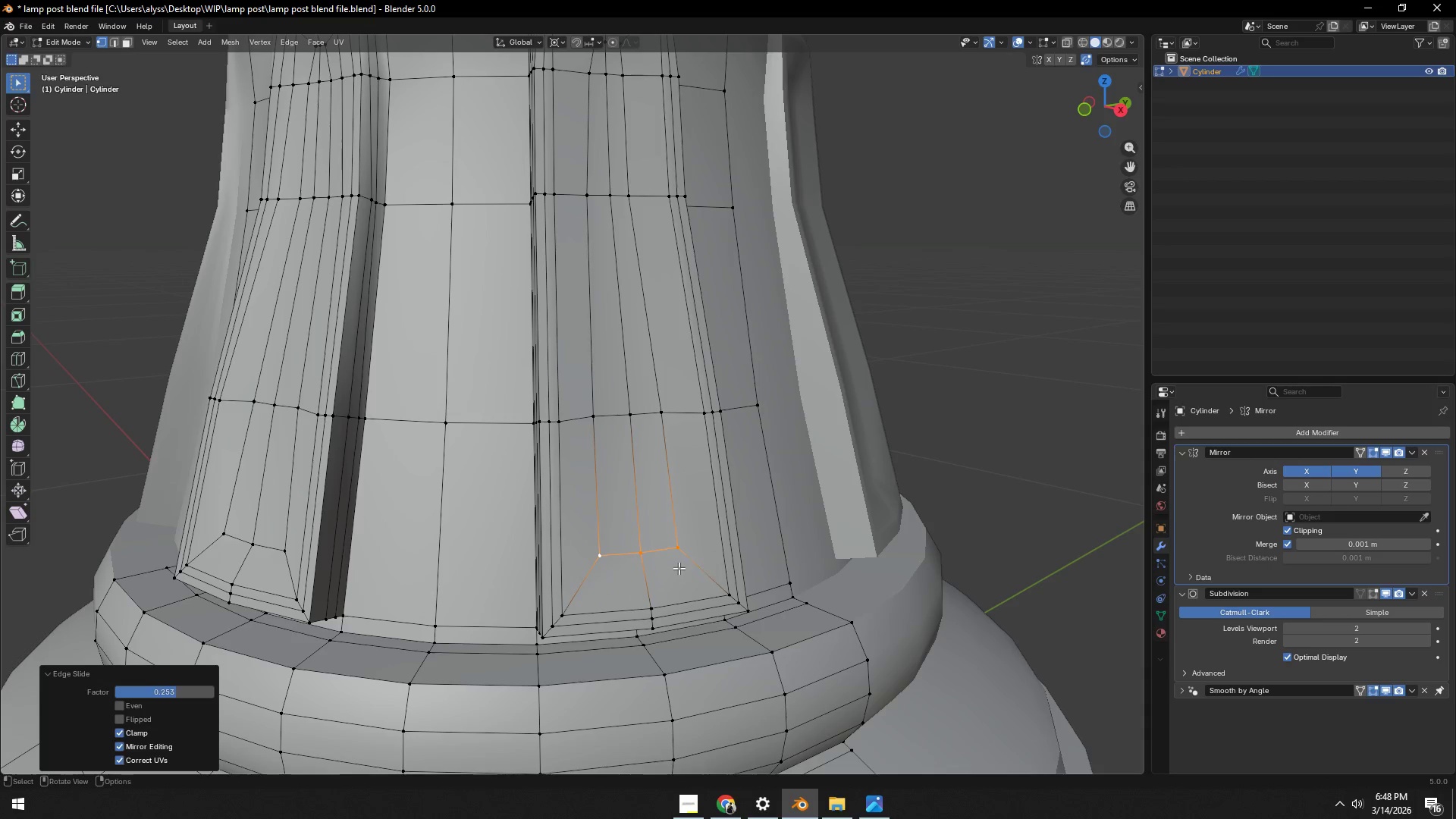 
scroll: coordinate [677, 568], scroll_direction: down, amount: 4.0
 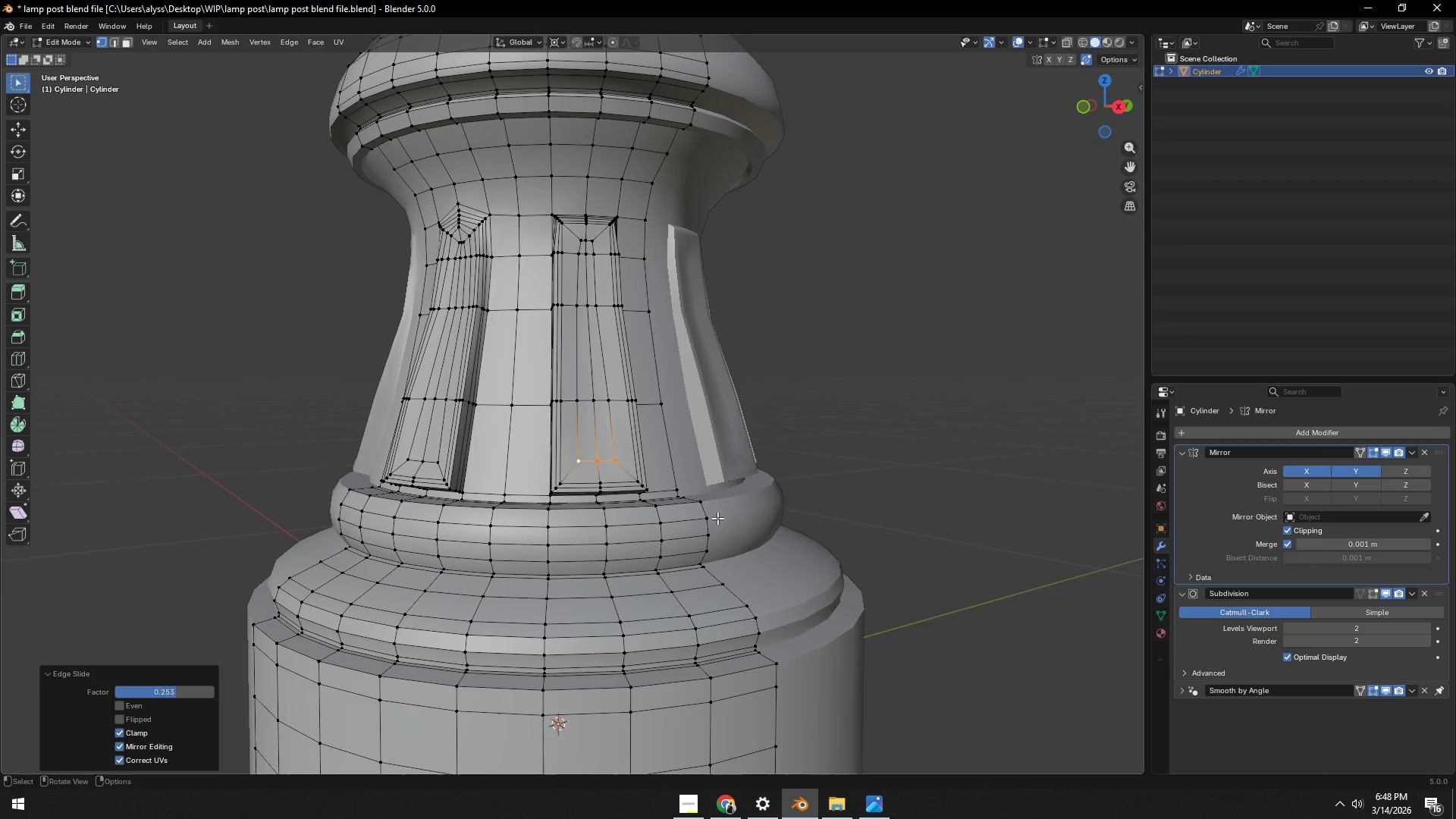 
left_click([918, 363])
 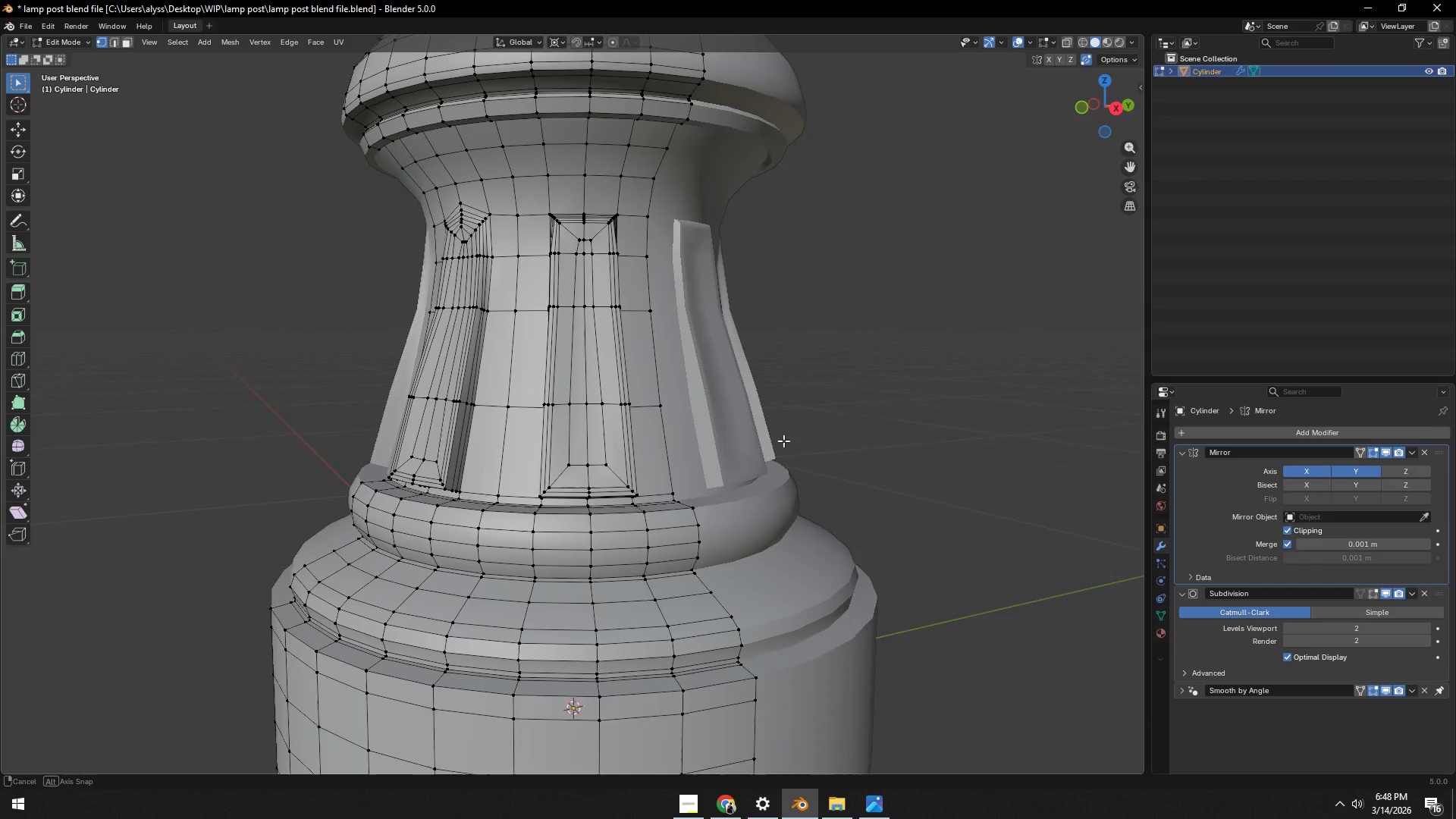 
key(Tab)
 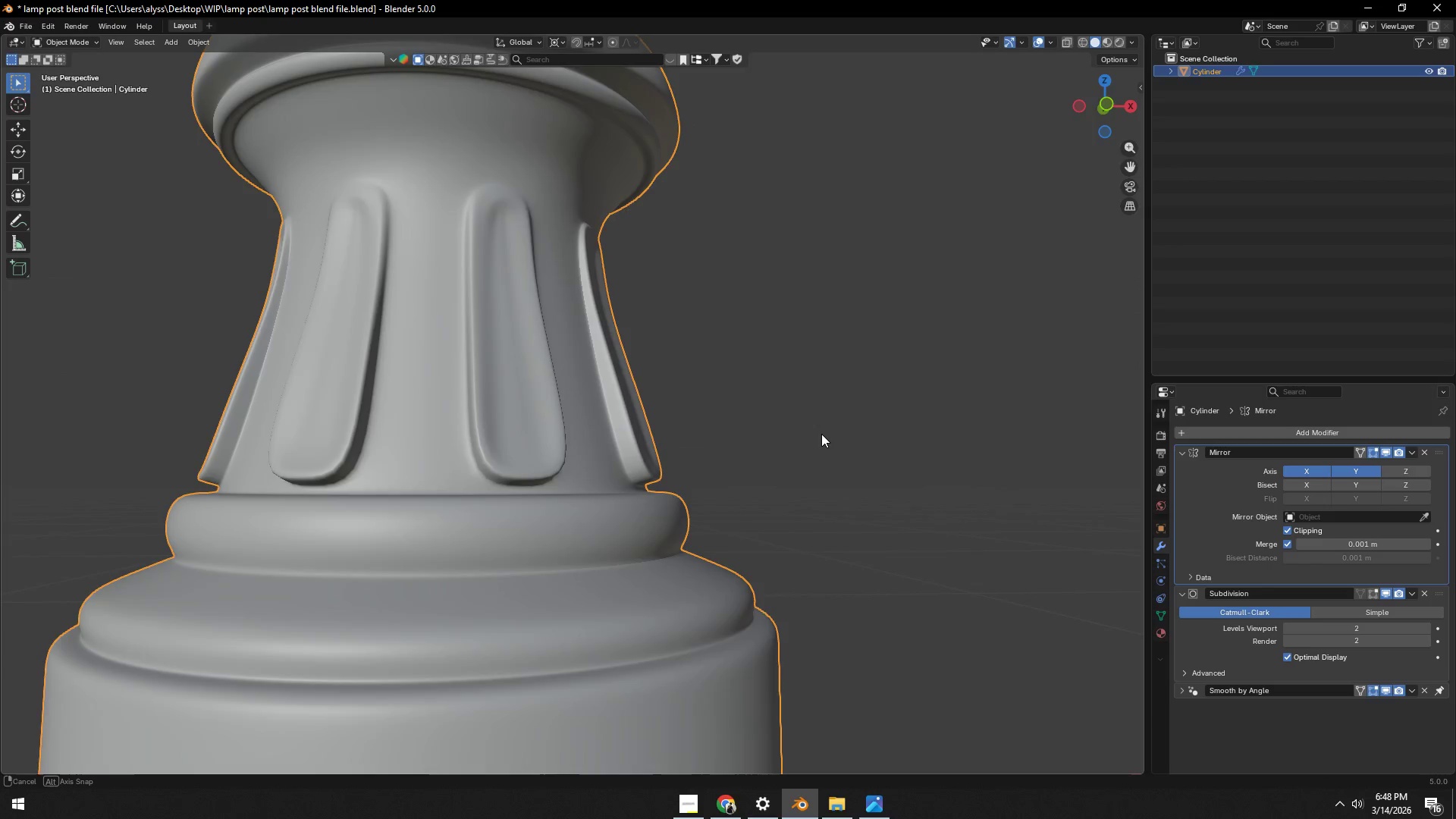 
key(Tab)
 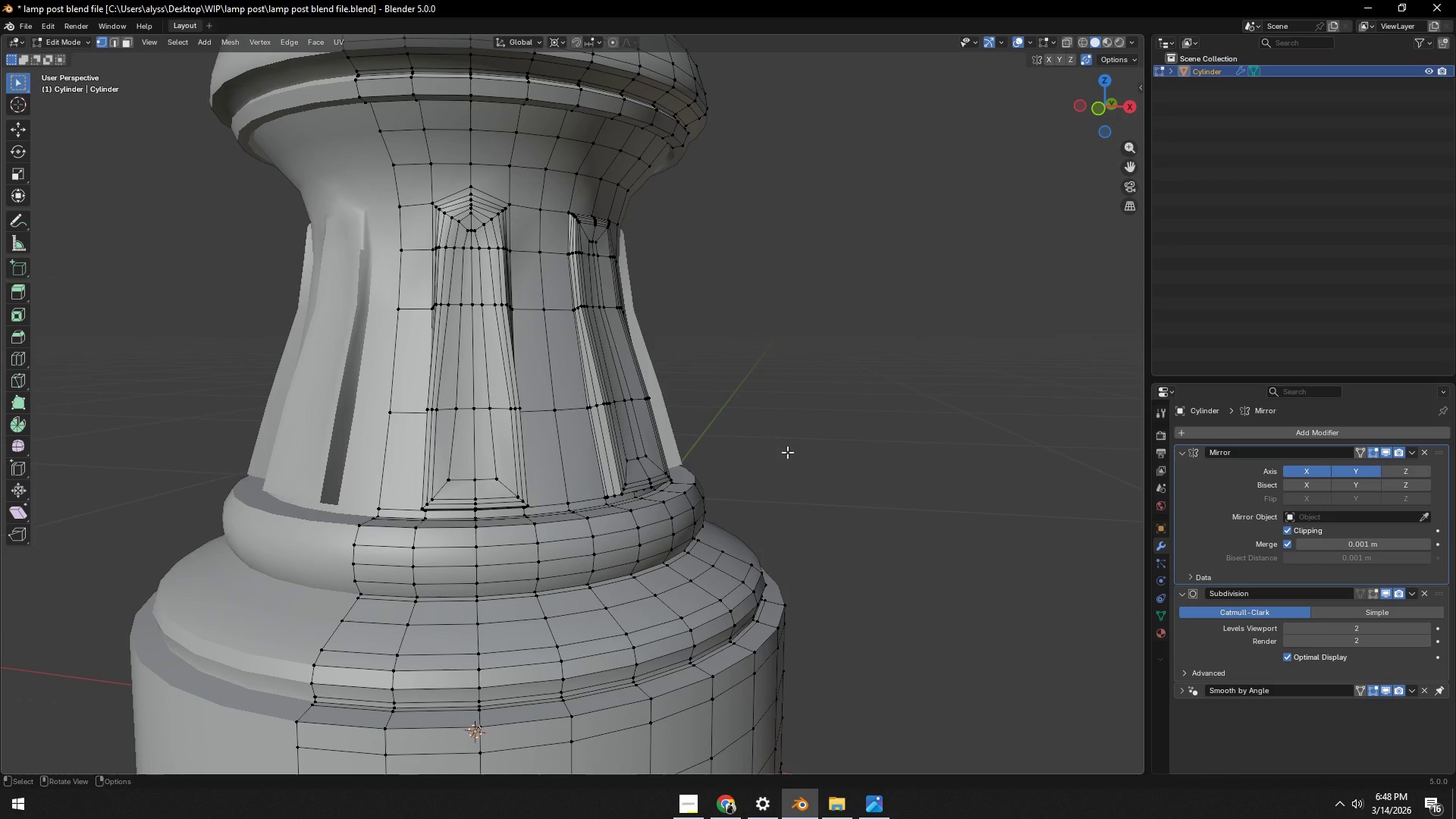 
wait(8.23)
 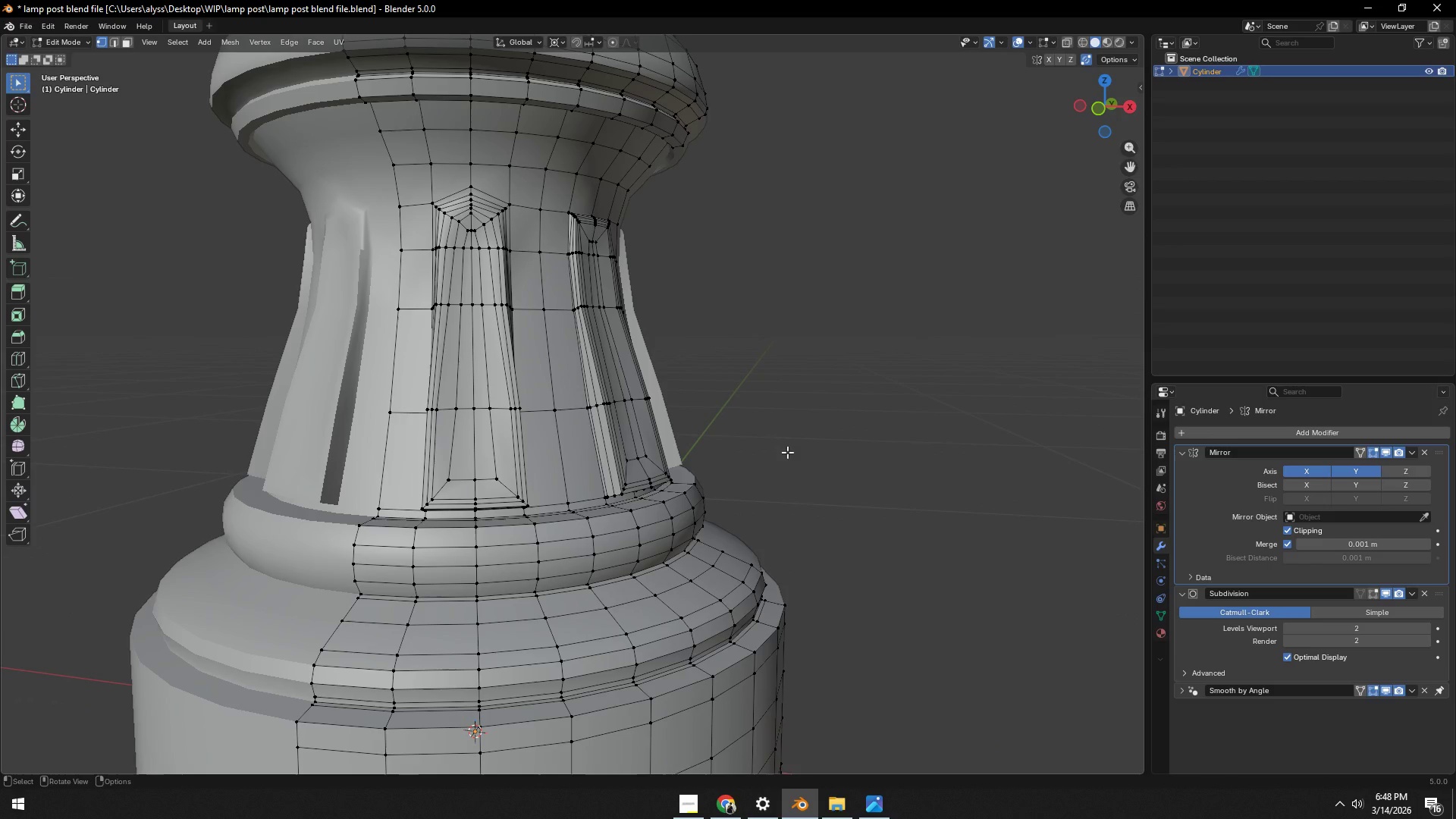 
key(Tab)
 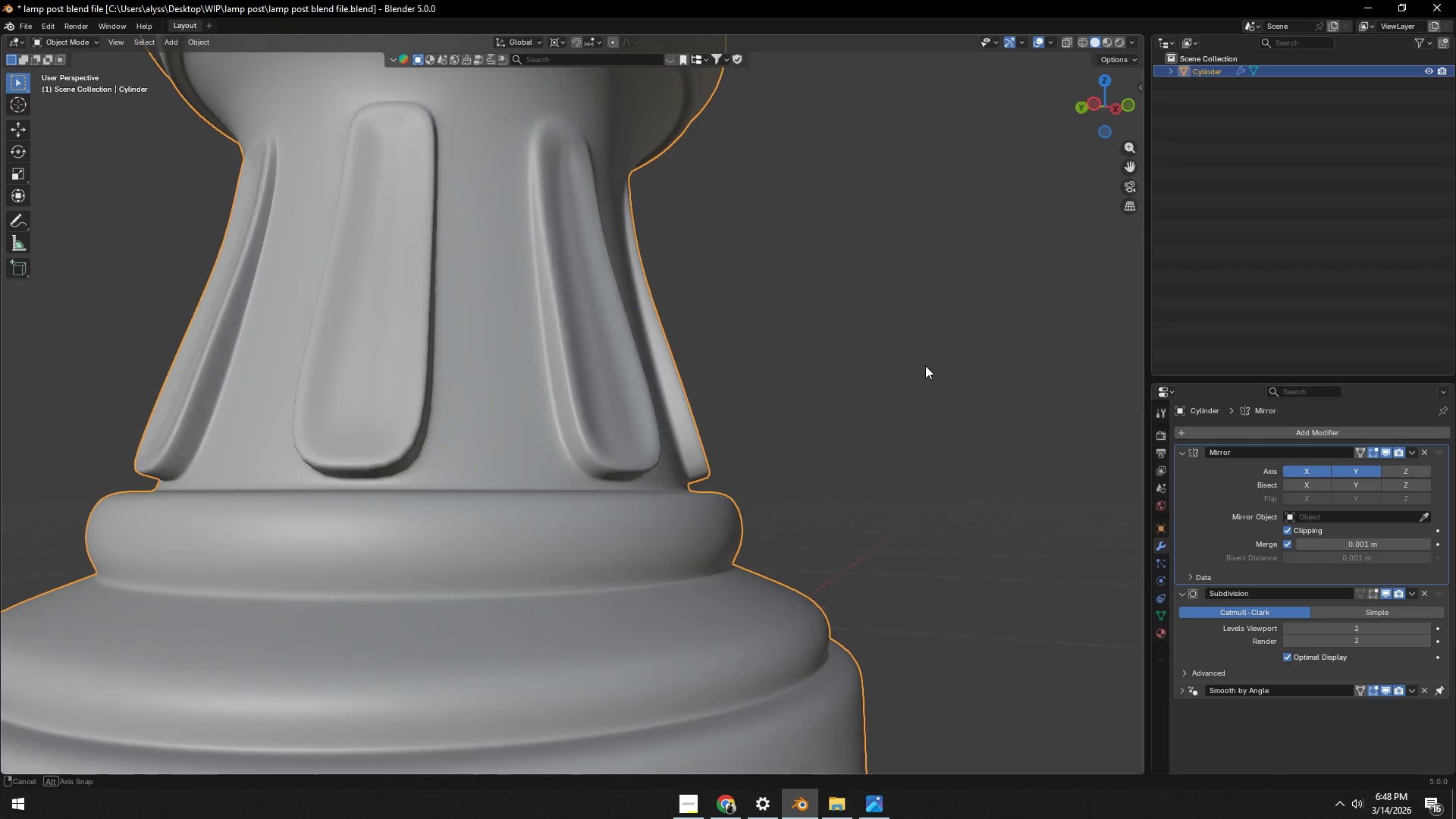 
key(Tab)
 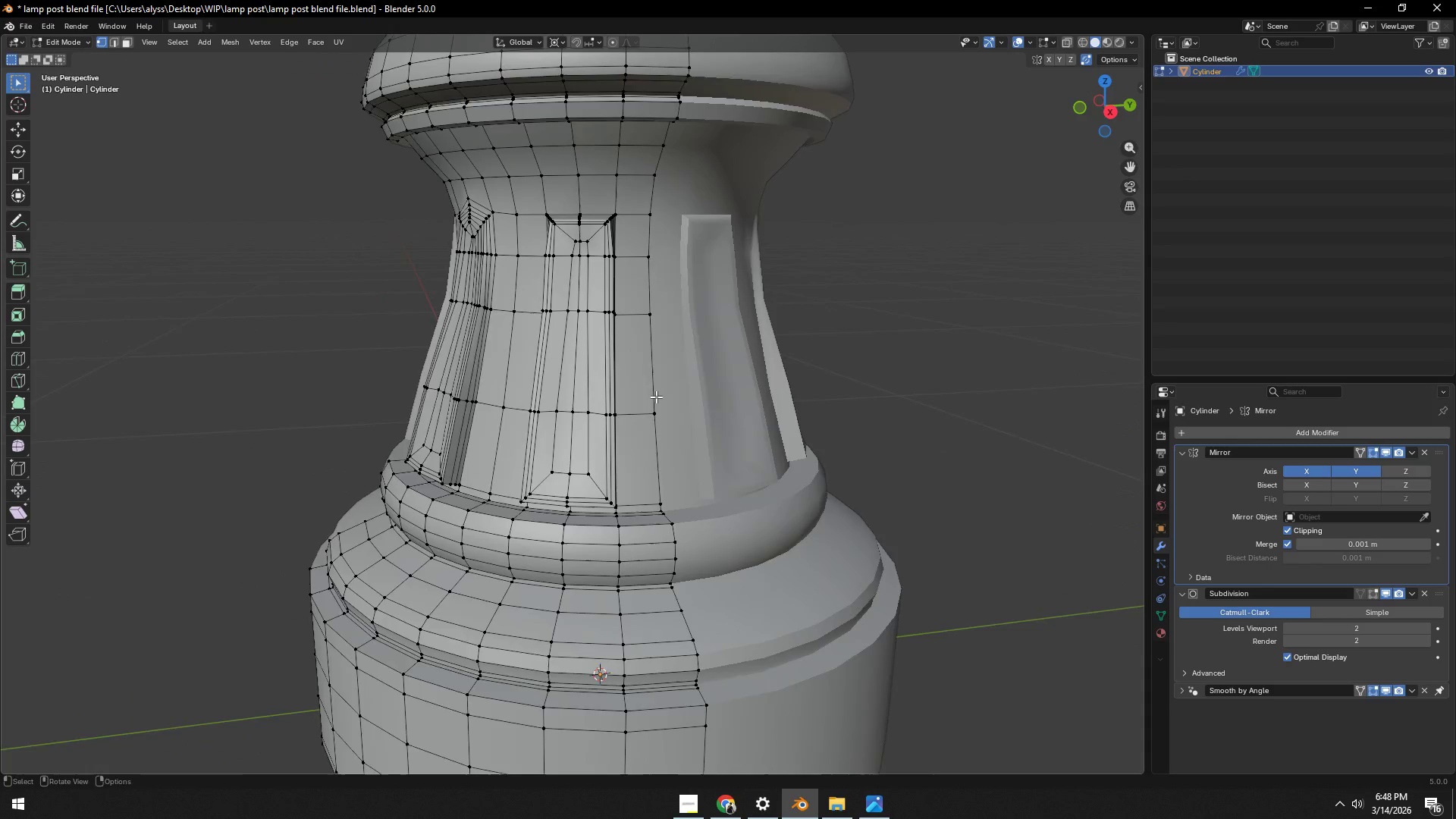 
scroll: coordinate [656, 397], scroll_direction: up, amount: 5.0
 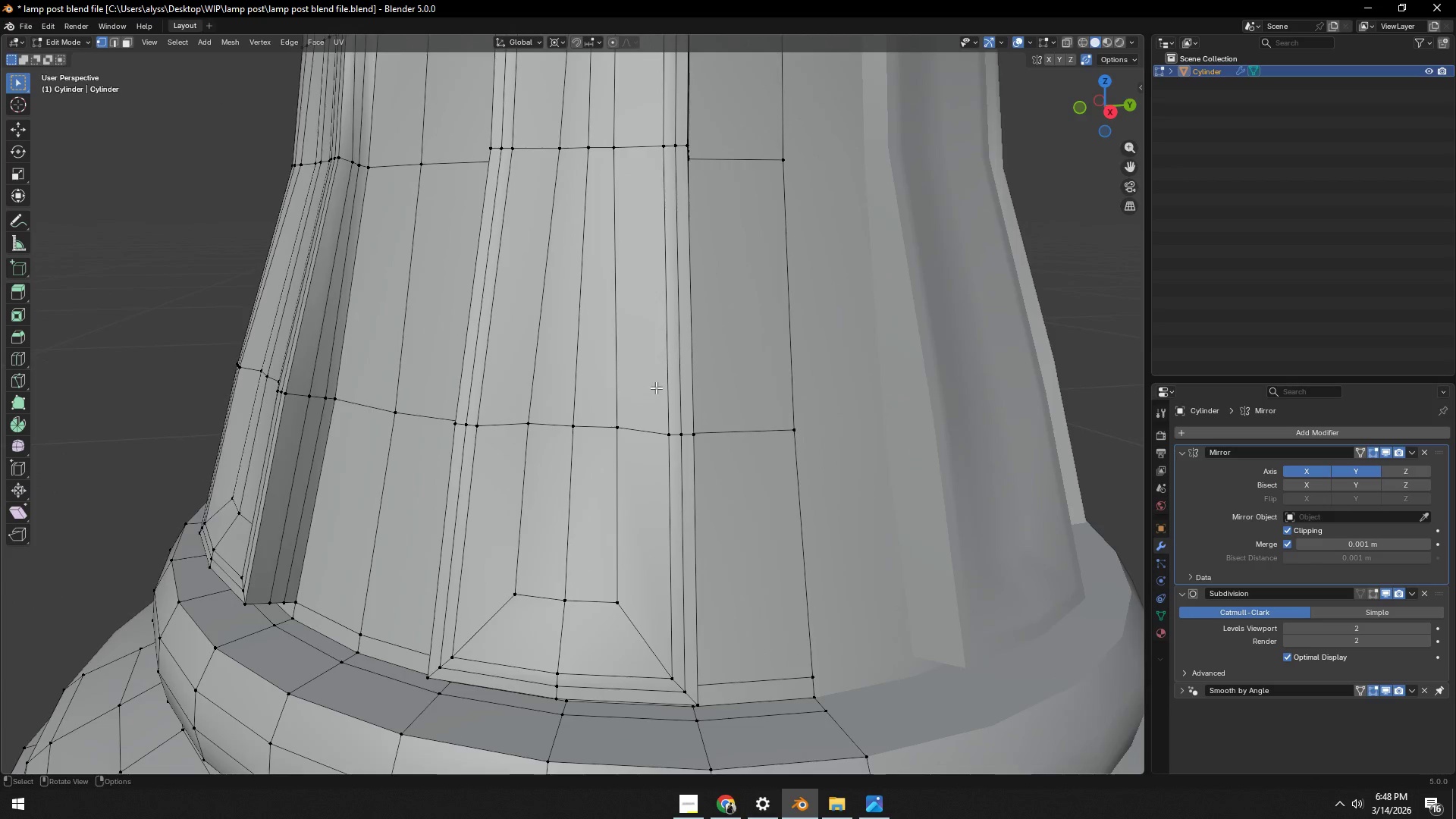 
hold_key(key=ShiftLeft, duration=0.78)
 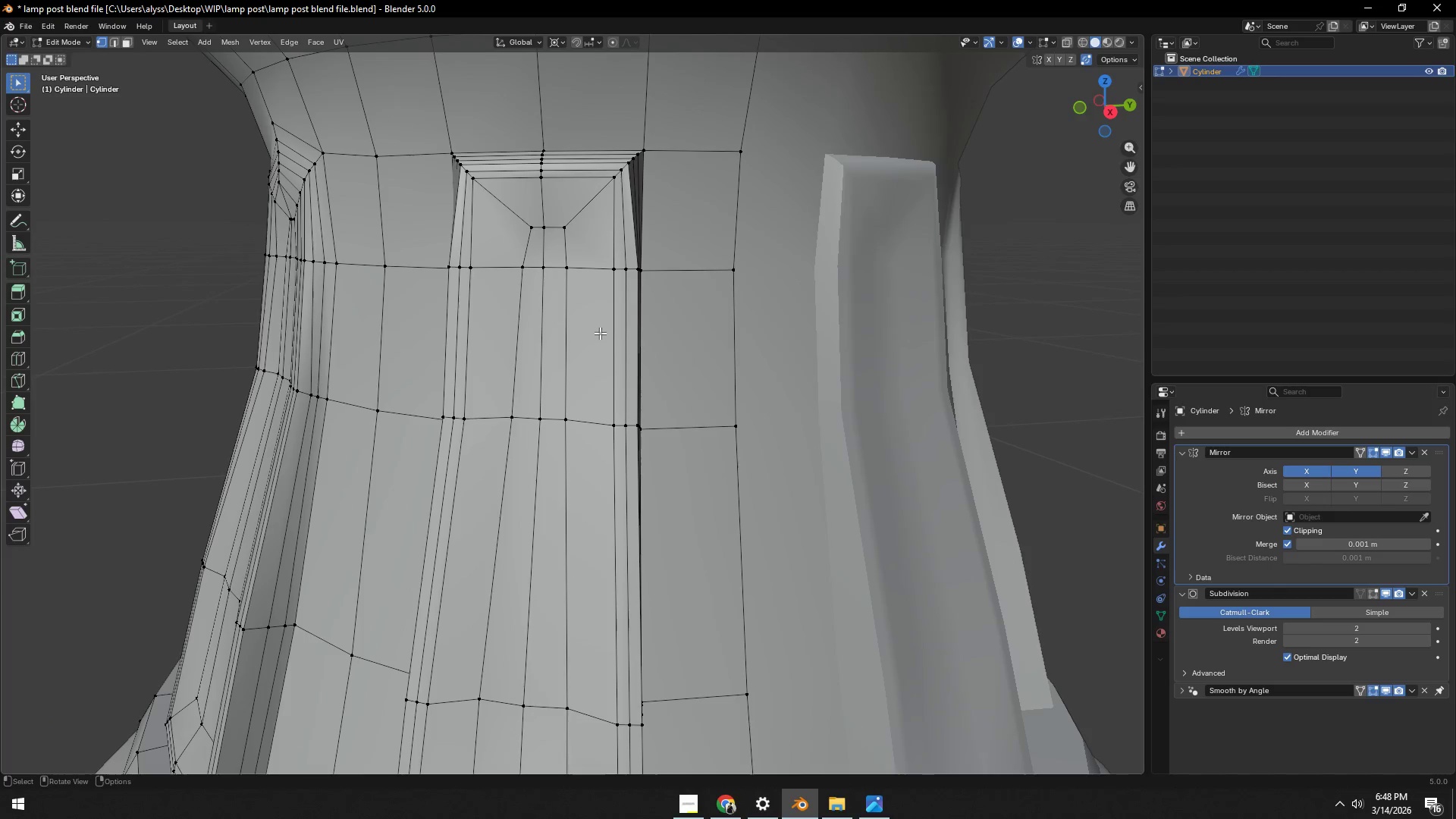 
scroll: coordinate [685, 368], scroll_direction: down, amount: 3.0
 